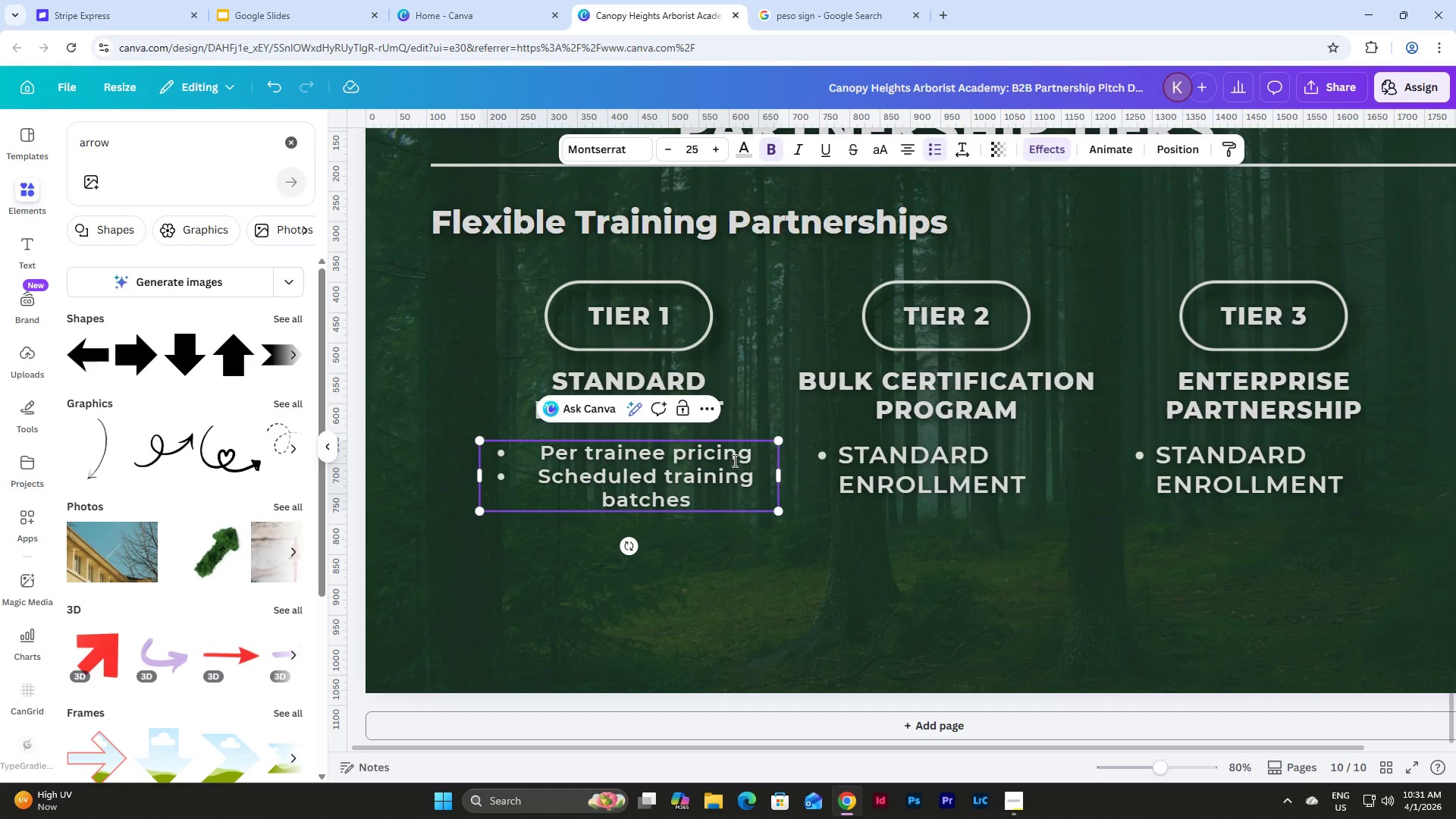 
left_click([759, 446])
 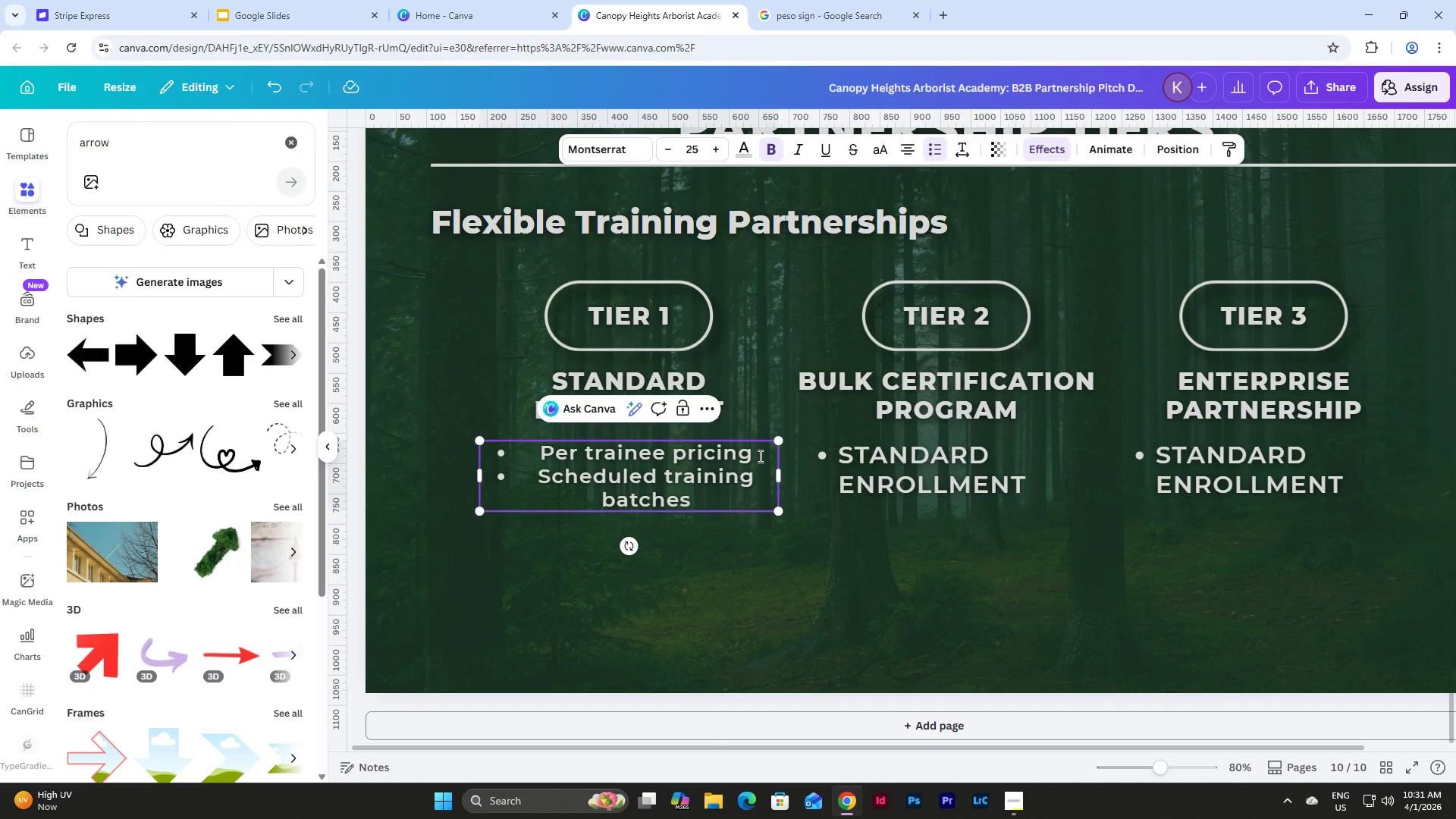 
key(Enter)
 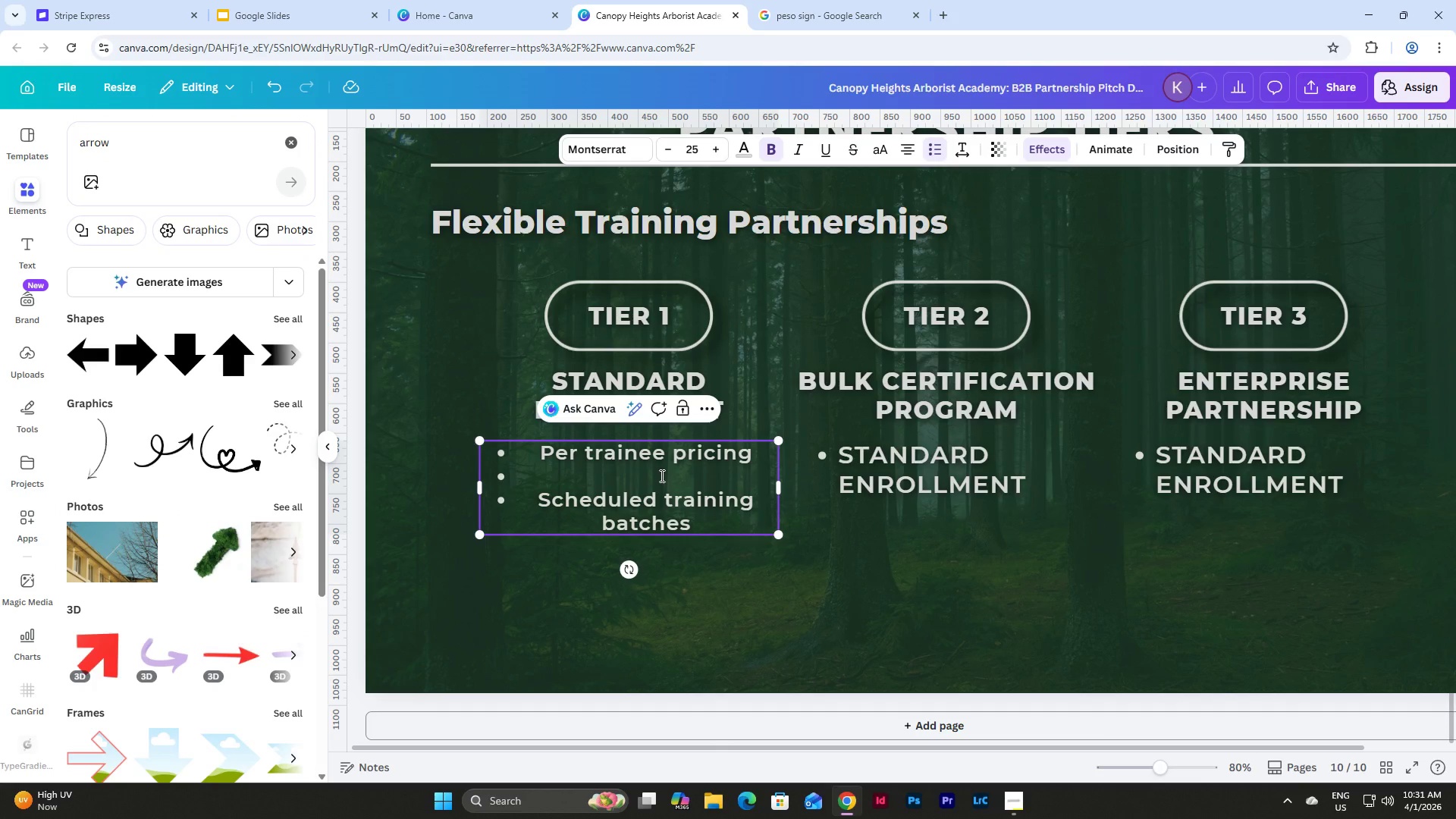 
key(Backspace)
 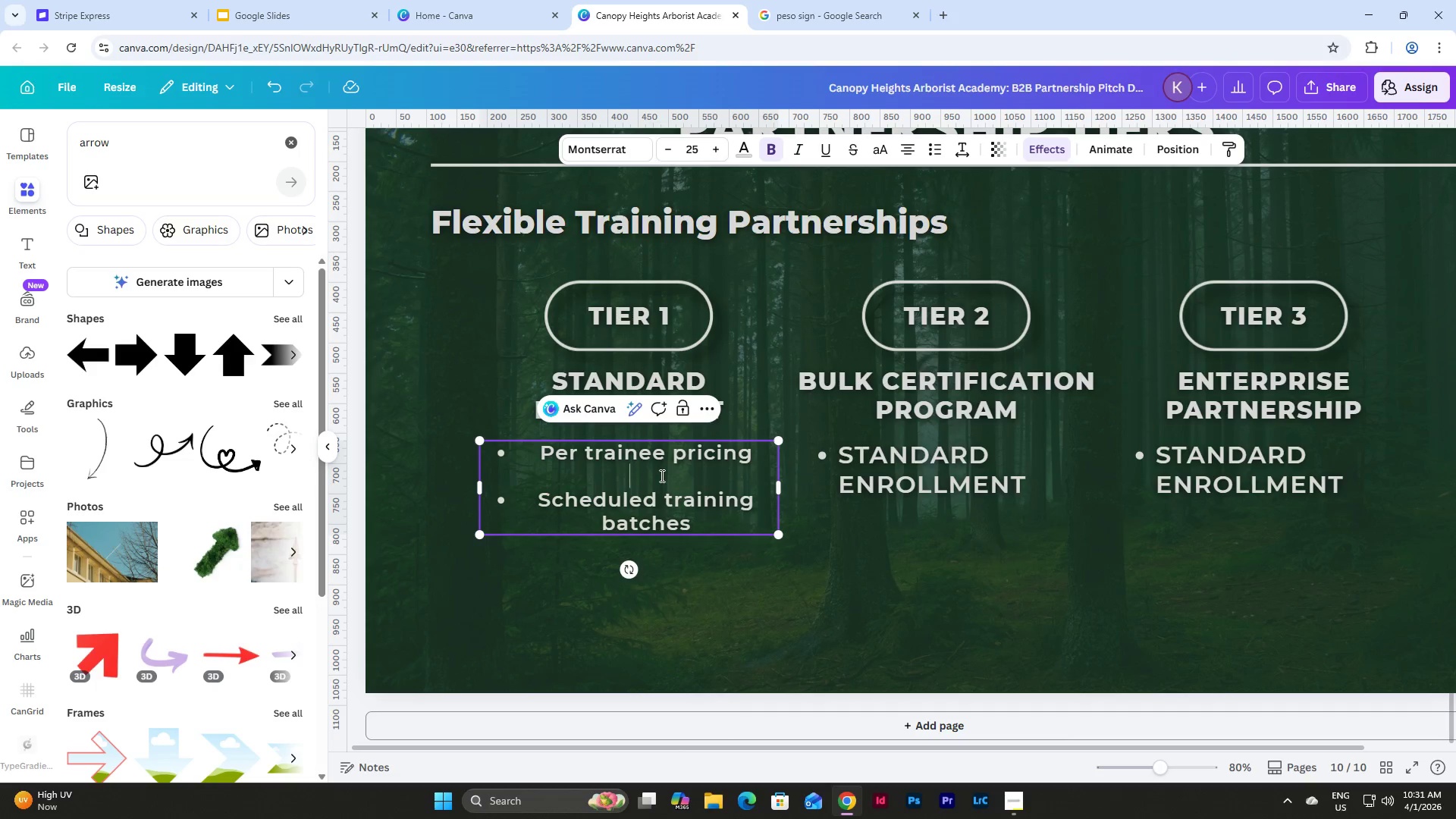 
key(Backspace)
 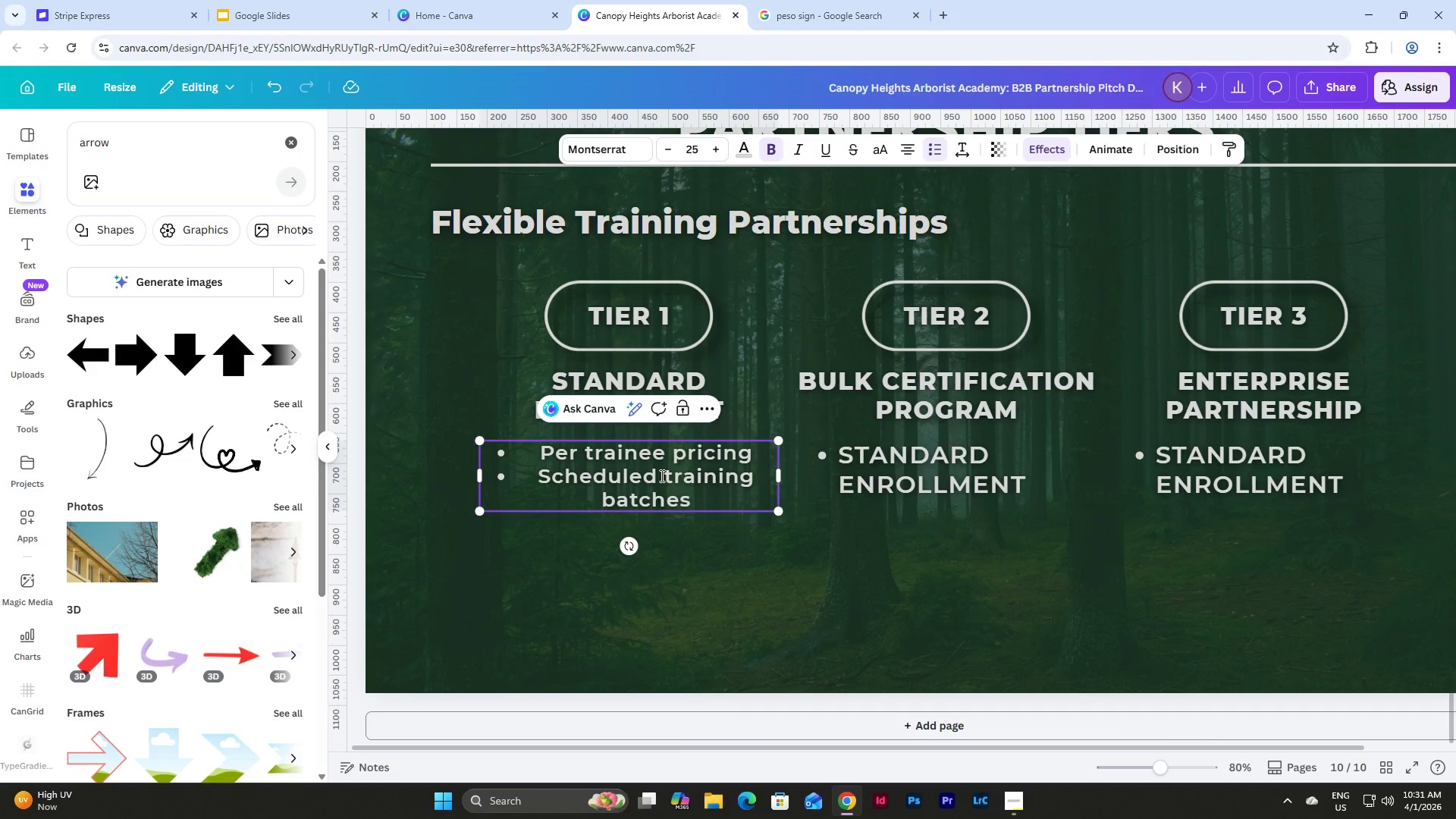 
key(Enter)
 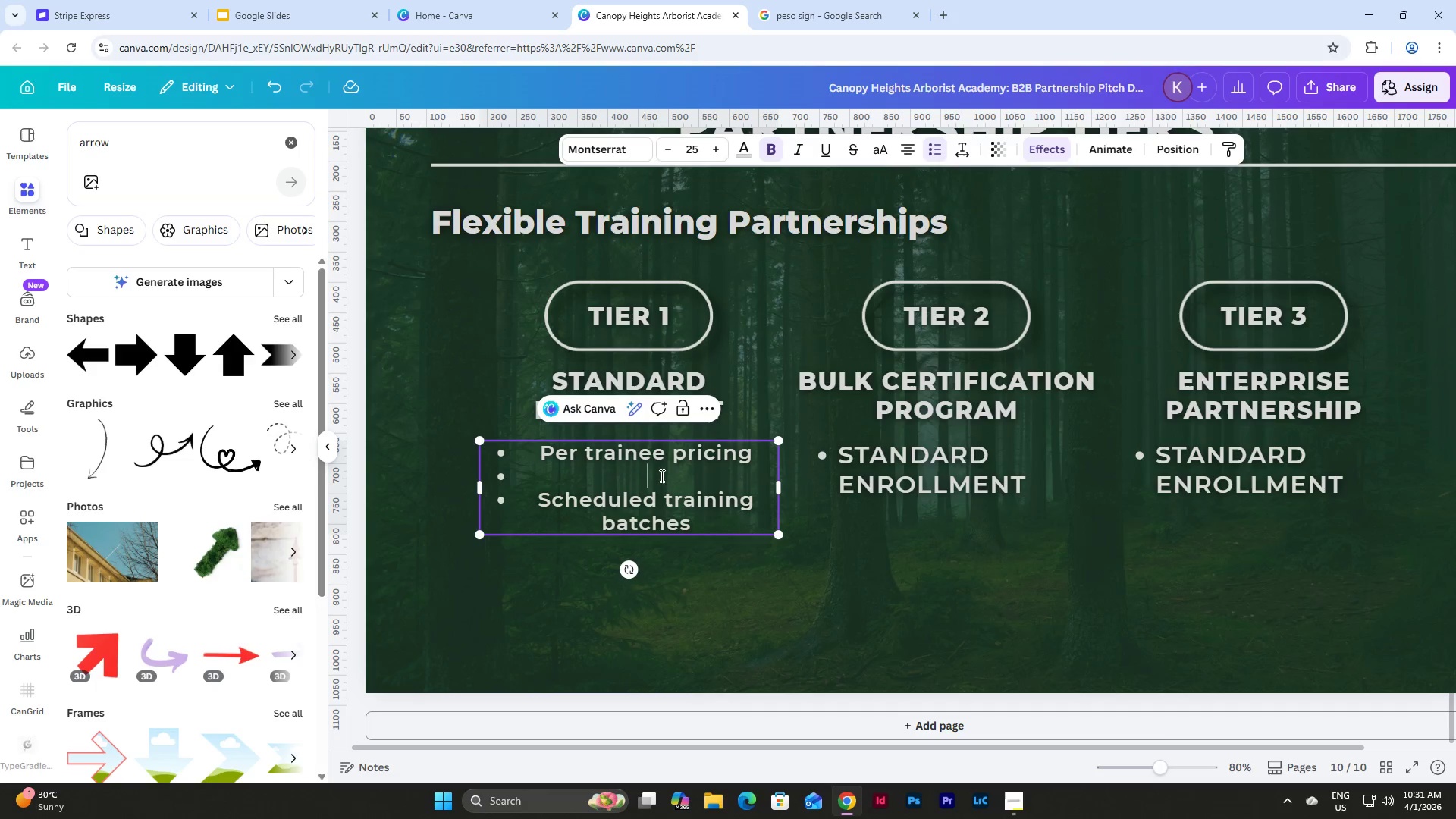 
key(Backspace)
 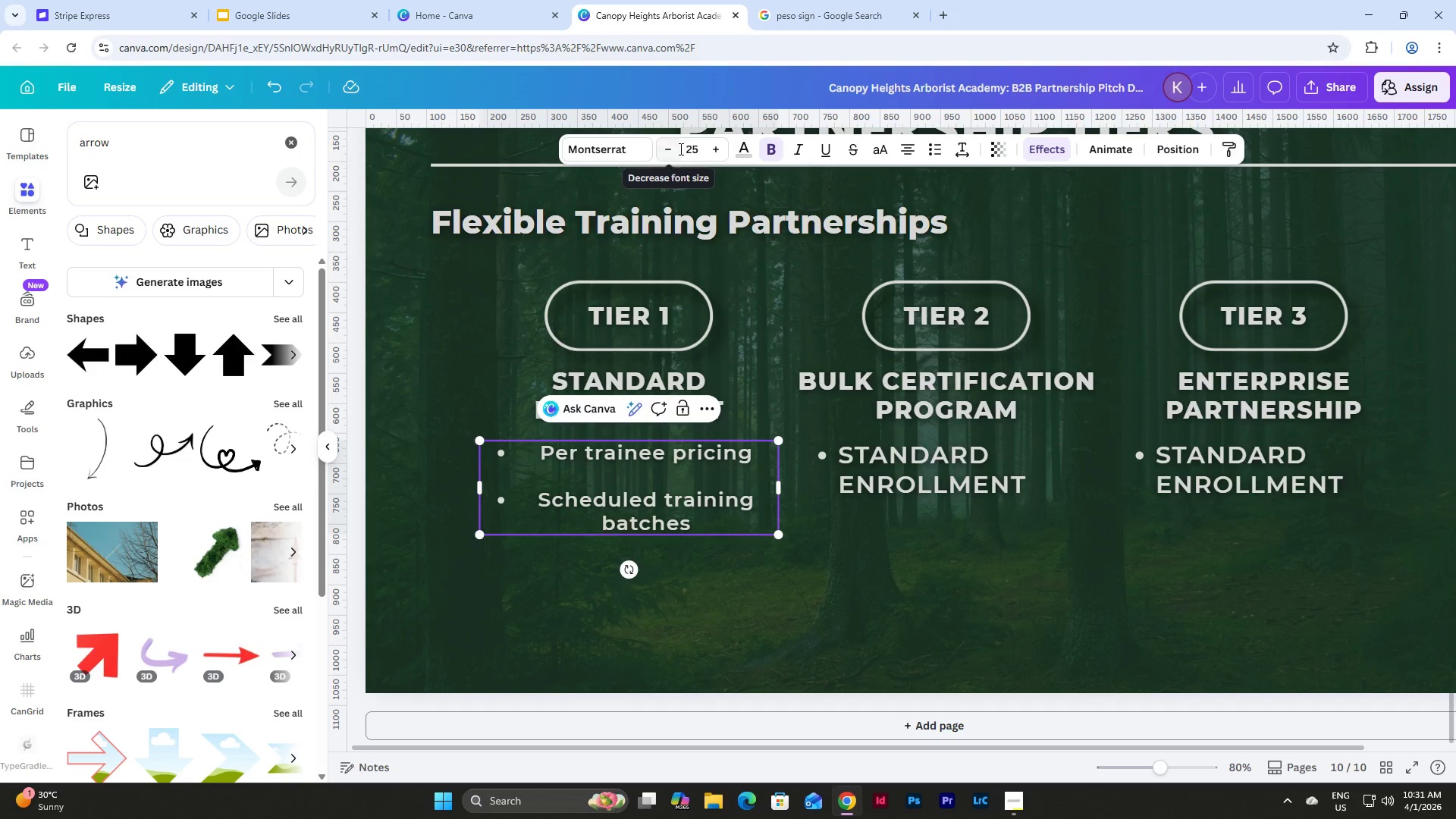 
left_click([688, 148])
 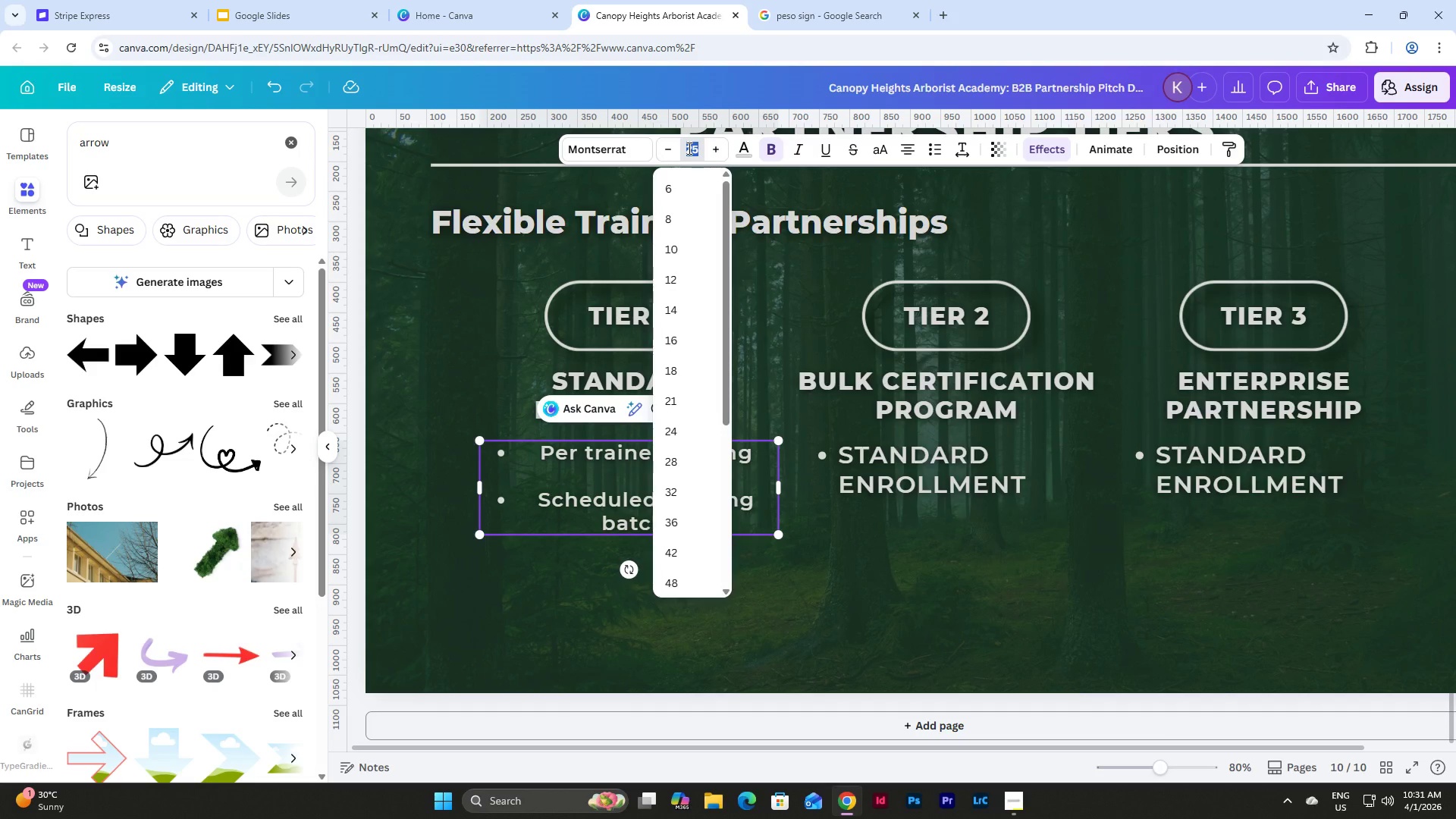 
key(Numpad1)
 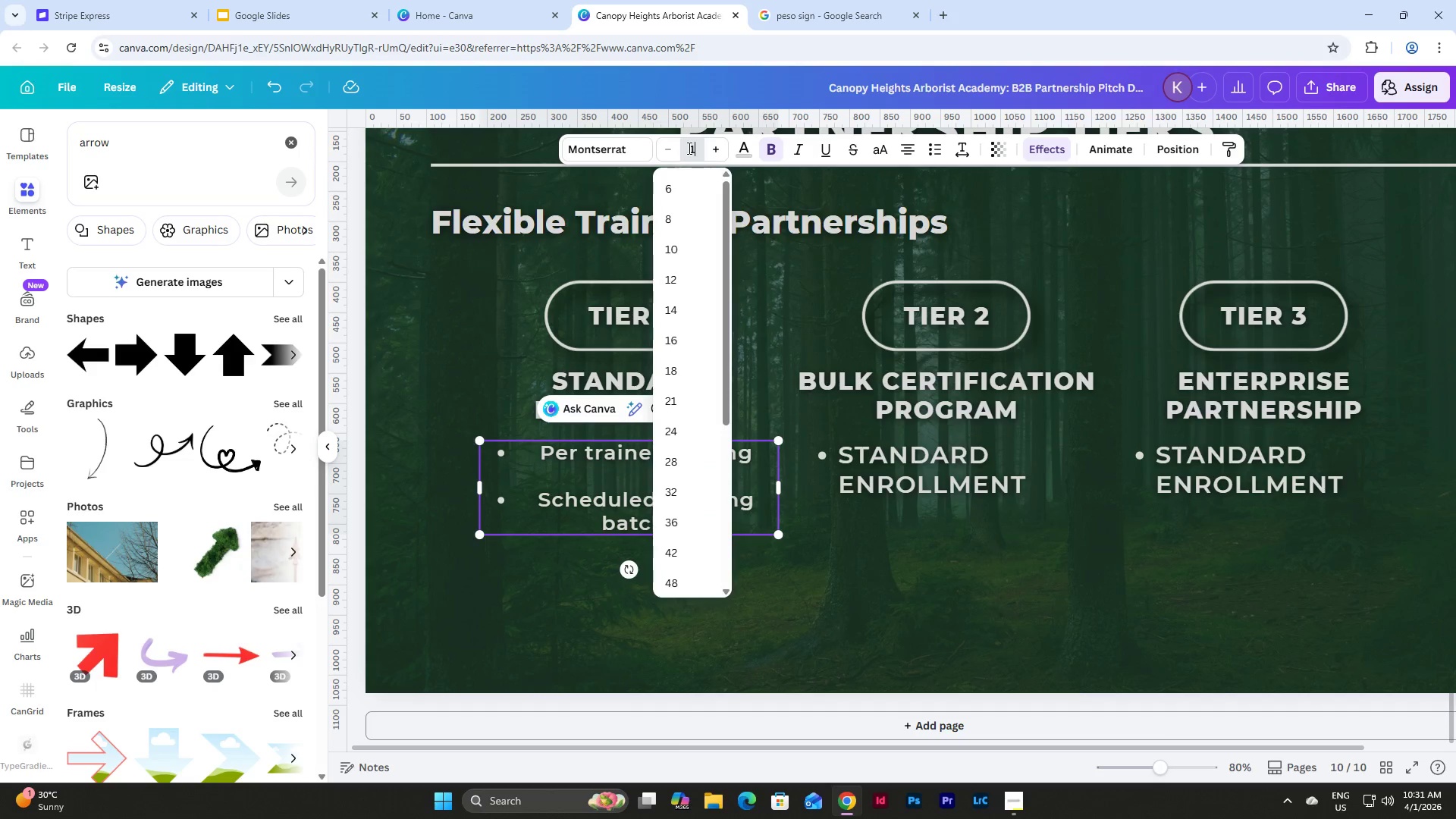 
key(Numpad0)
 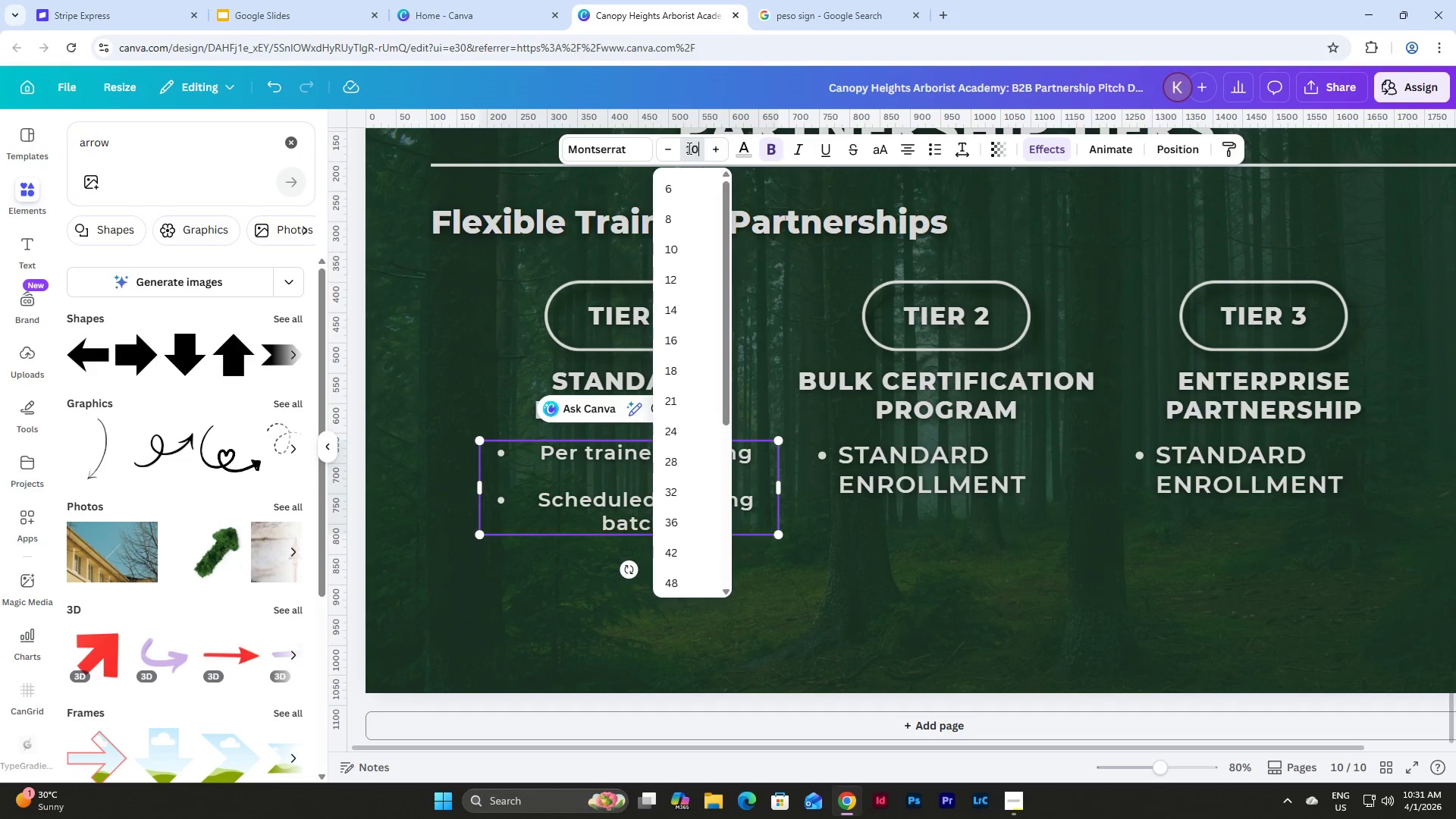 
key(NumpadEnter)
 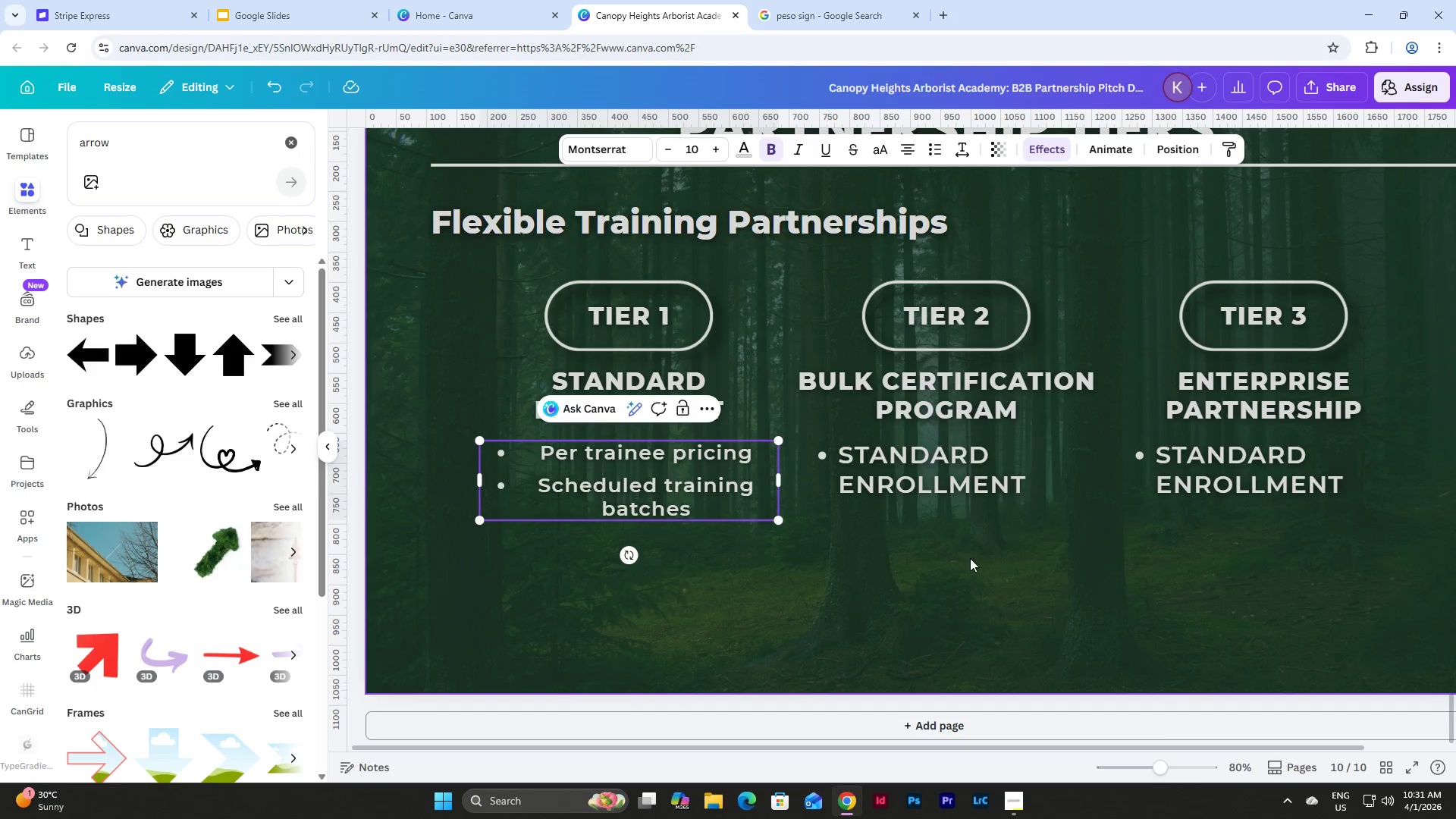 
left_click([968, 470])
 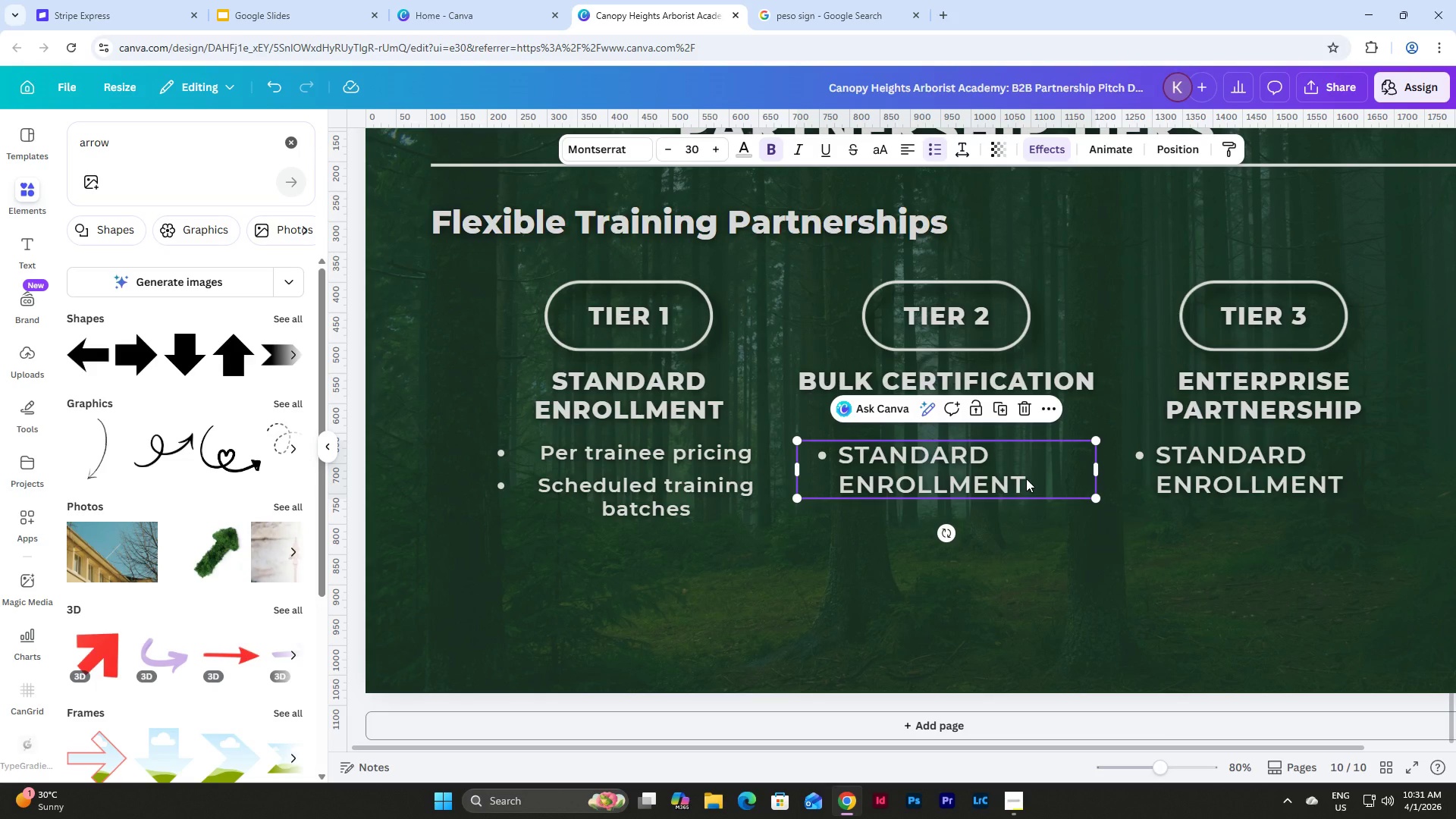 
left_click([1026, 479])
 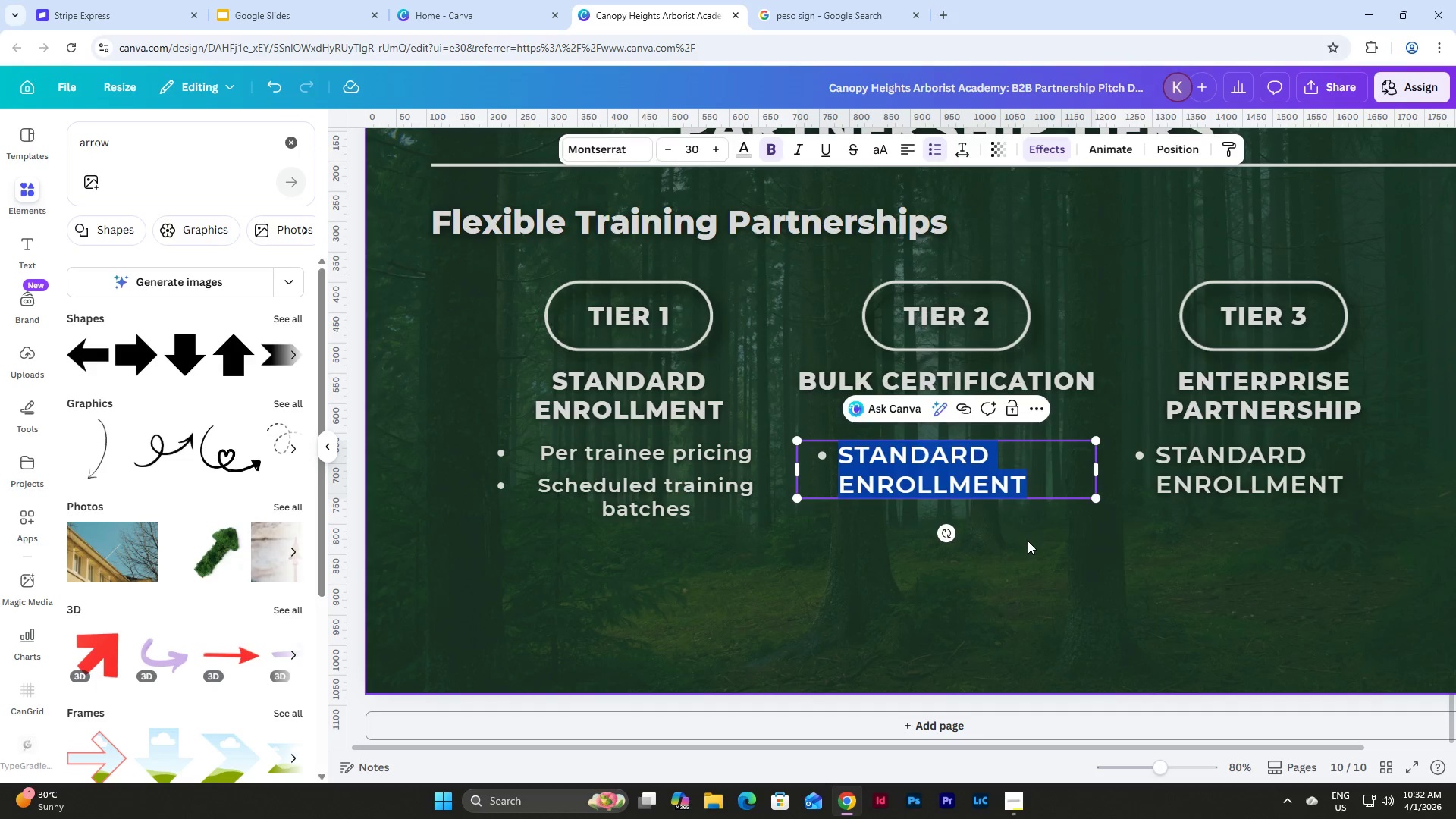 
double_click([997, 472])
 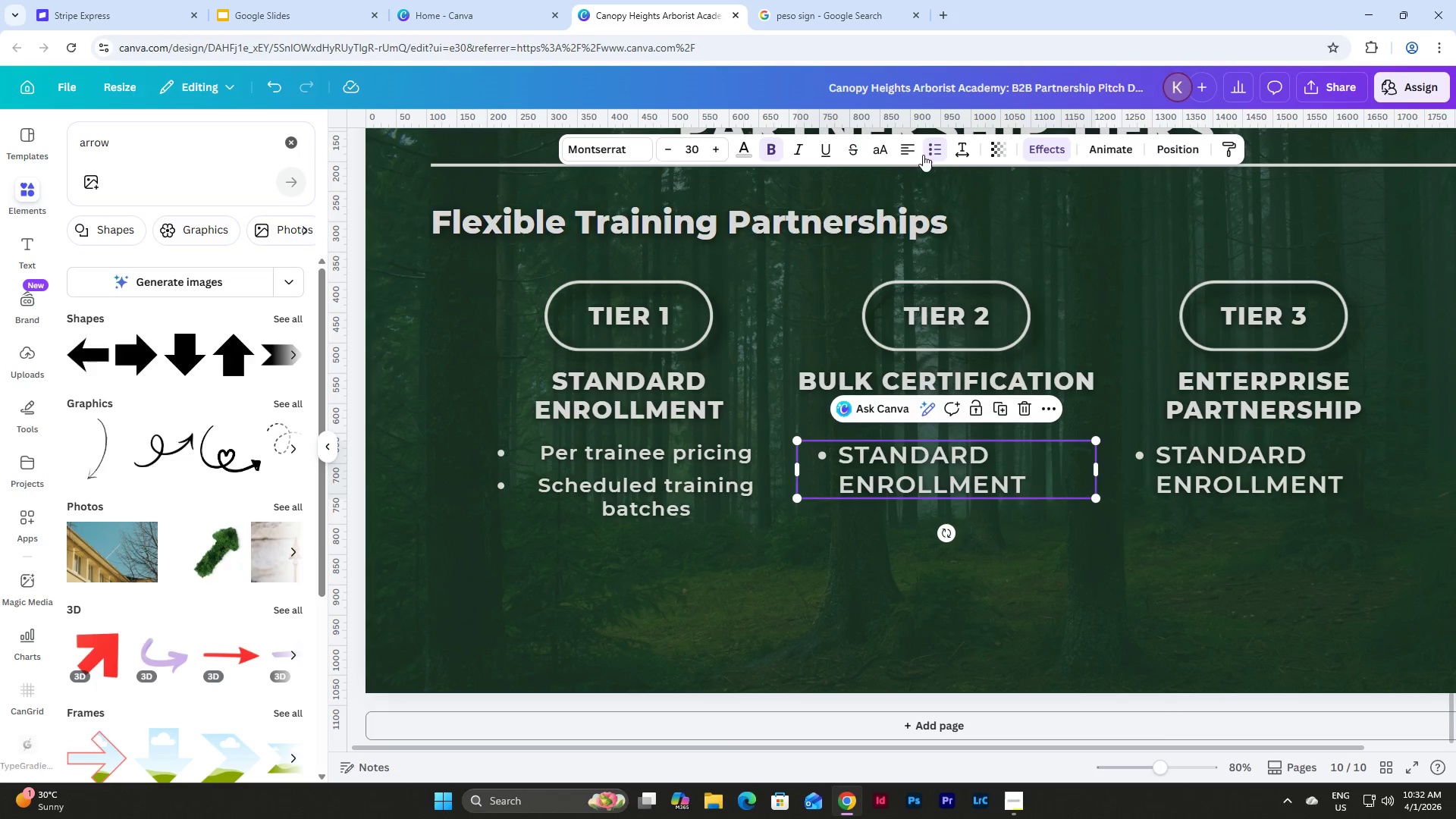 
left_click([912, 155])
 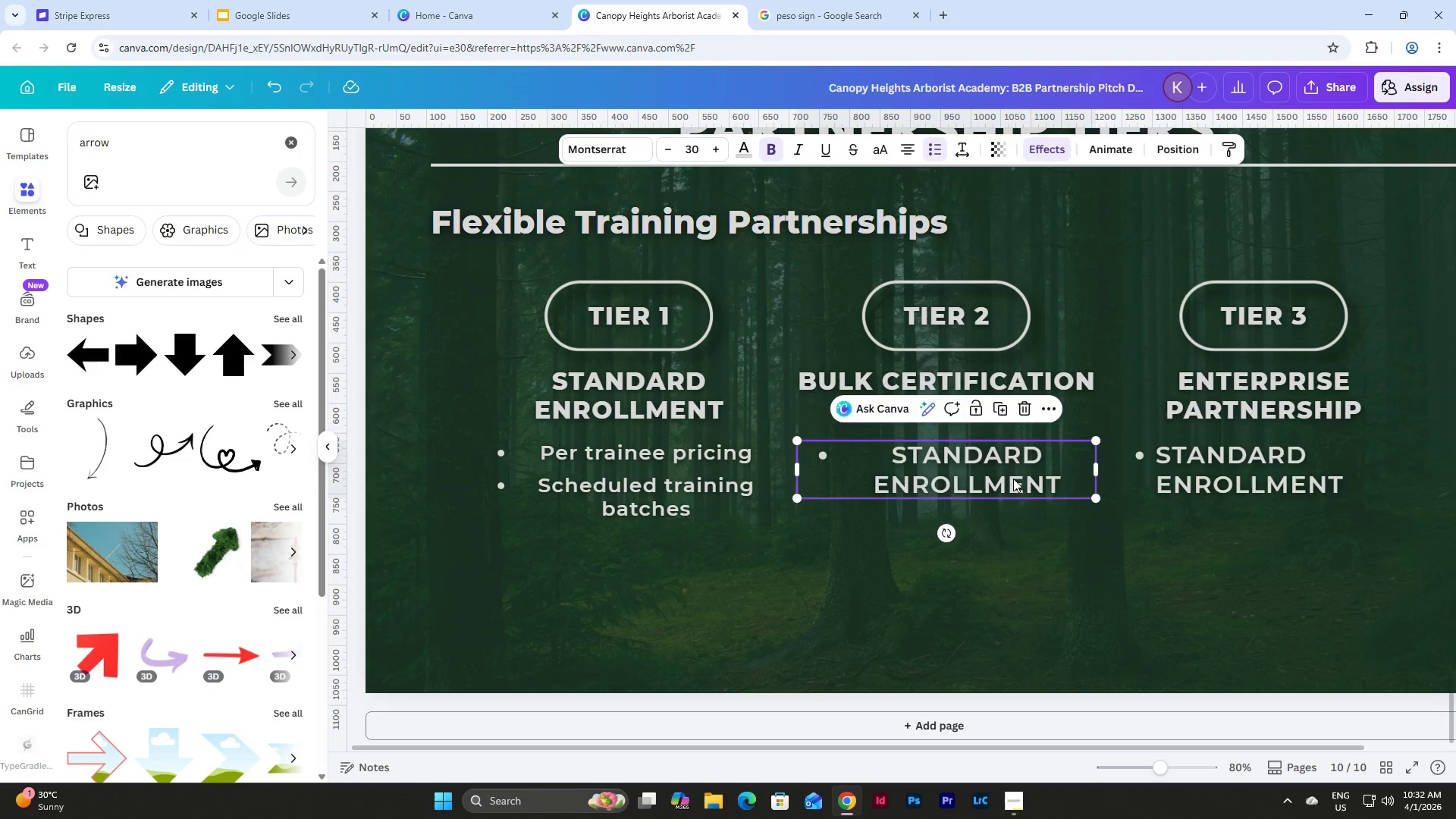 
double_click([1013, 479])
 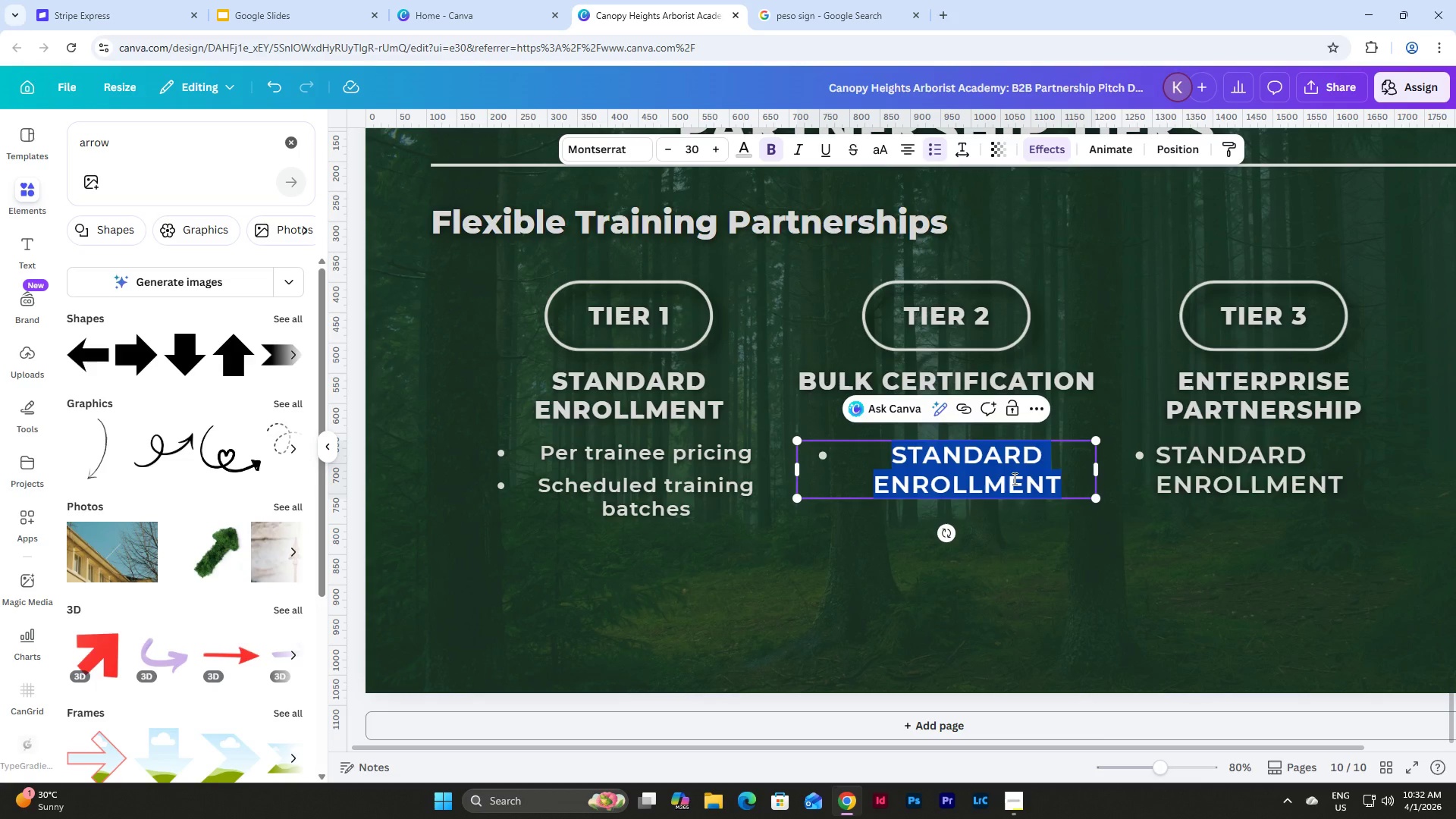 
type(Discounted groo)
key(Backspace)
type(up rates)
 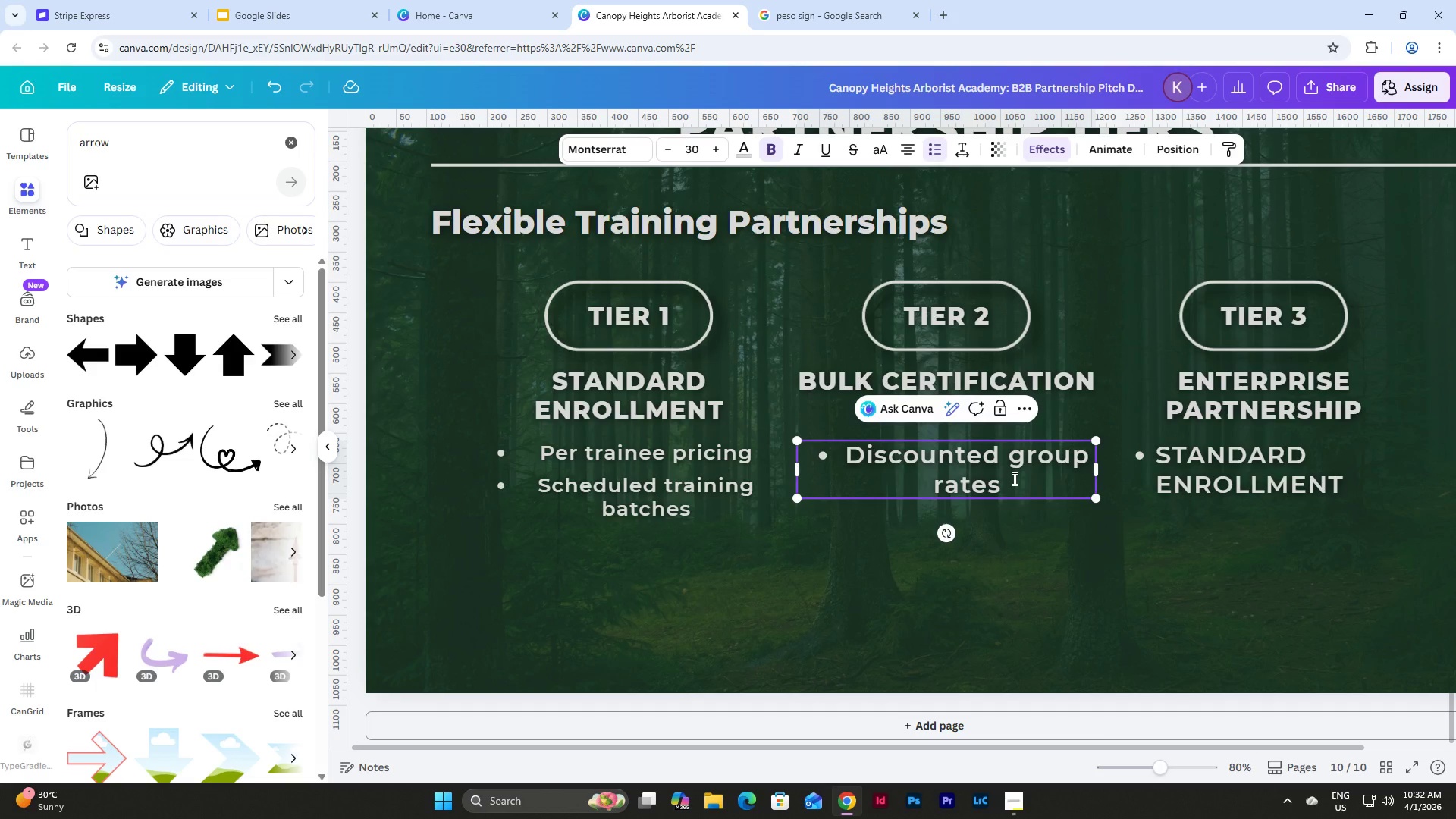 
key(Enter)
 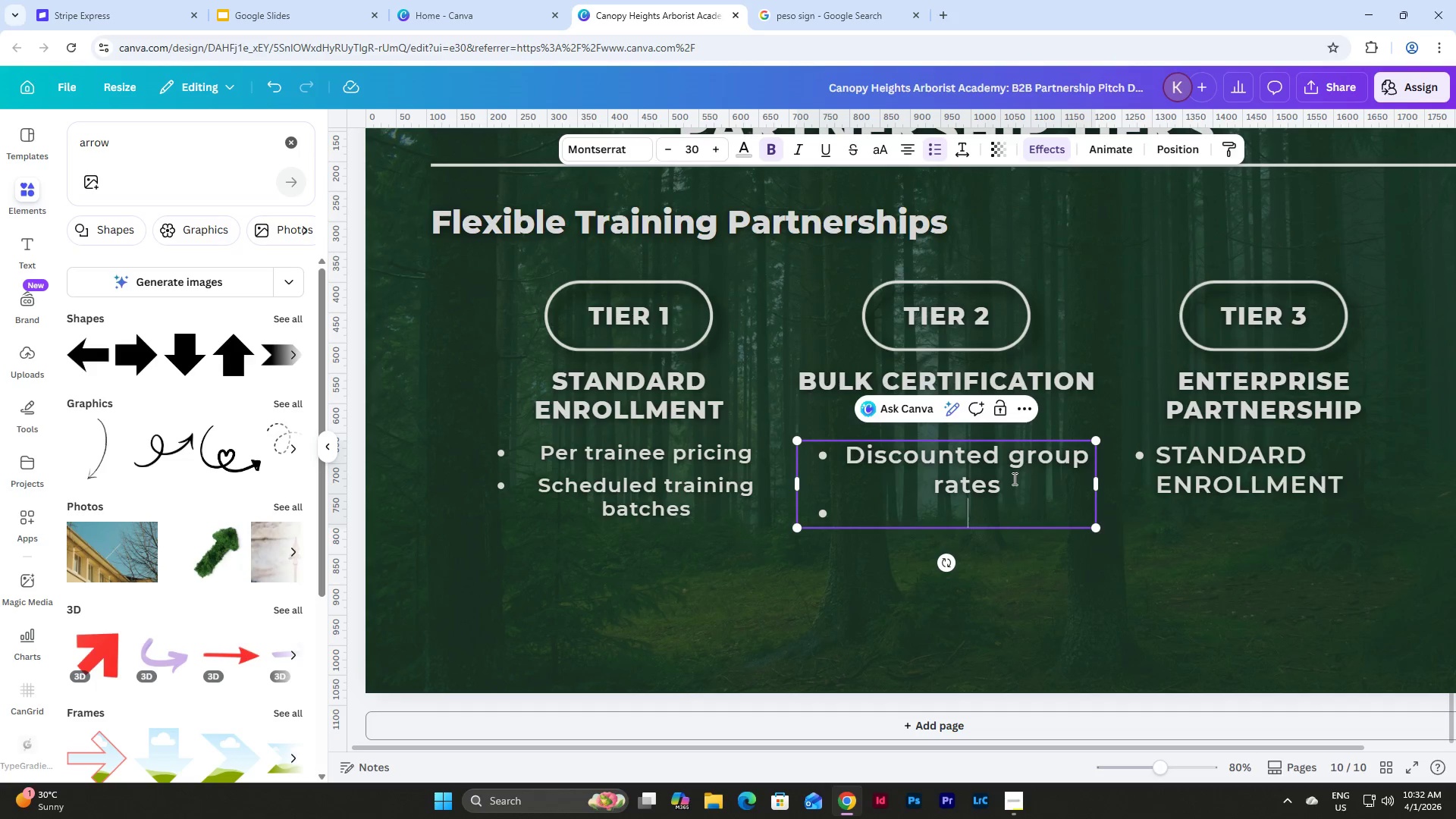 
key(Enter)
 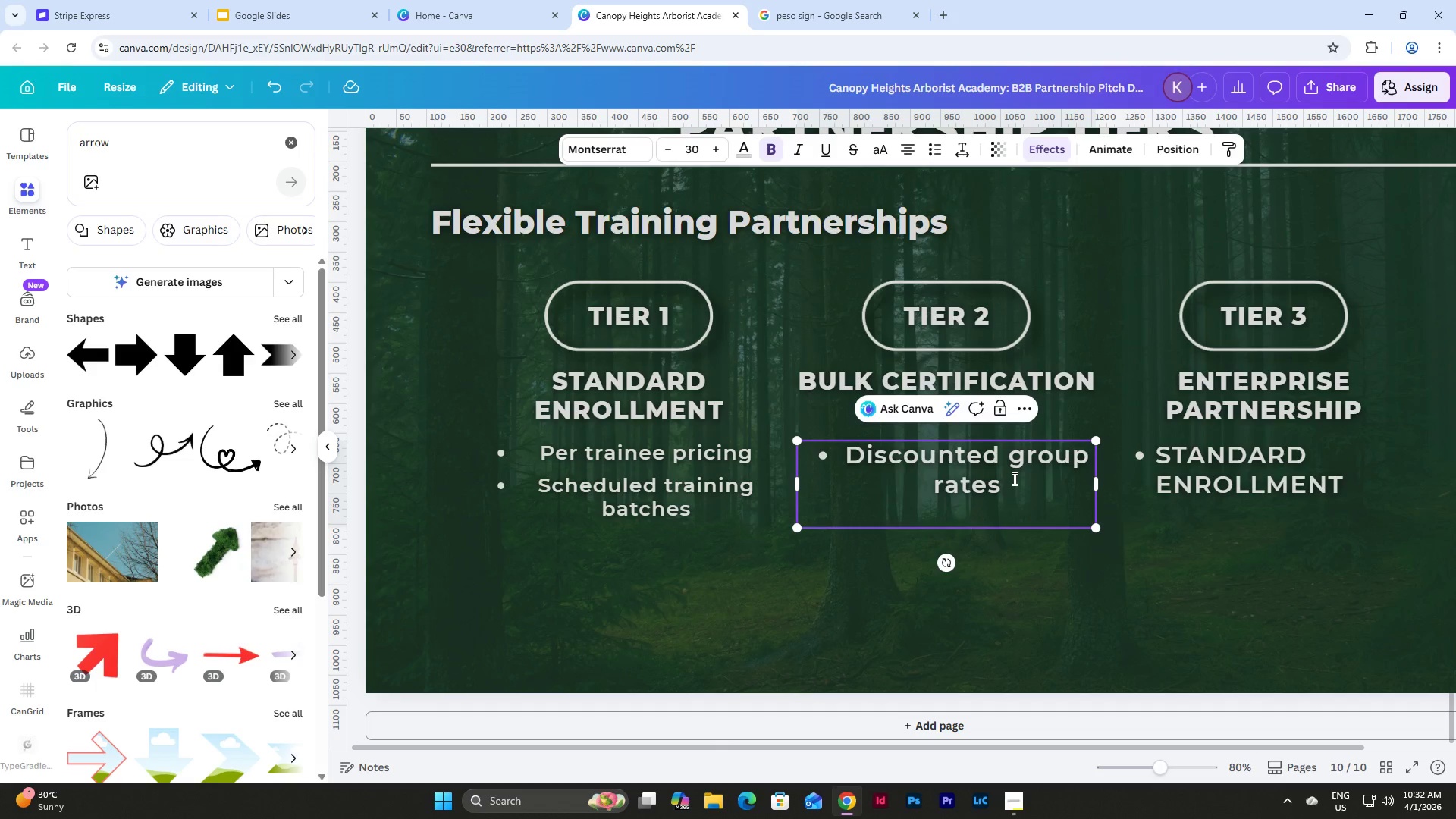 
key(Enter)
 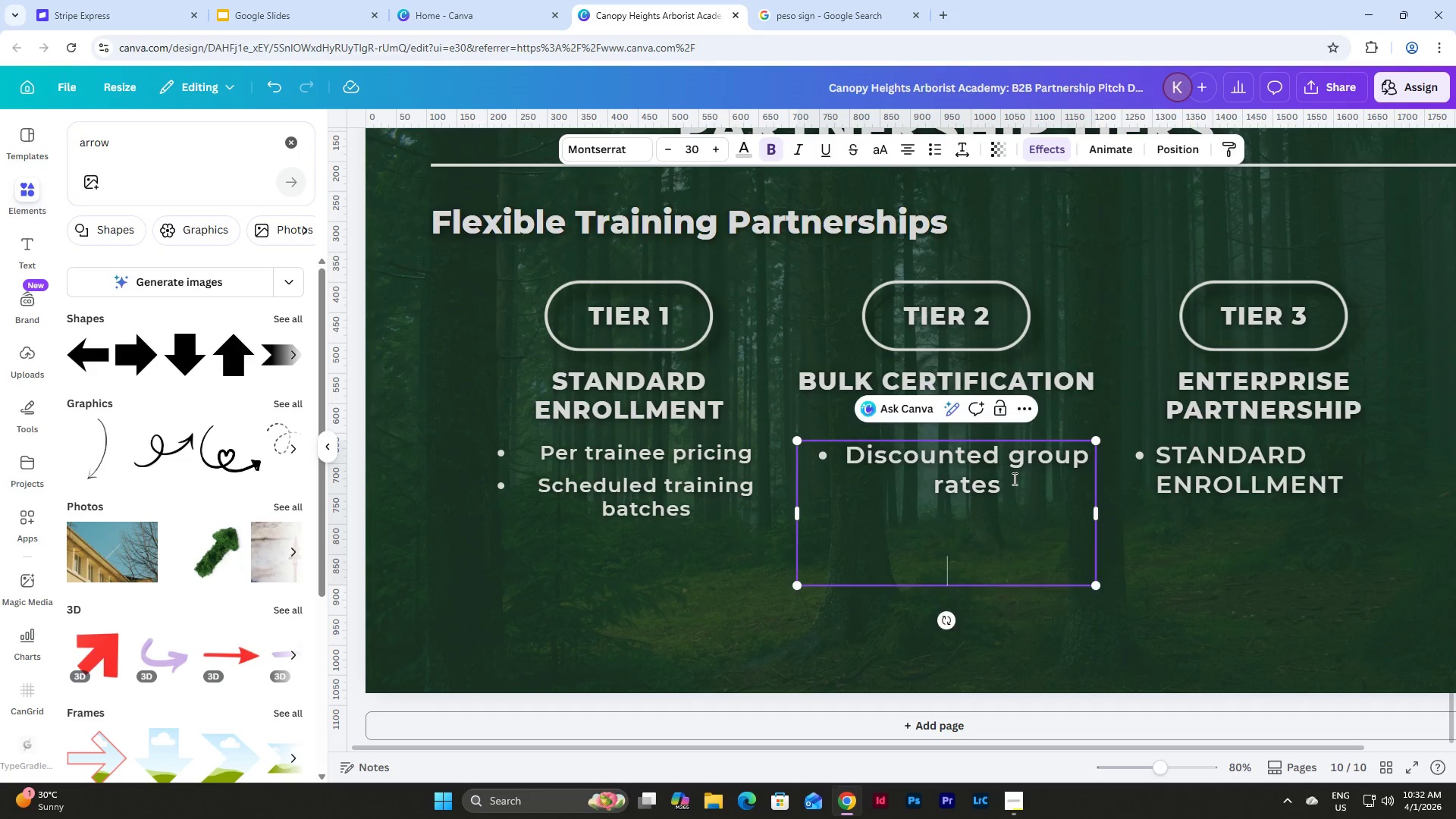 
key(Enter)
 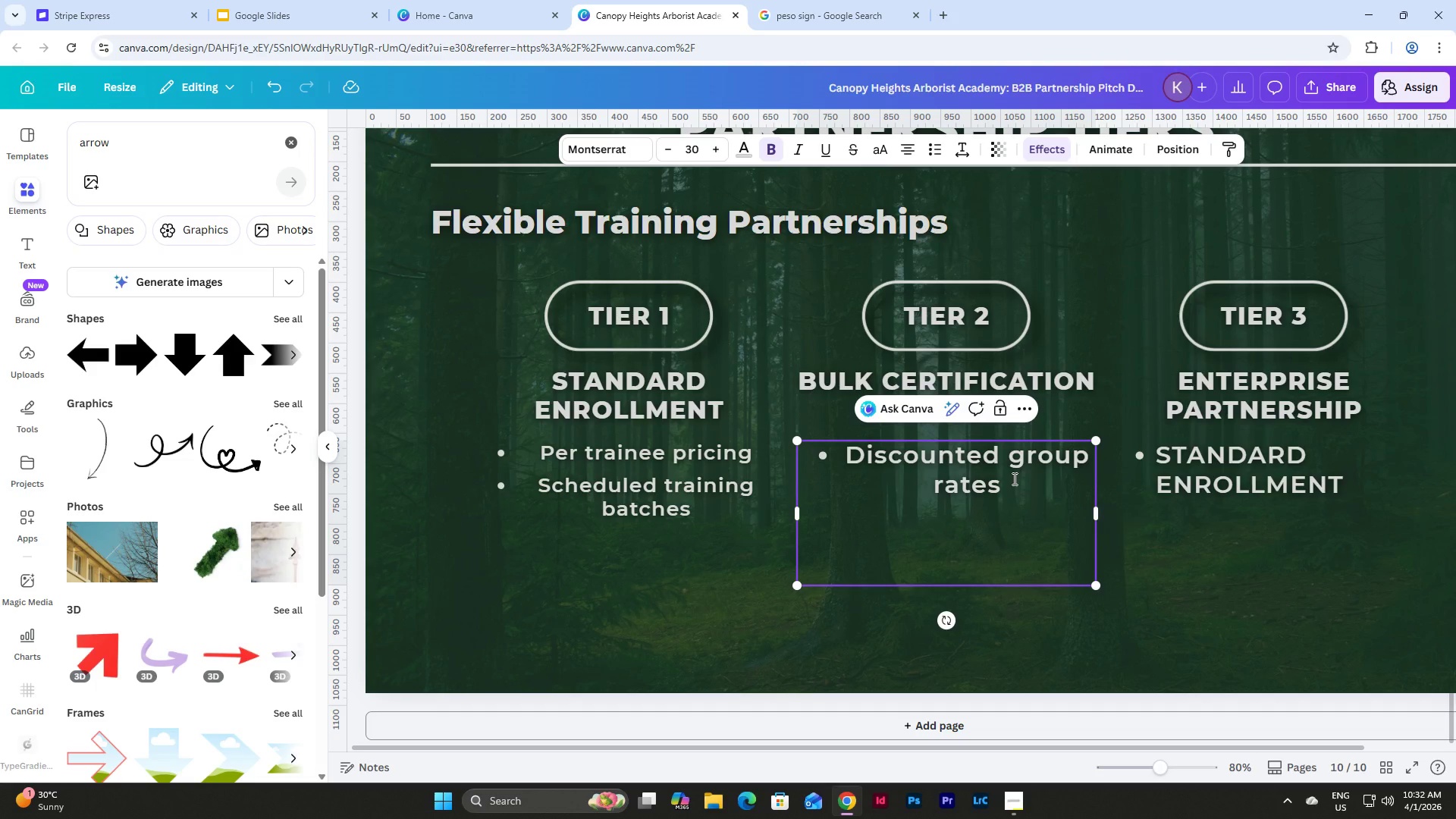 
key(ArrowUp)
 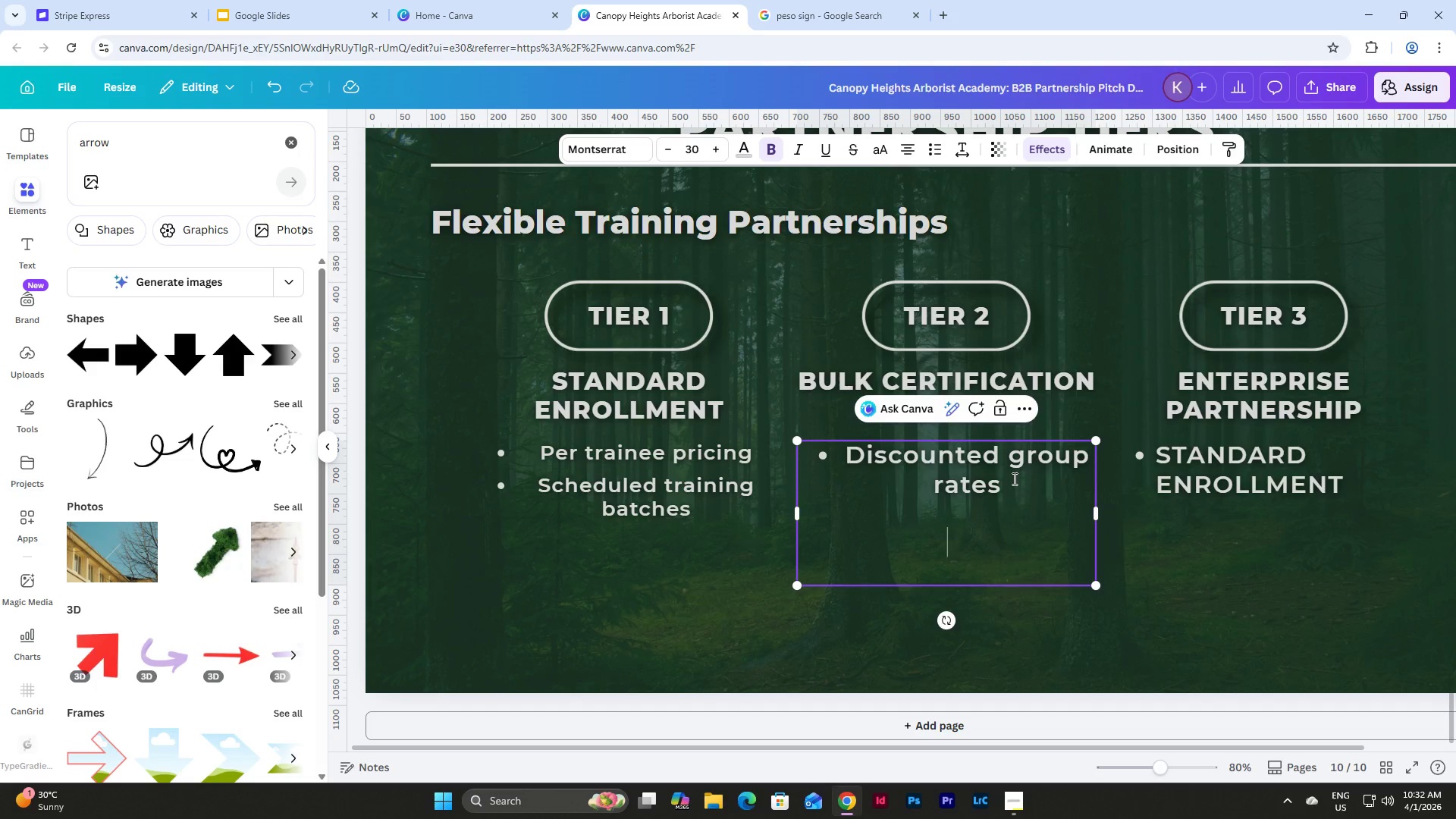 
key(ArrowUp)
 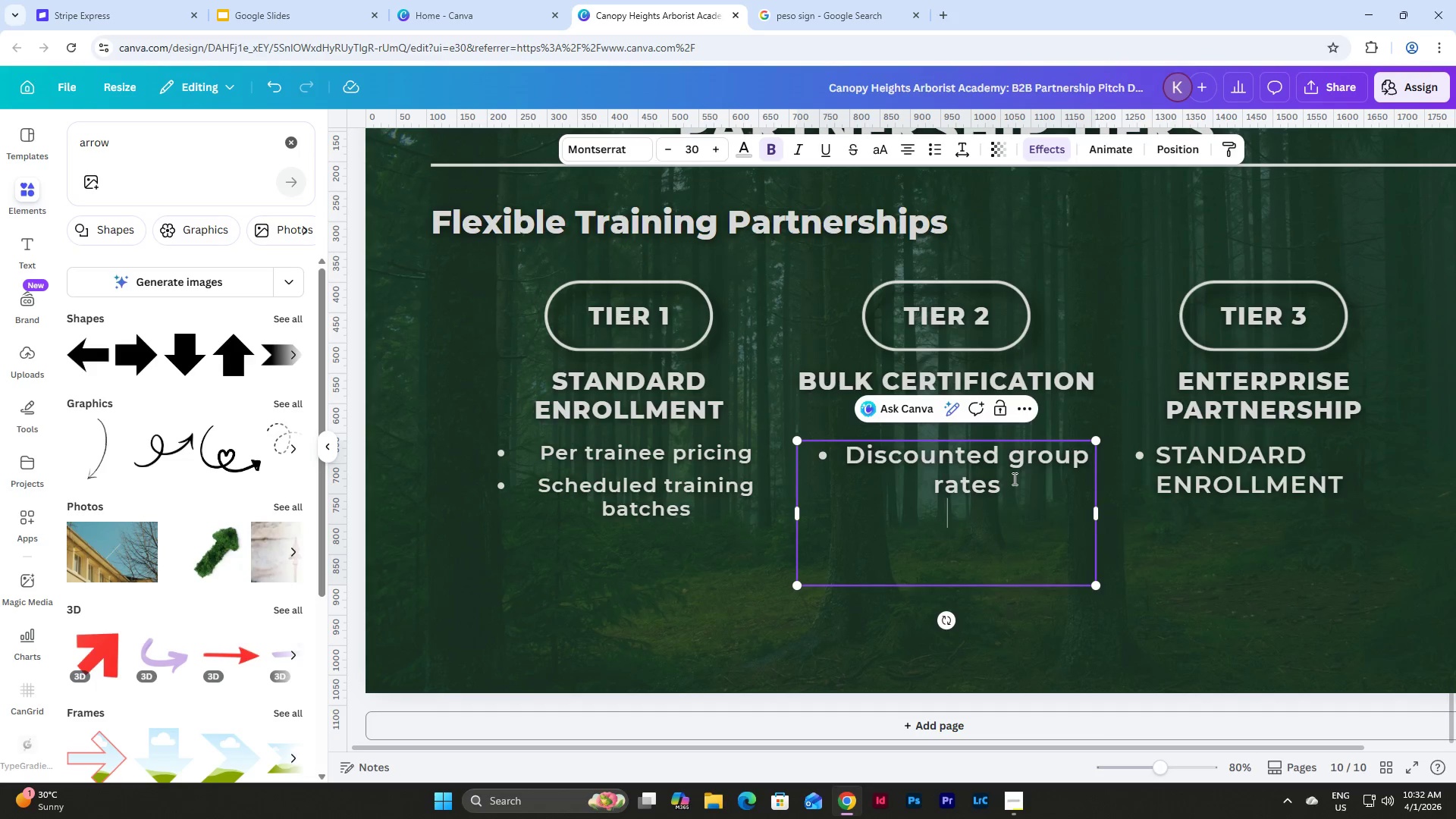 
key(ArrowUp)
 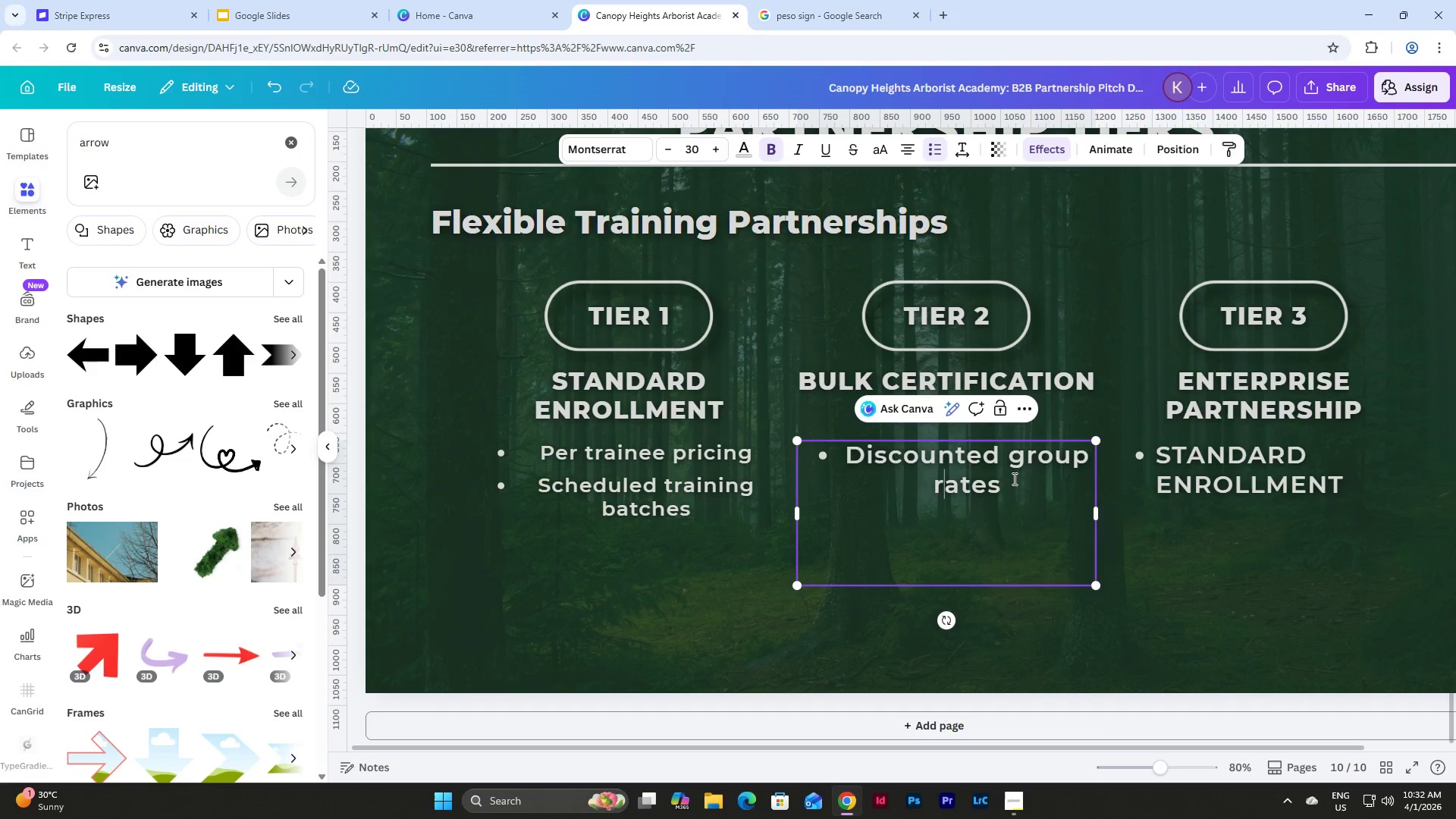 
key(ArrowUp)
 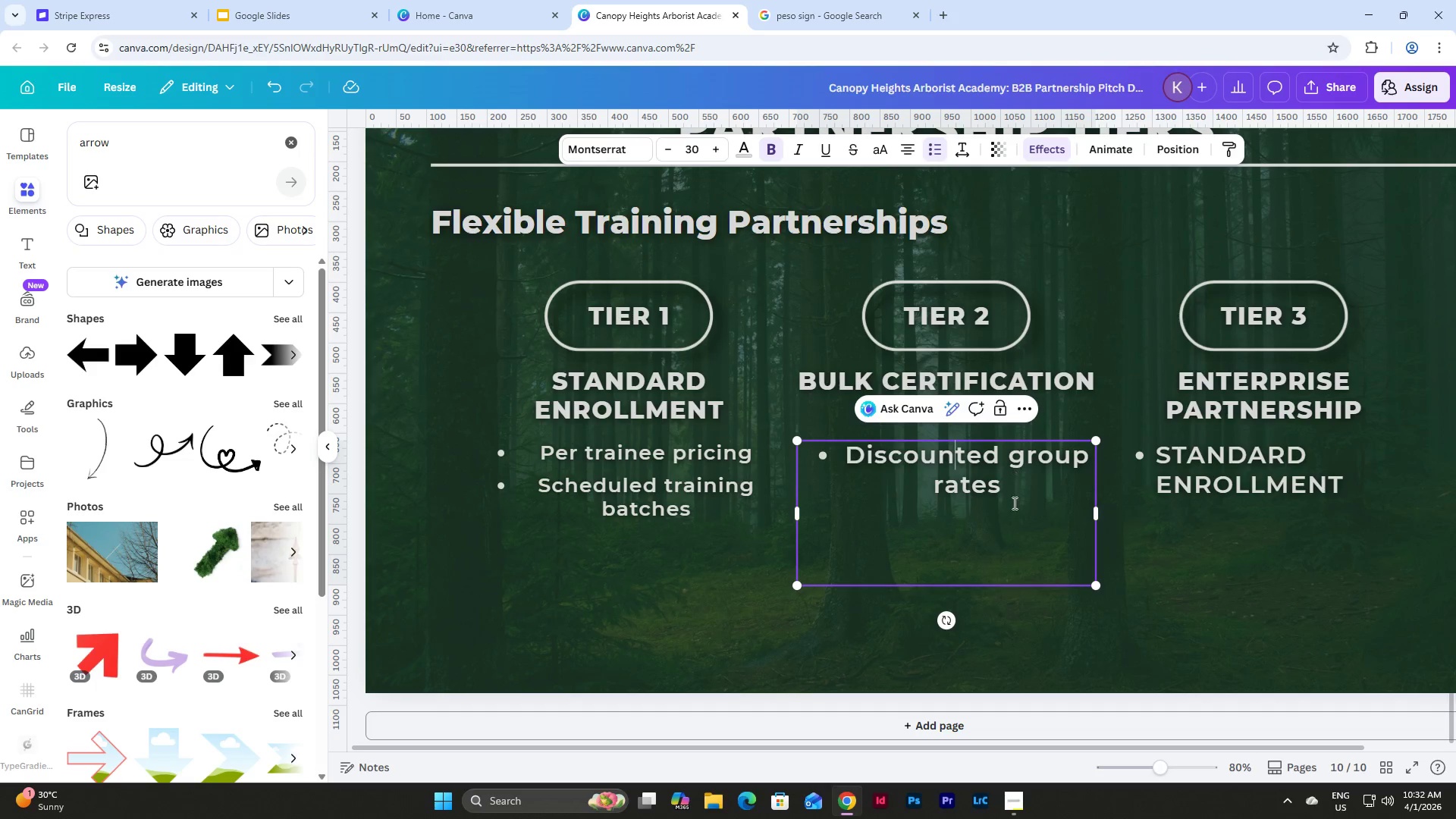 
left_click([1004, 566])
 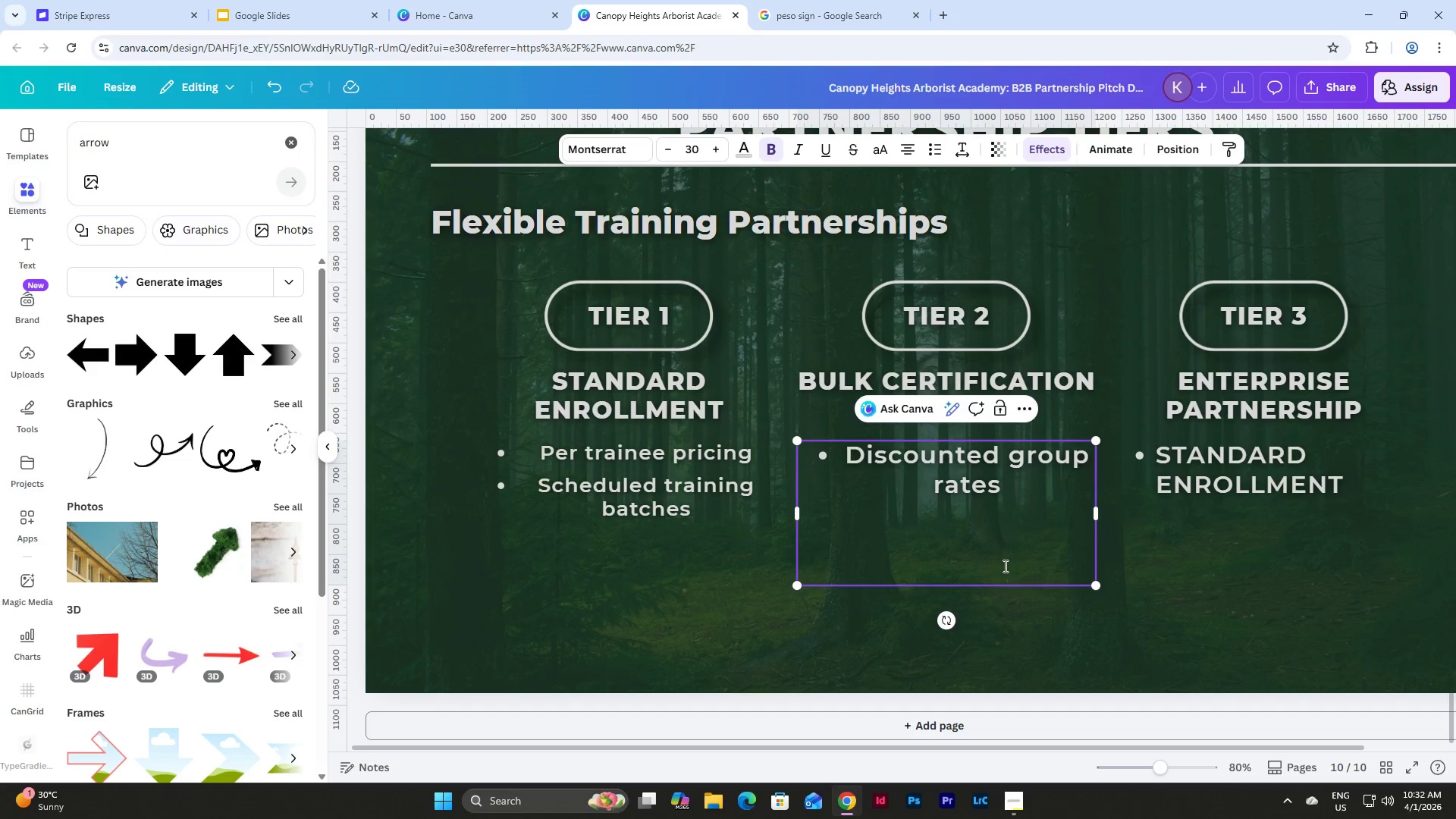 
key(Backspace)
 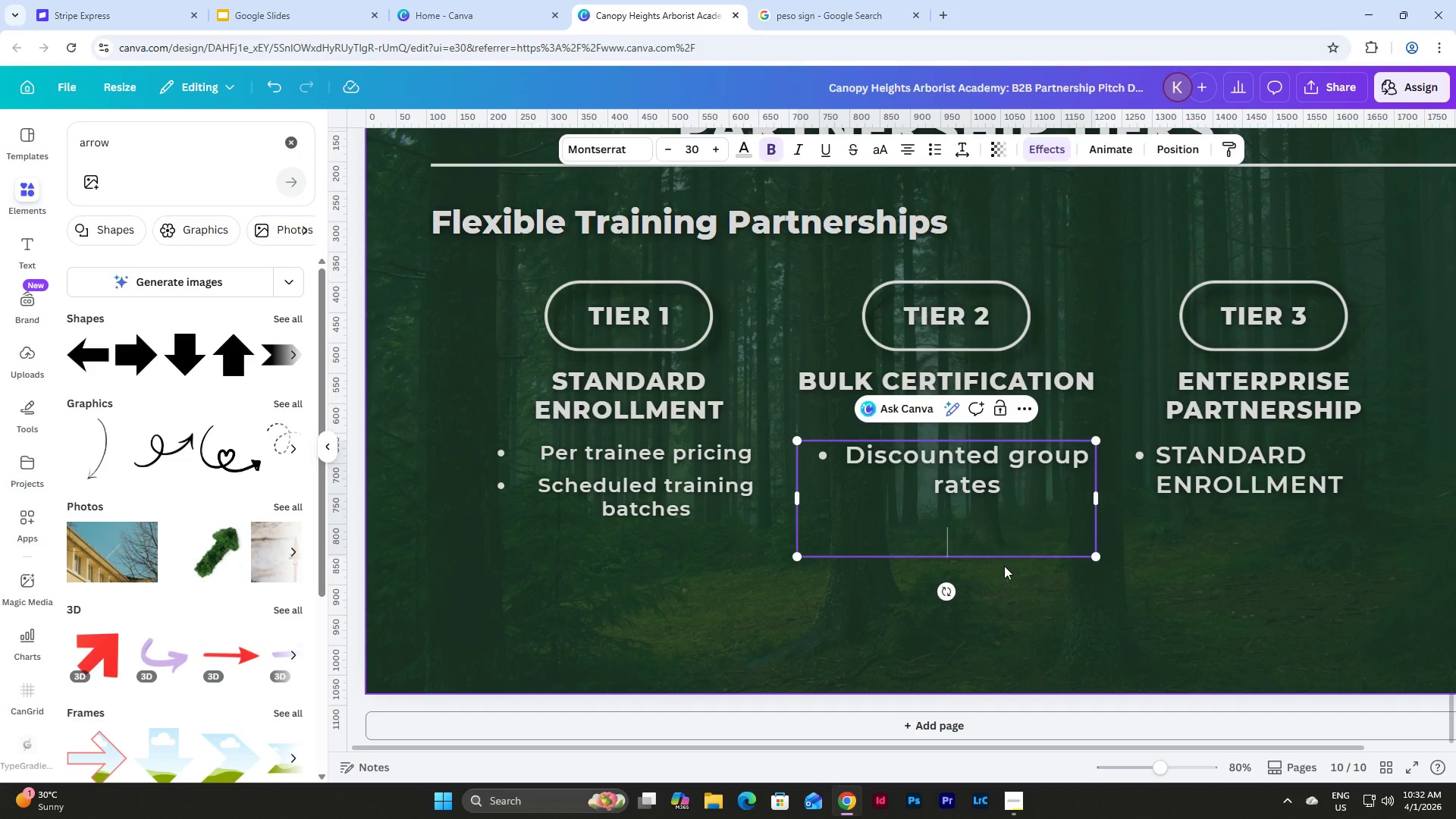 
key(Backspace)
 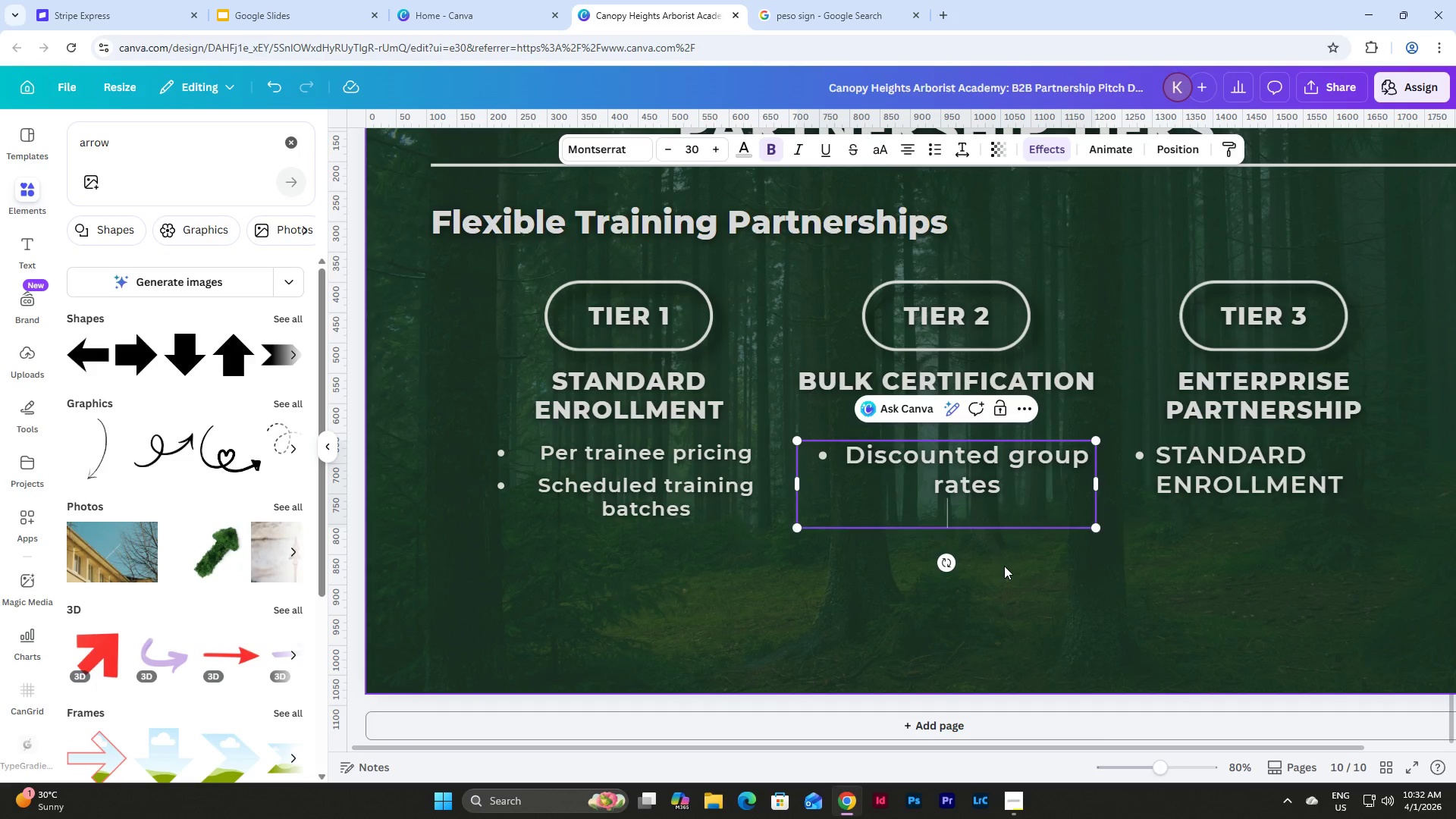 
key(Backspace)
 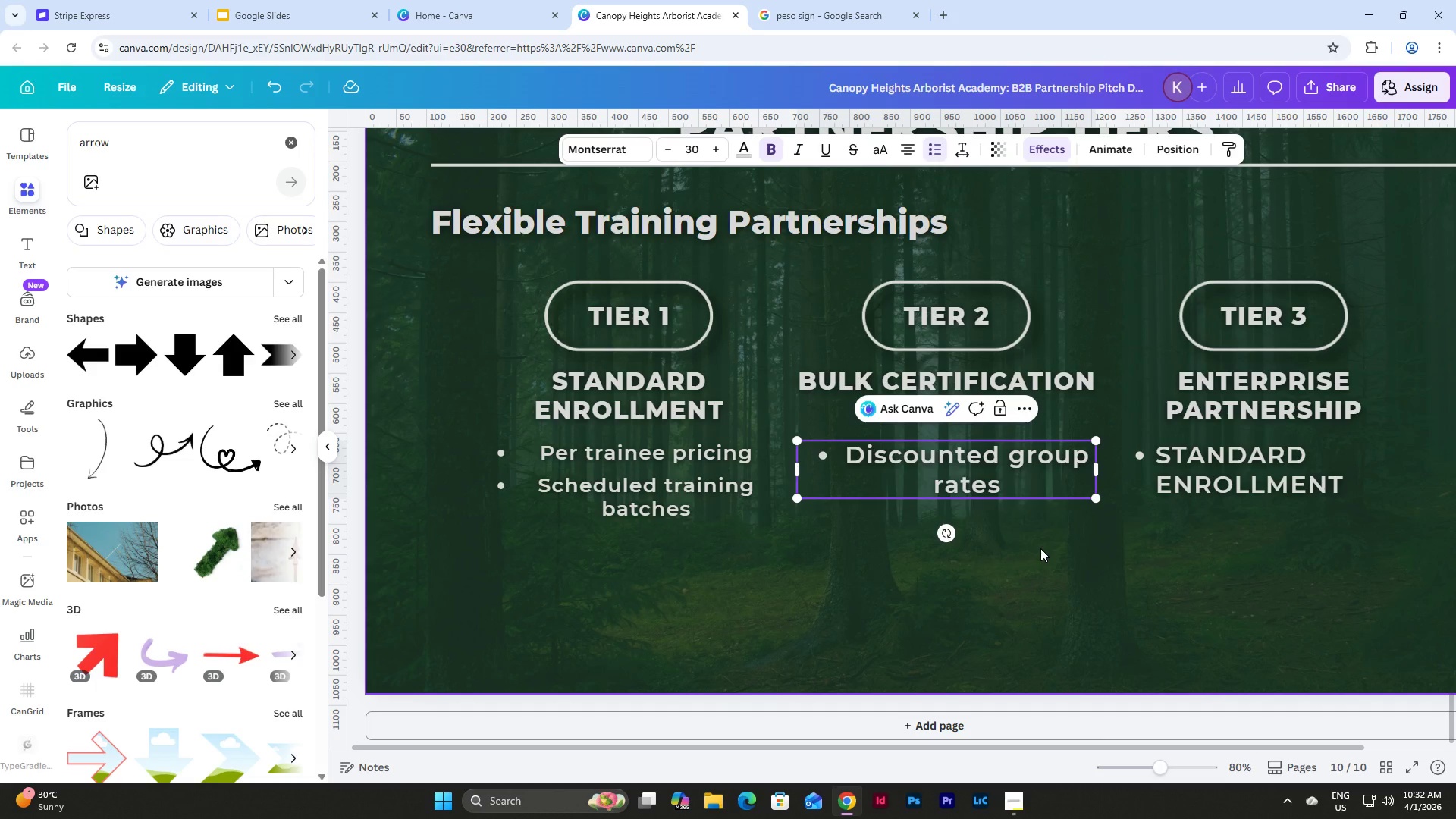 
key(Enter)
 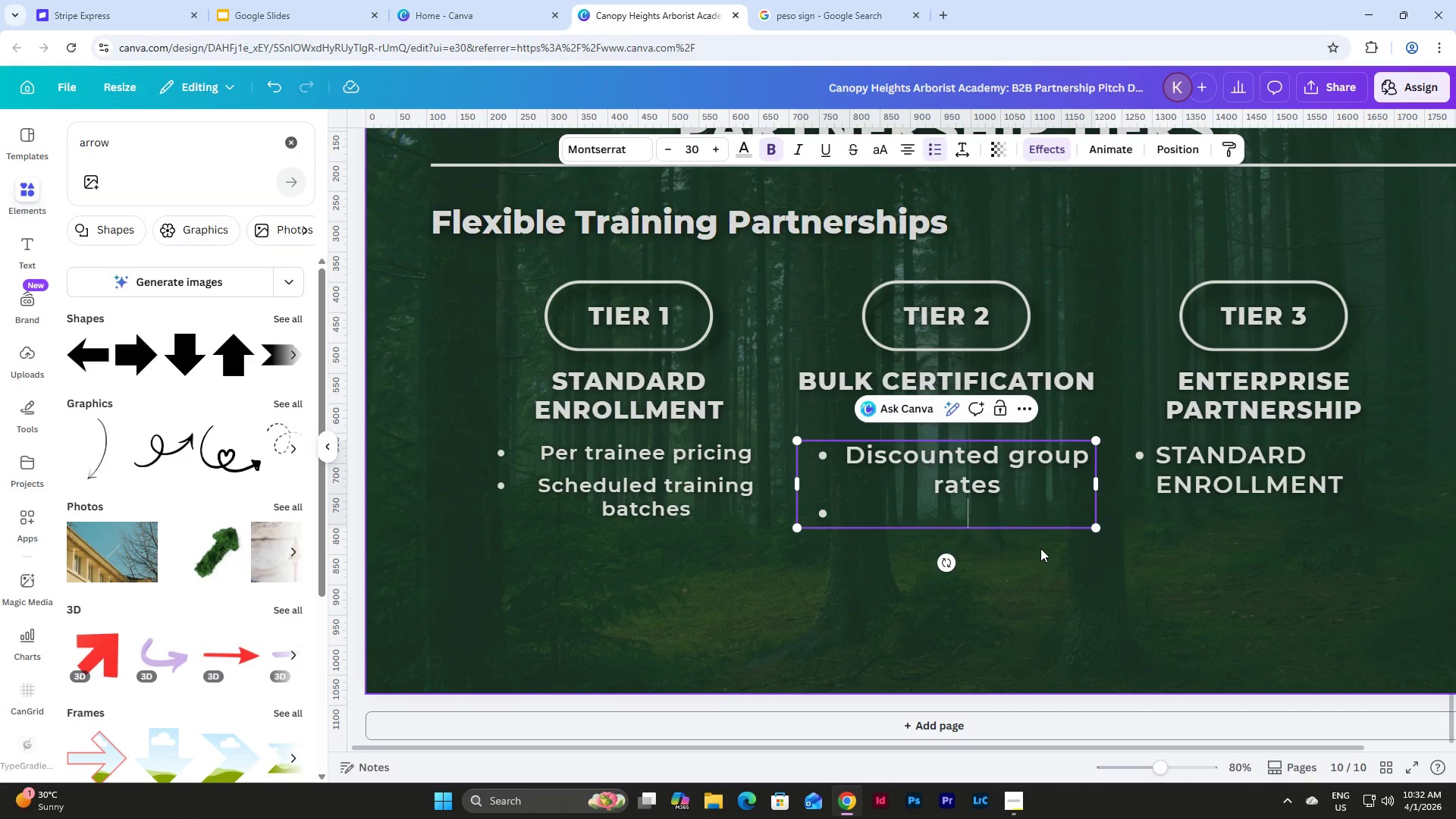 
type(Prir)
key(Backspace)
type(ority scheduling)
 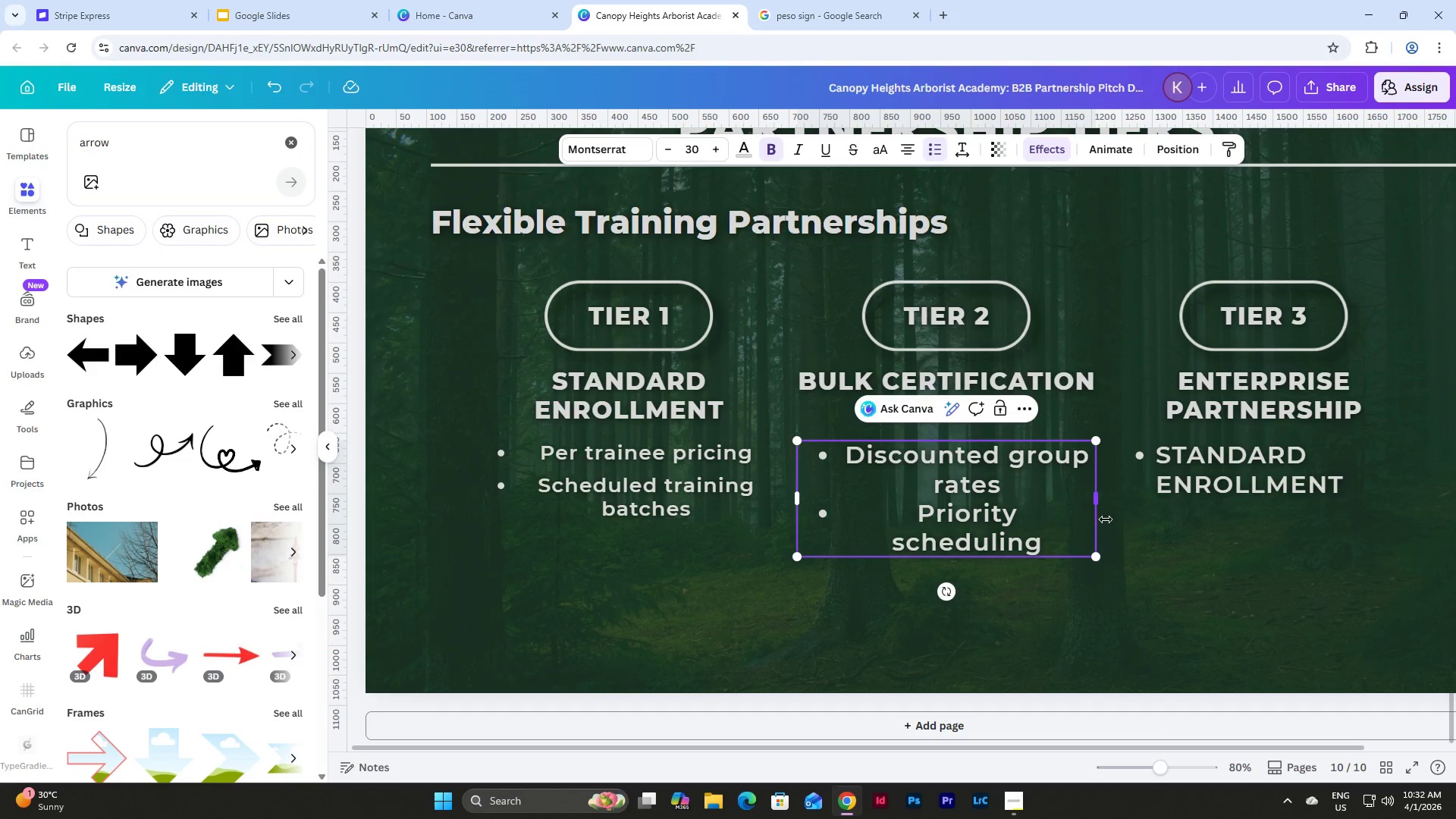 
left_click_drag(start_coordinate=[1101, 508], to_coordinate=[1107, 510])
 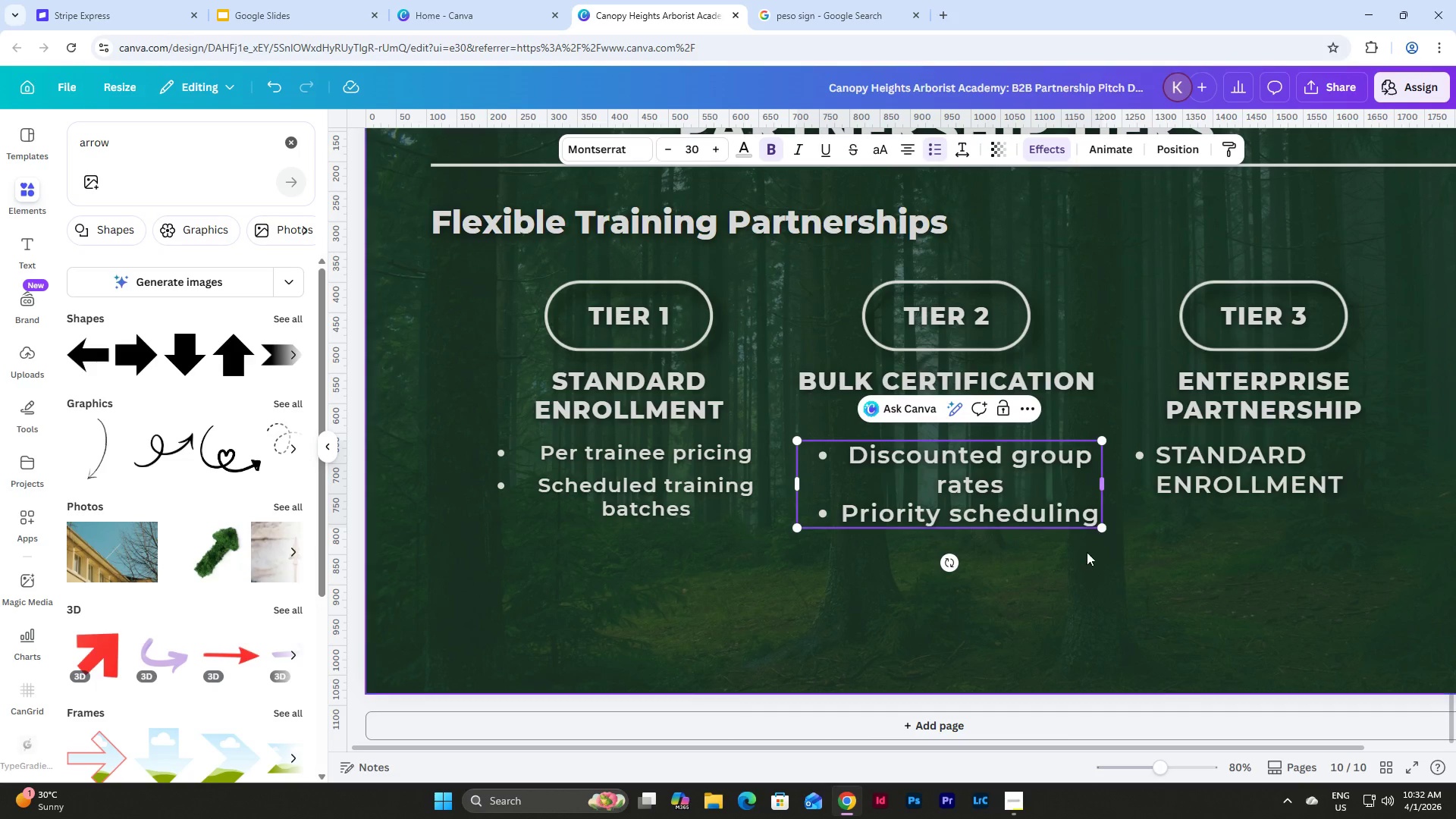 
left_click([1084, 557])
 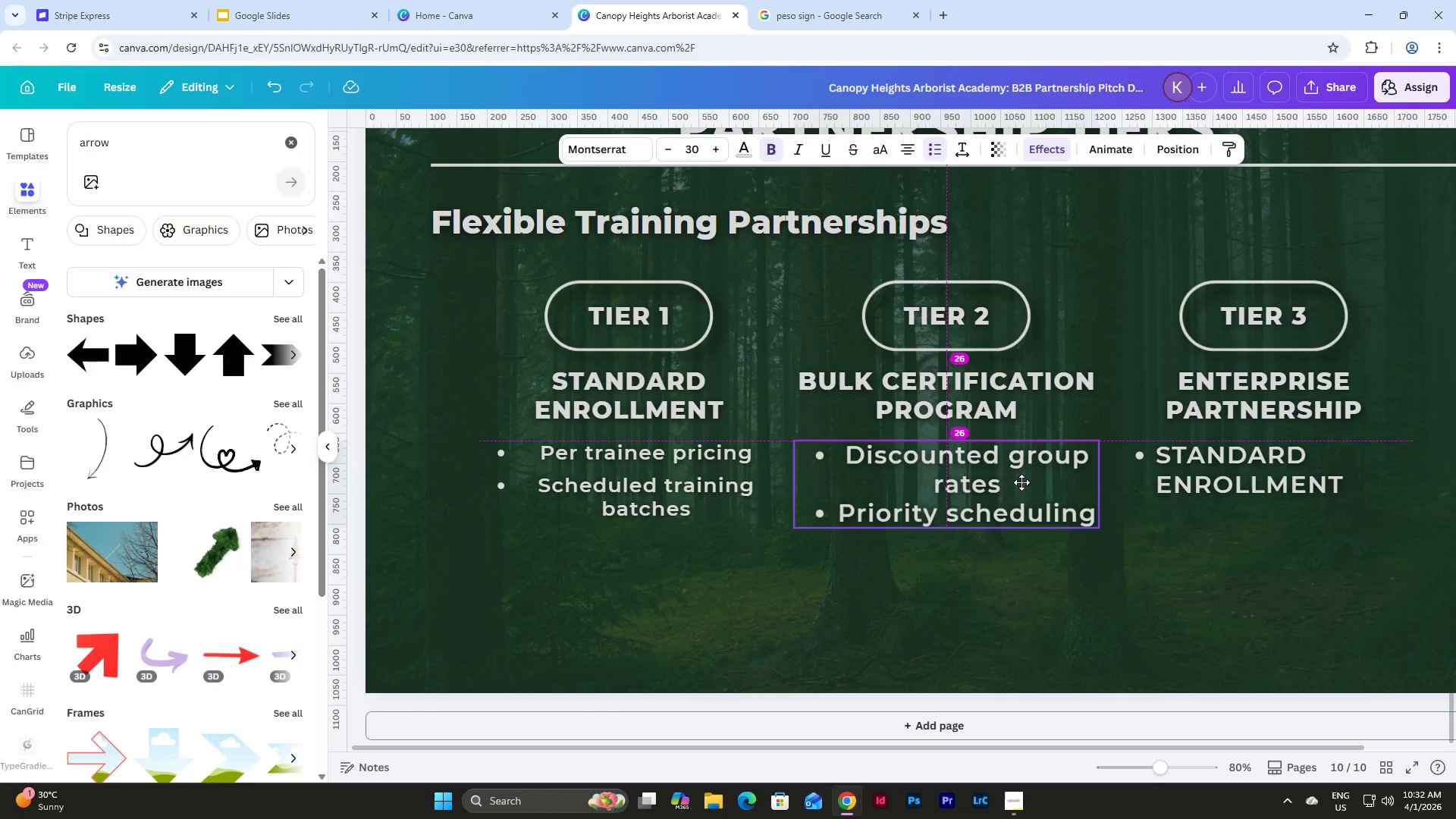 
left_click([1020, 570])
 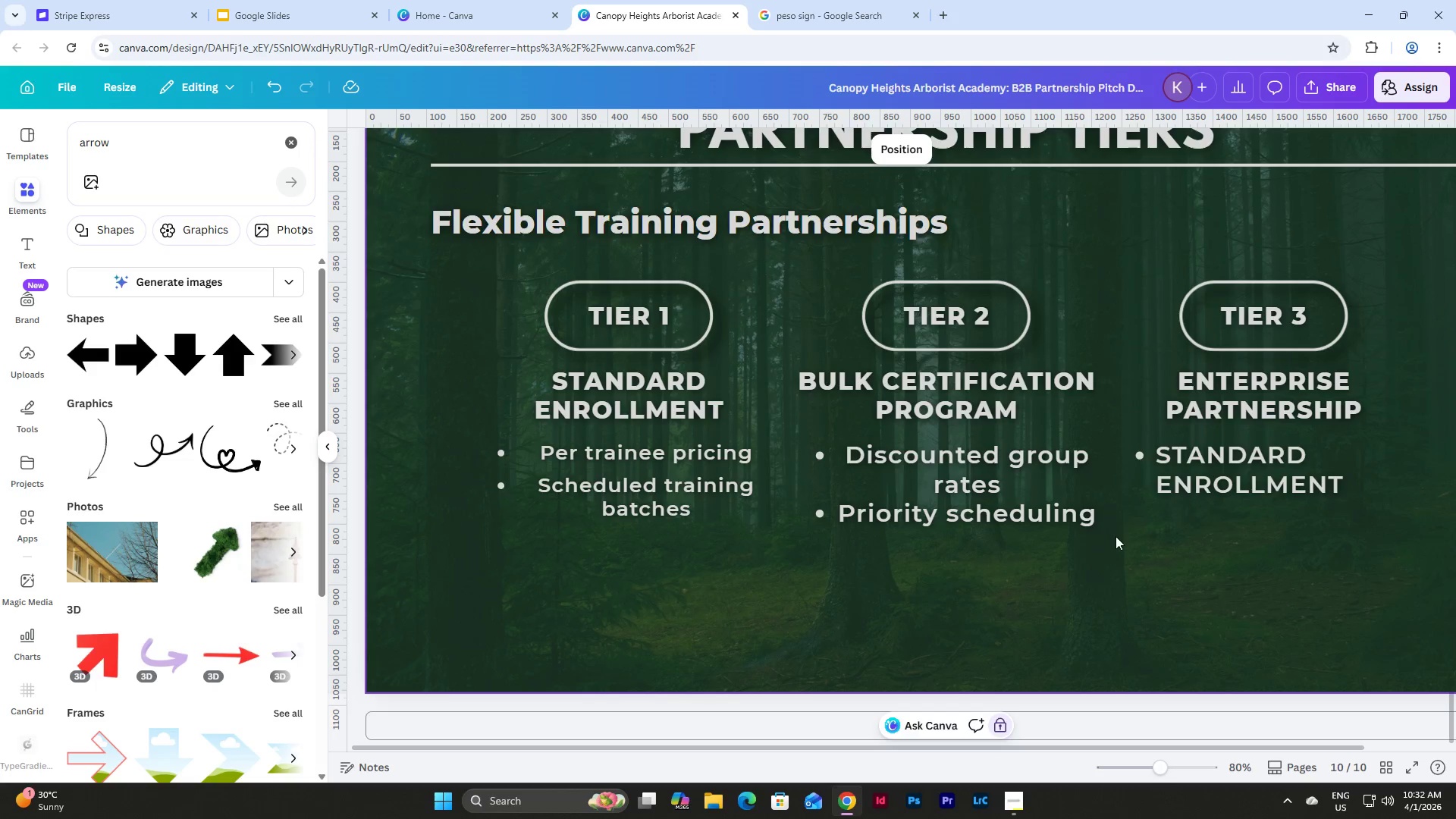 
scroll: coordinate [1116, 536], scroll_direction: up, amount: 1.0
 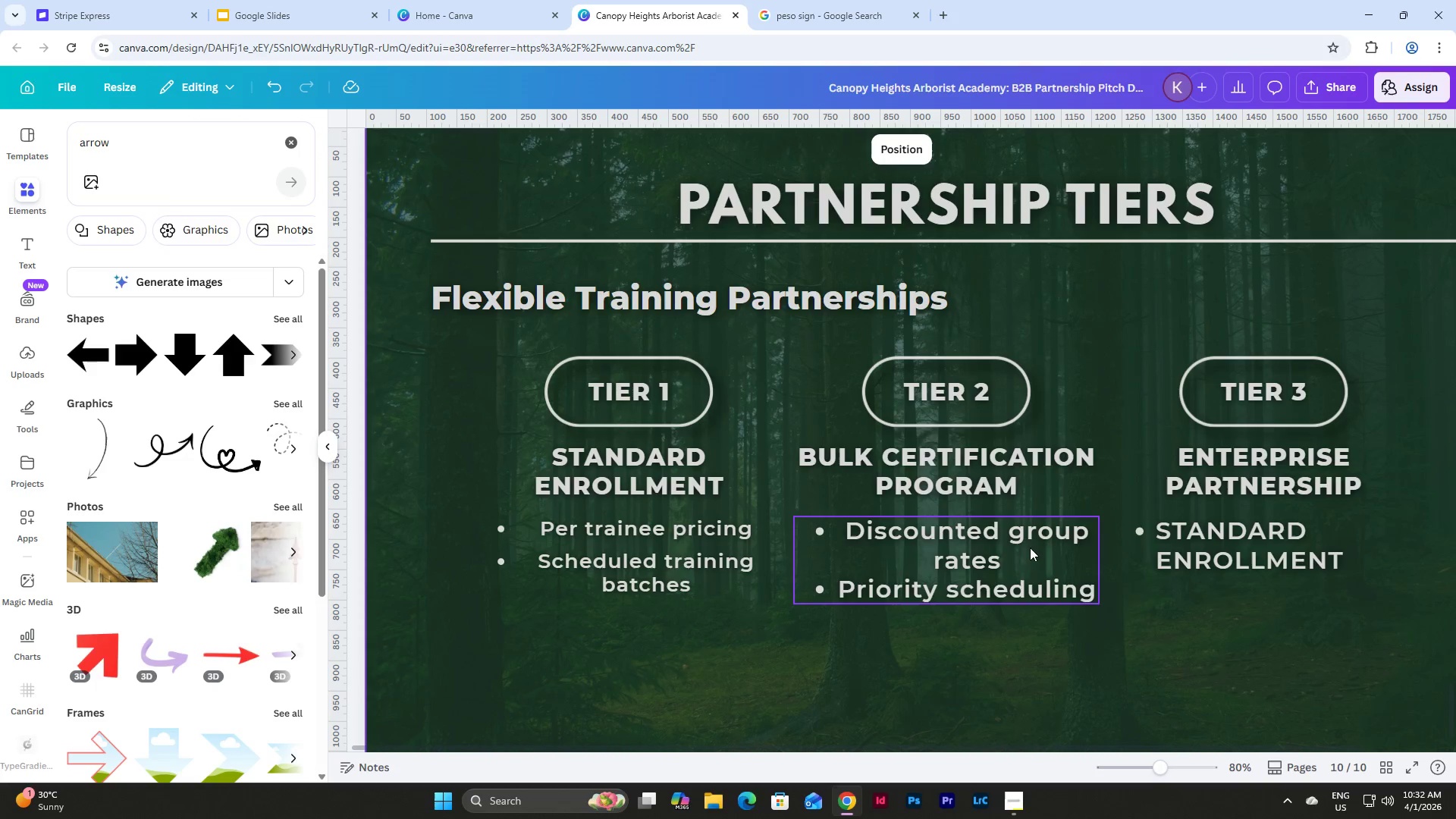 
left_click([716, 544])
 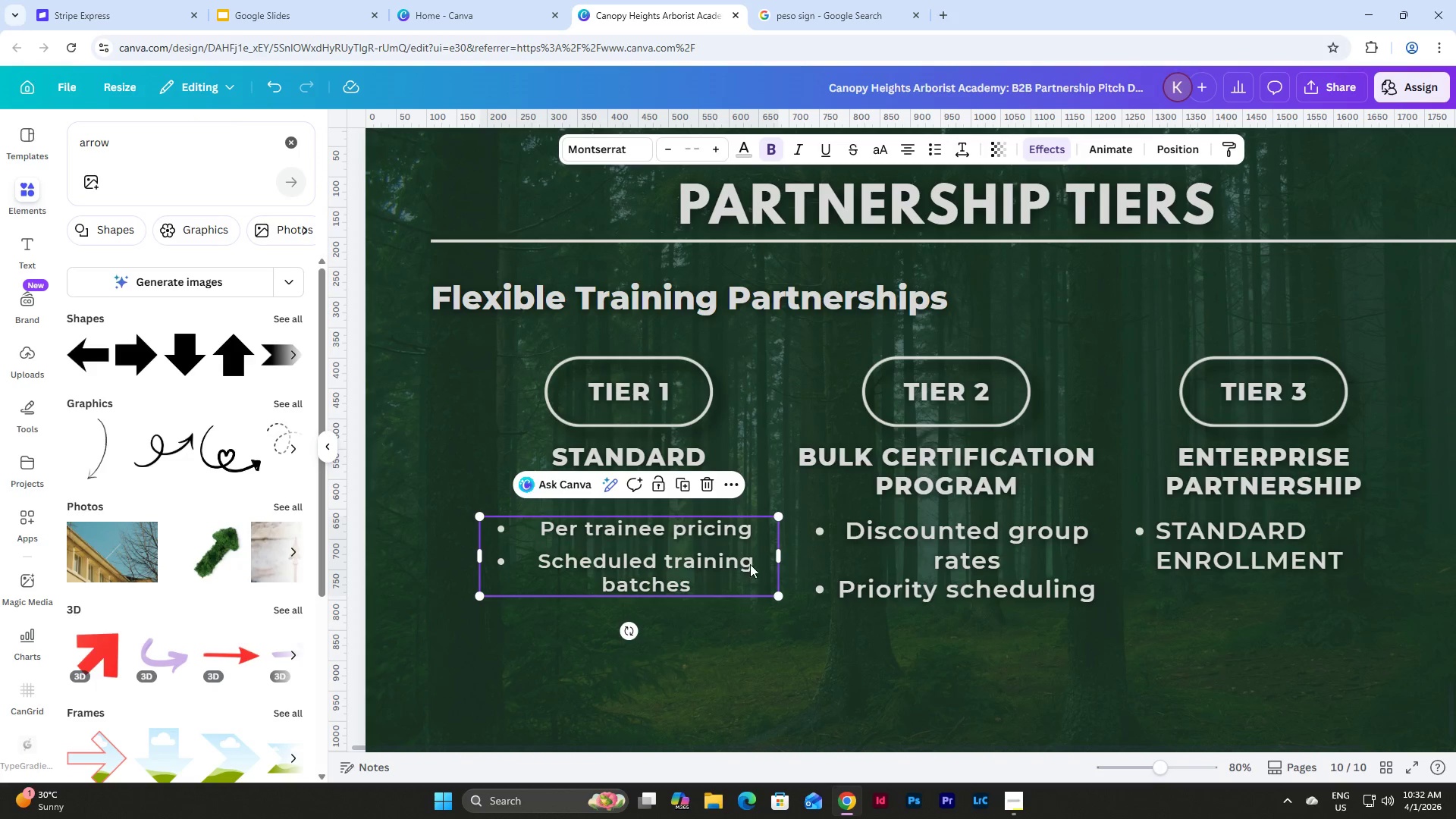 
hold_key(key=ControlLeft, duration=0.83)
 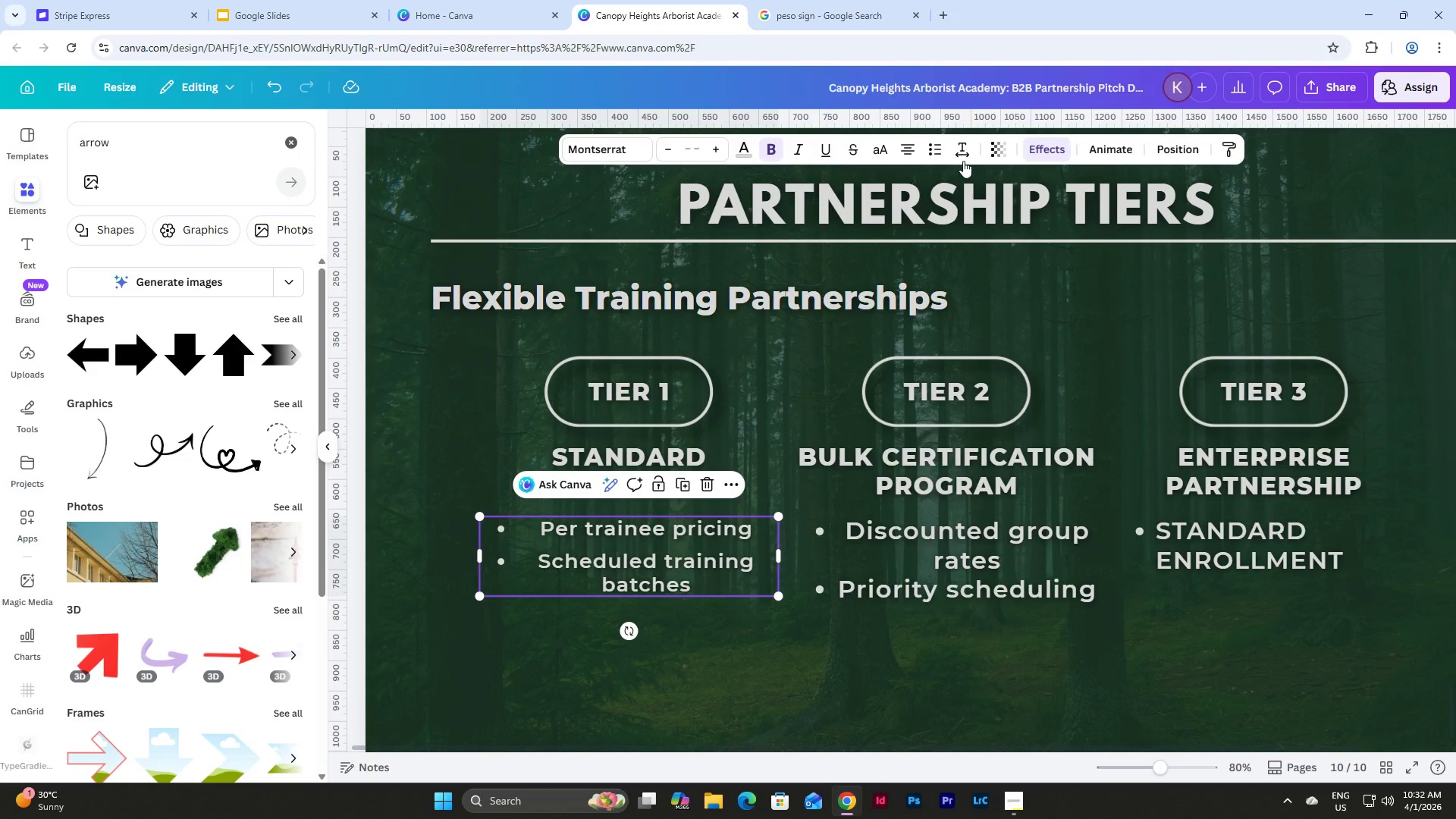 
left_click([934, 146])
 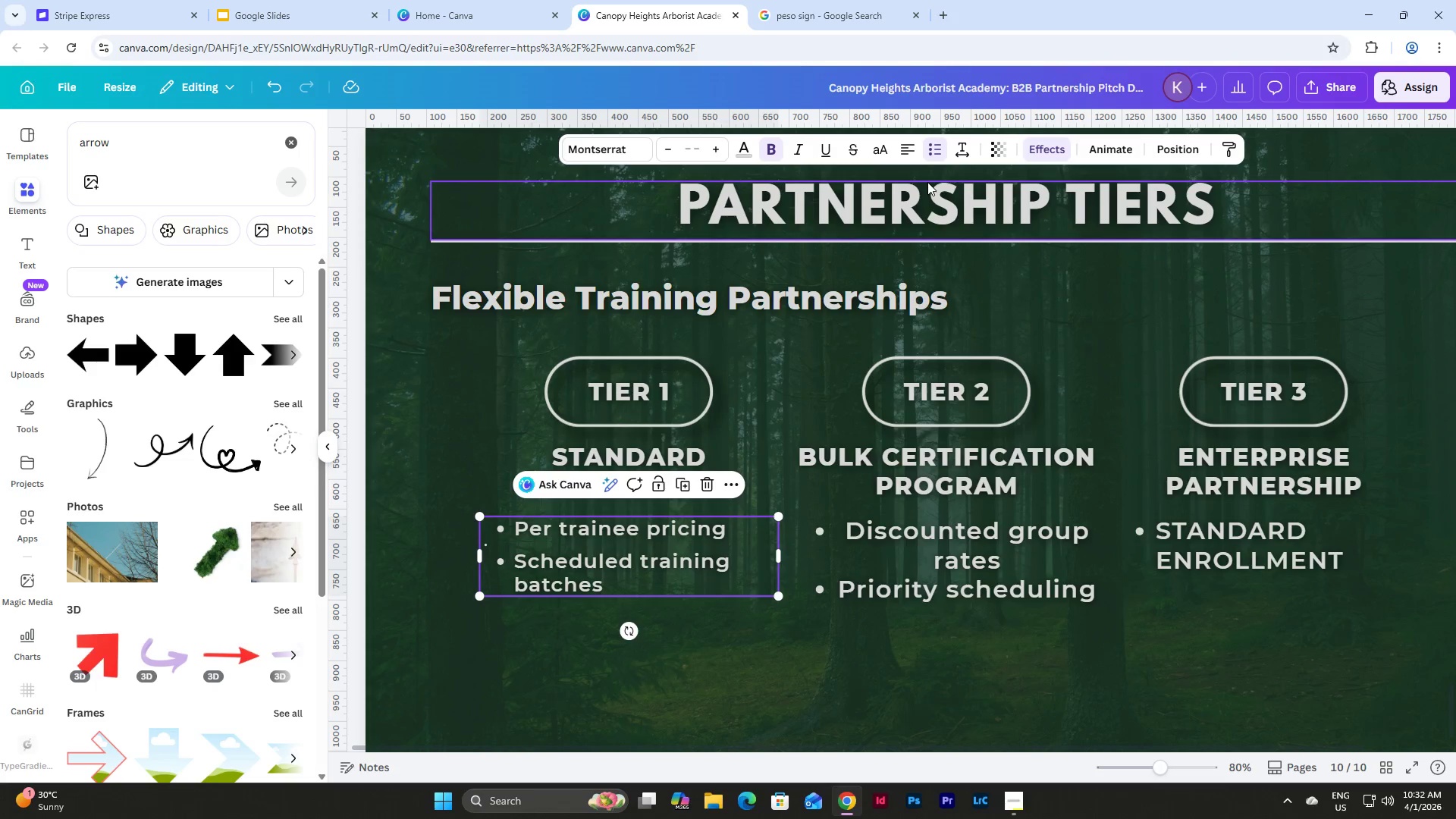 
left_click([934, 141])
 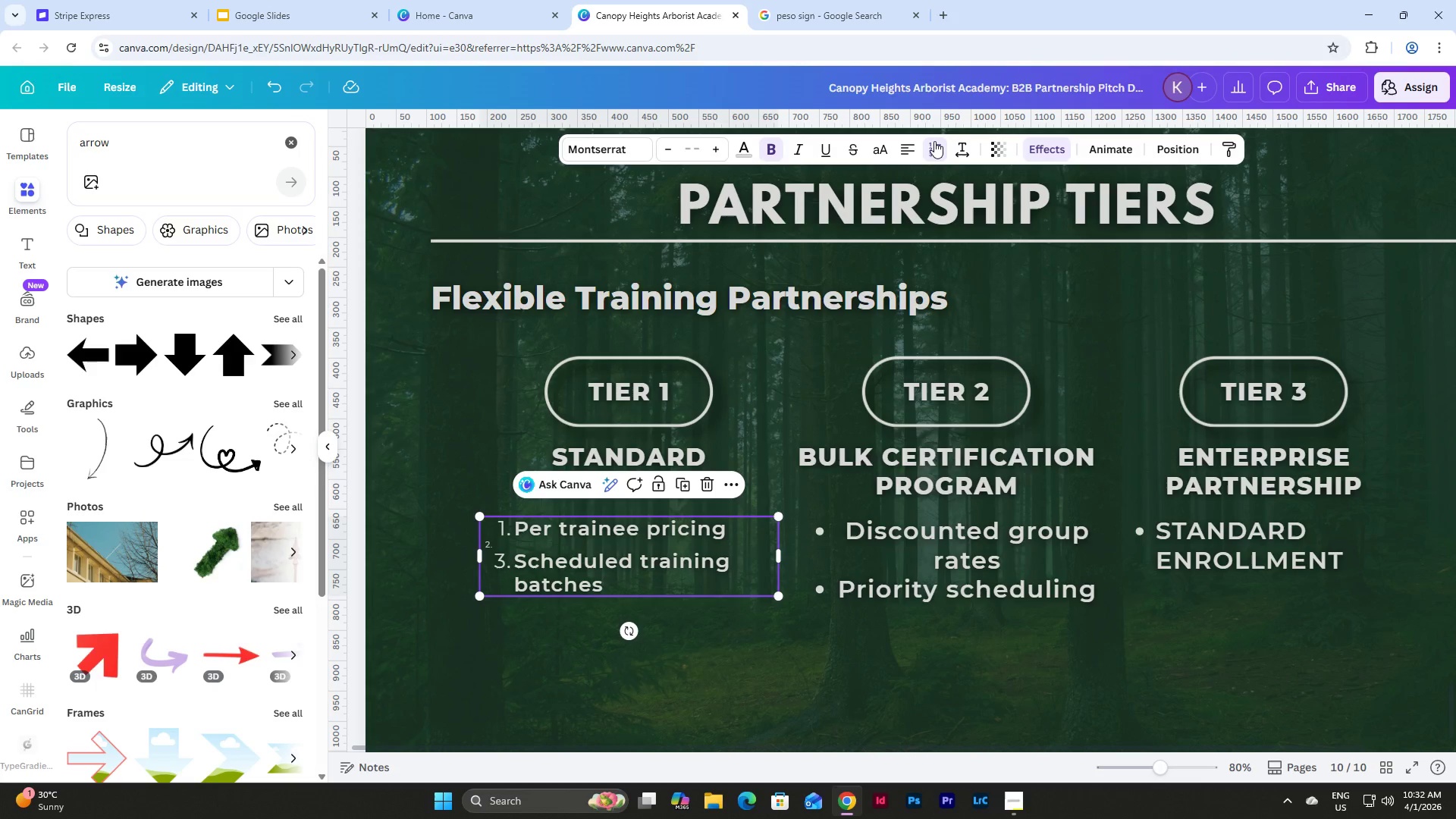 
left_click([934, 141])
 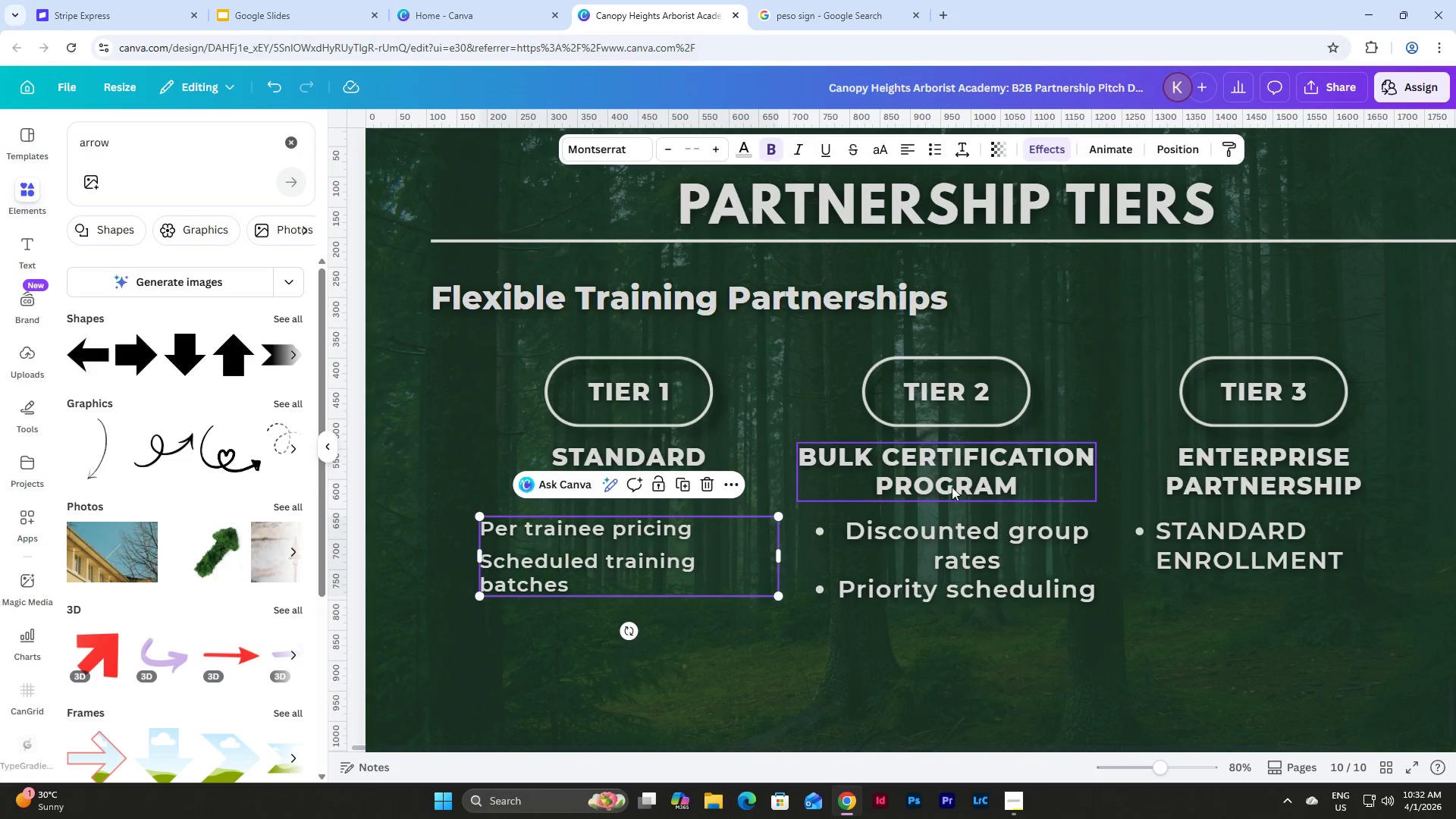 
left_click([909, 530])
 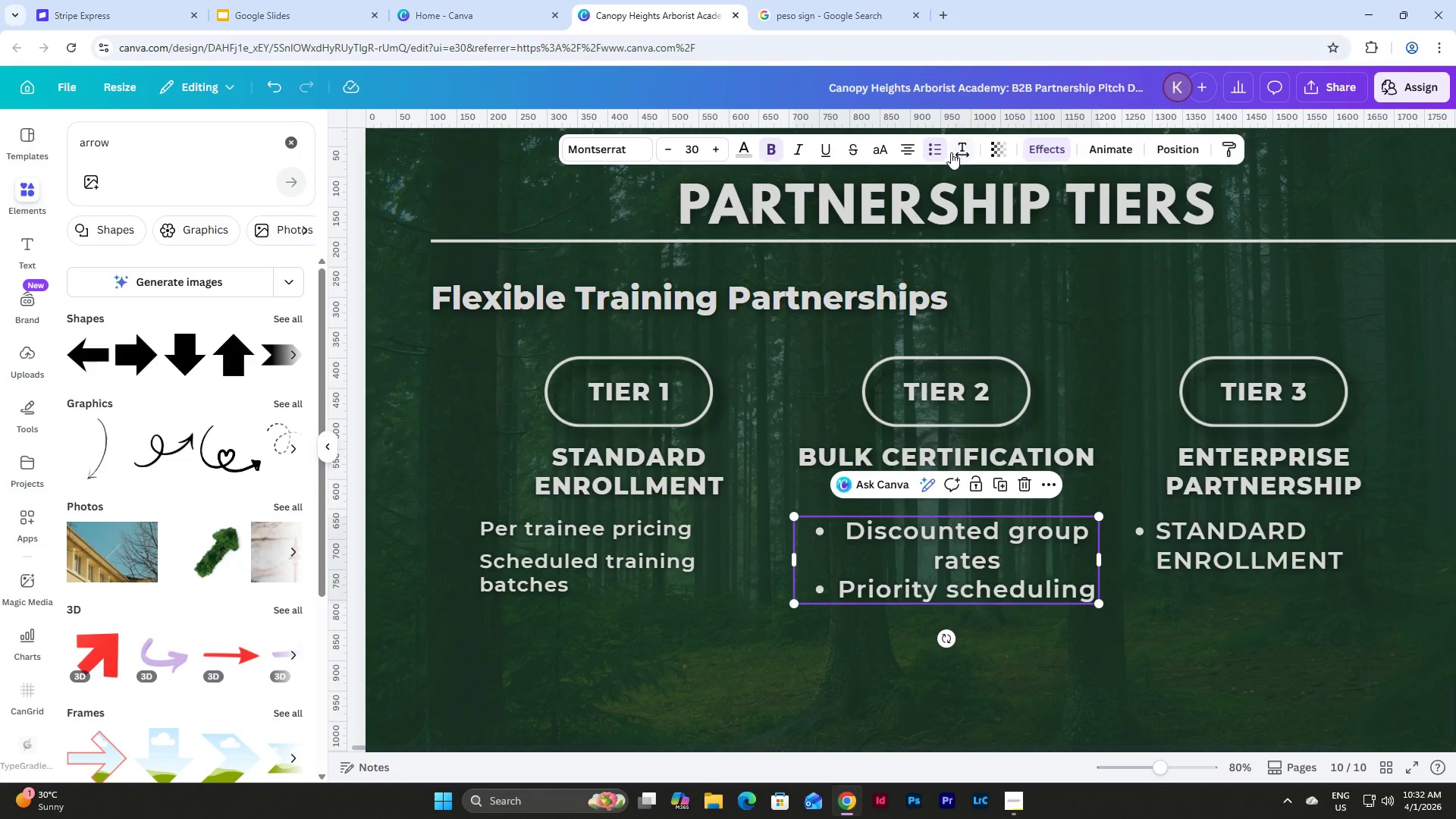 
left_click([937, 146])
 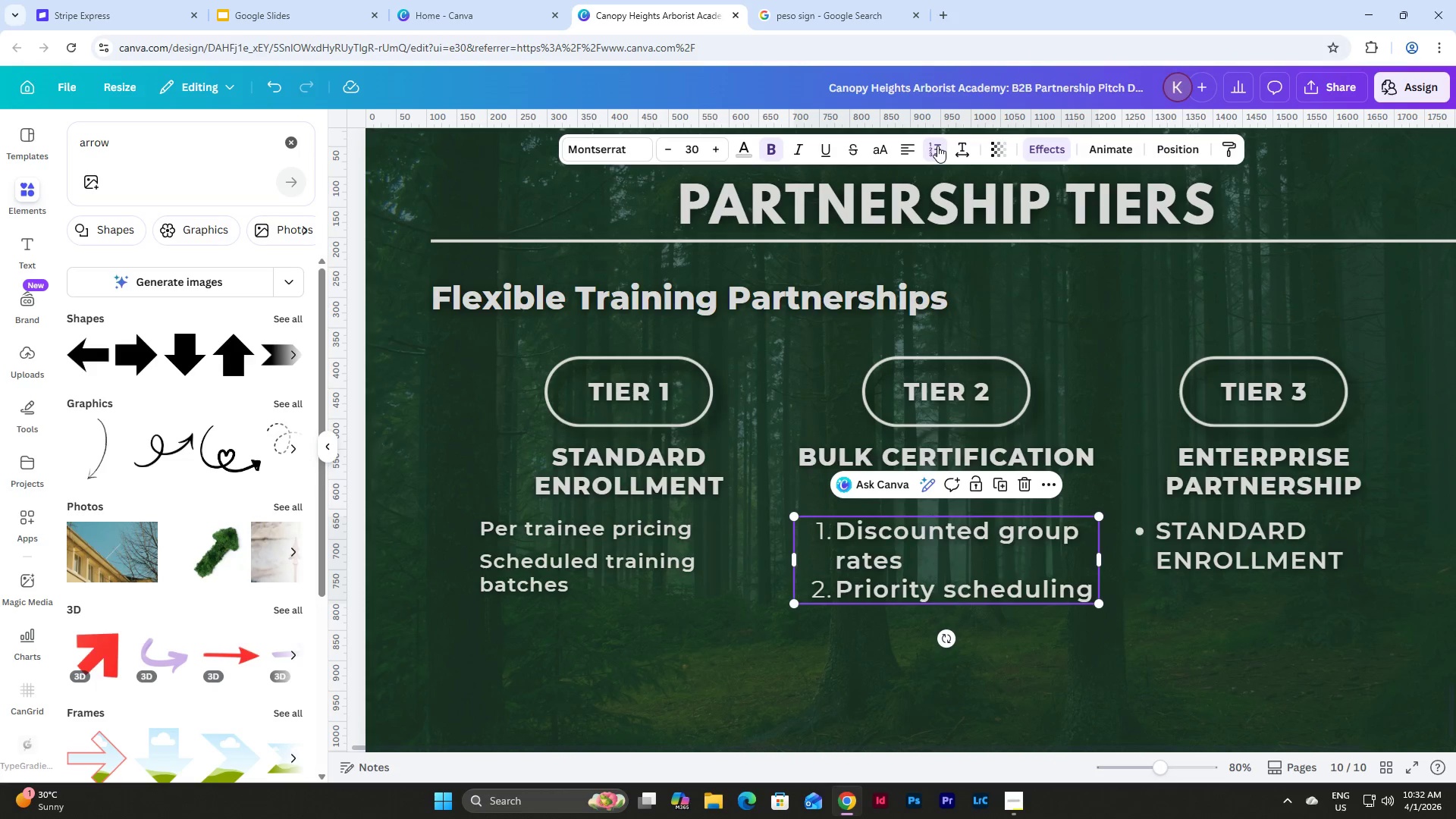 
left_click([937, 146])
 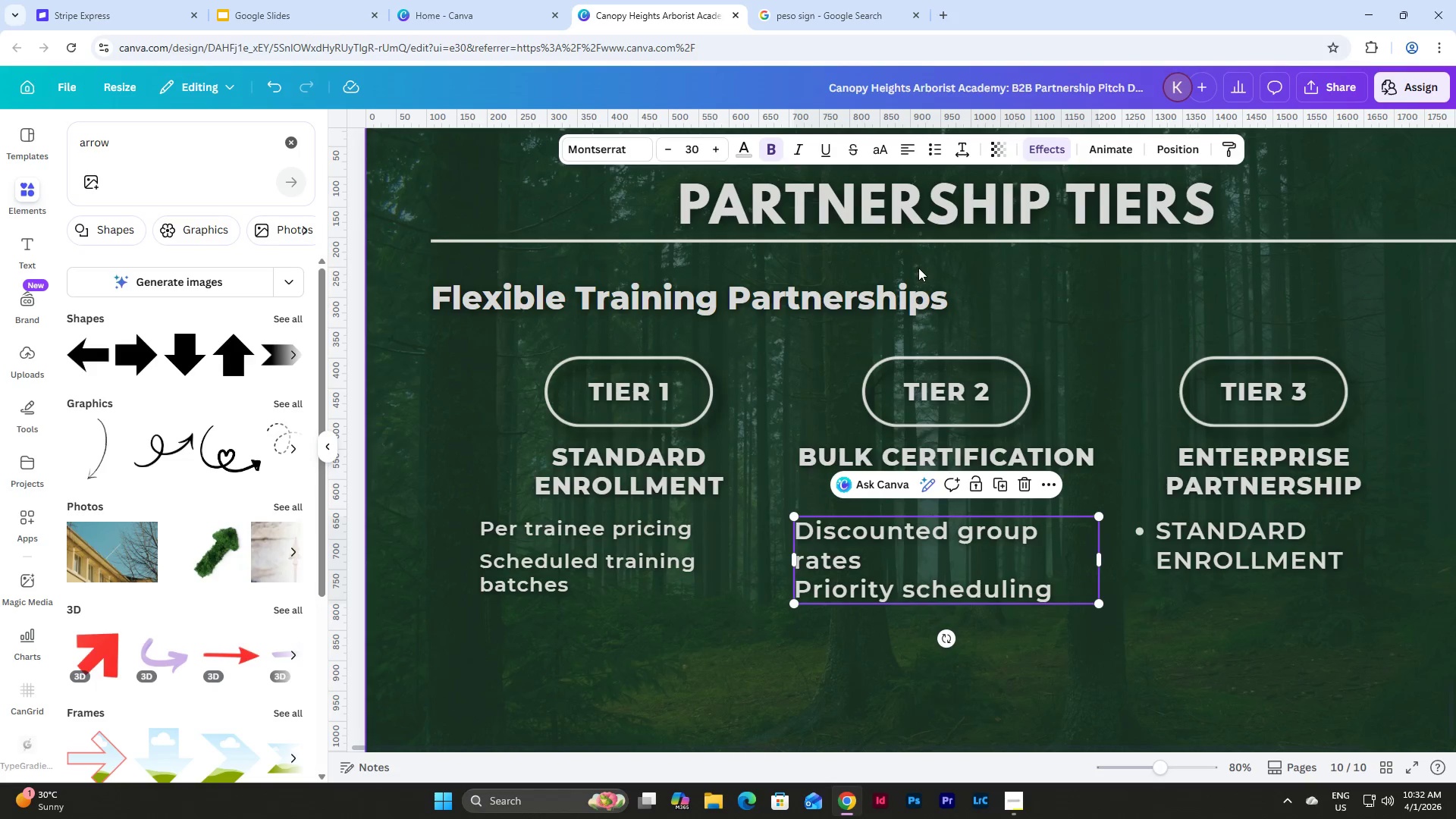 
wait(5.02)
 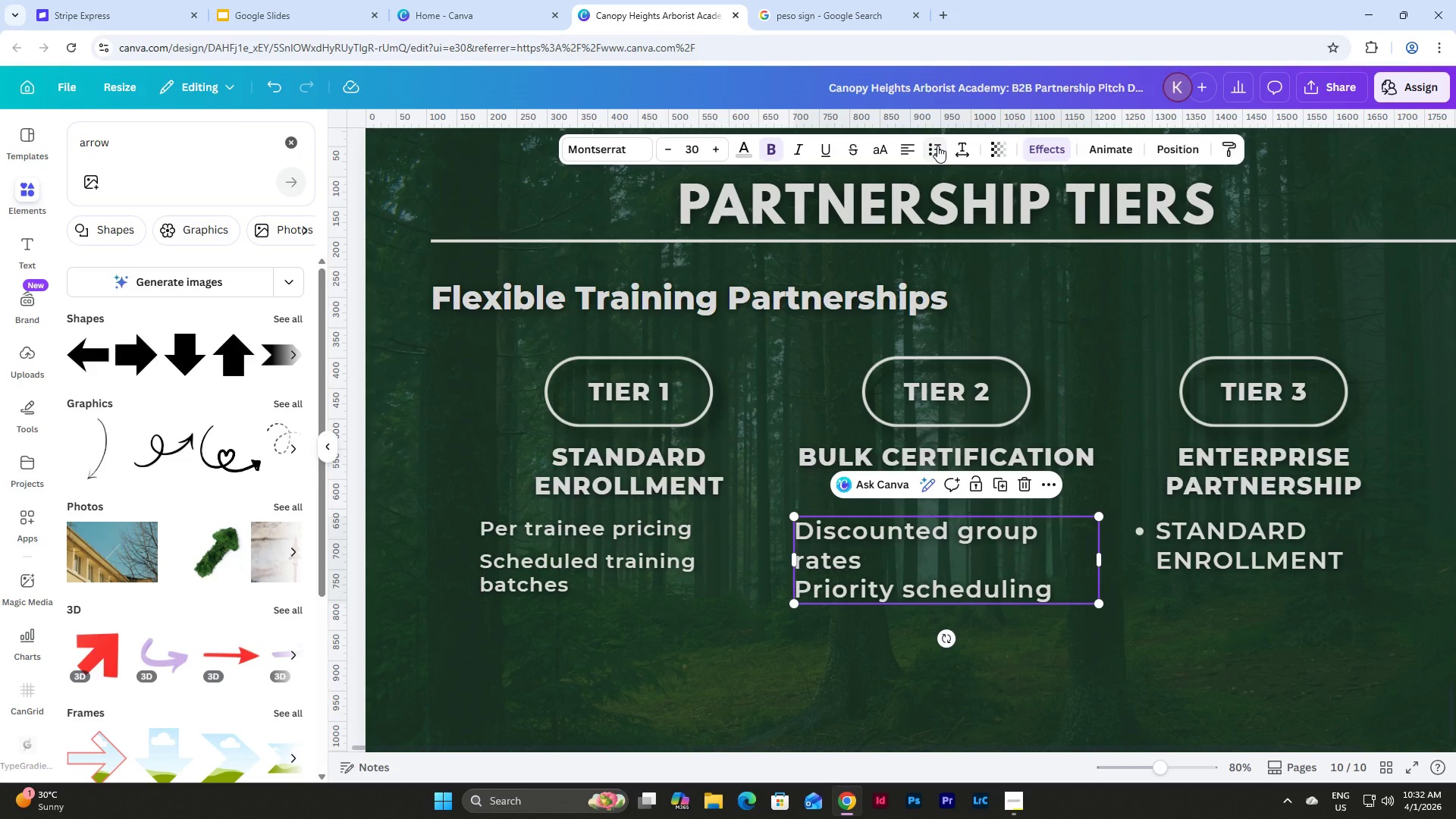 
left_click([1035, 641])
 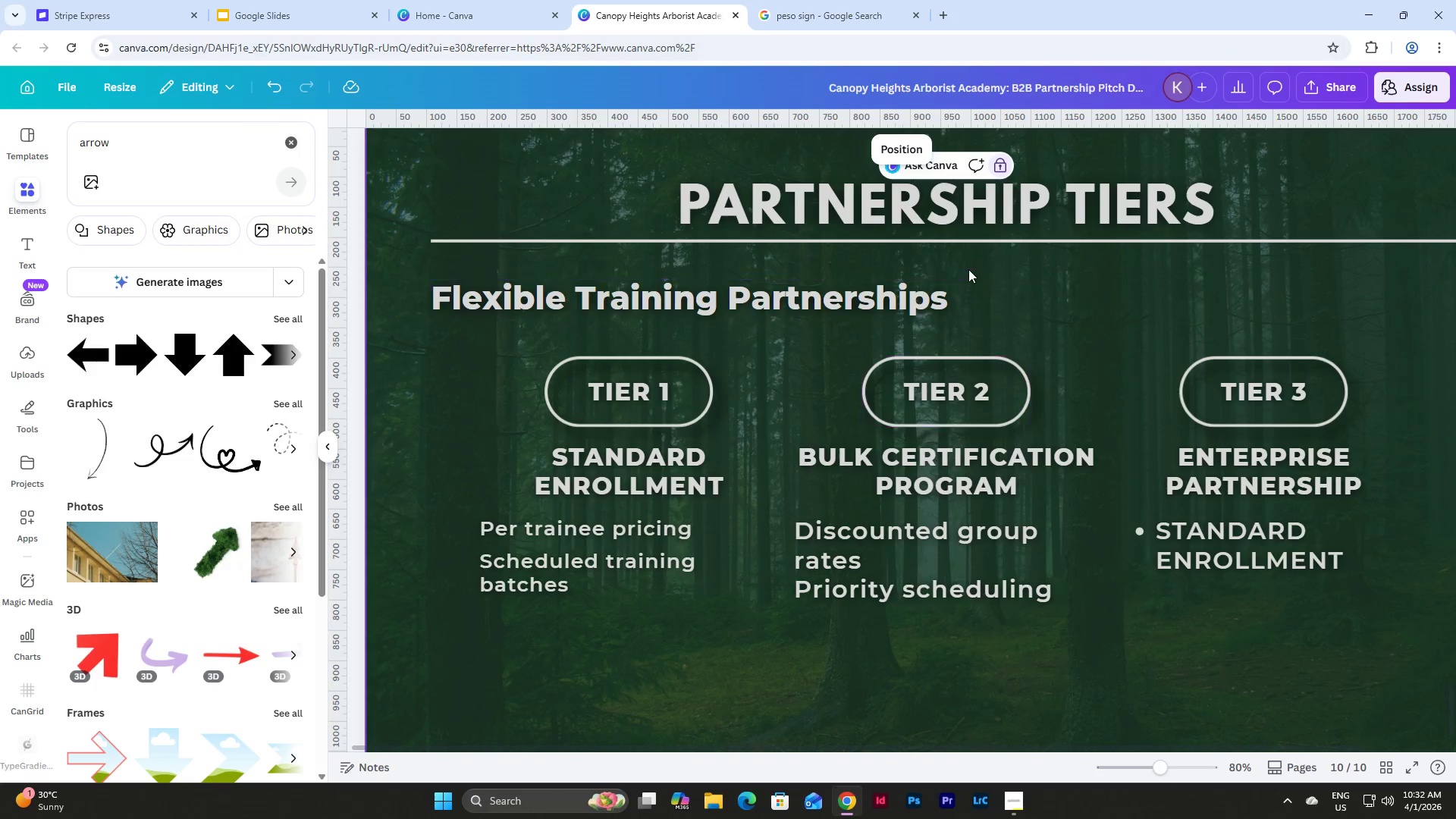 
scroll: coordinate [971, 270], scroll_direction: down, amount: 2.0
 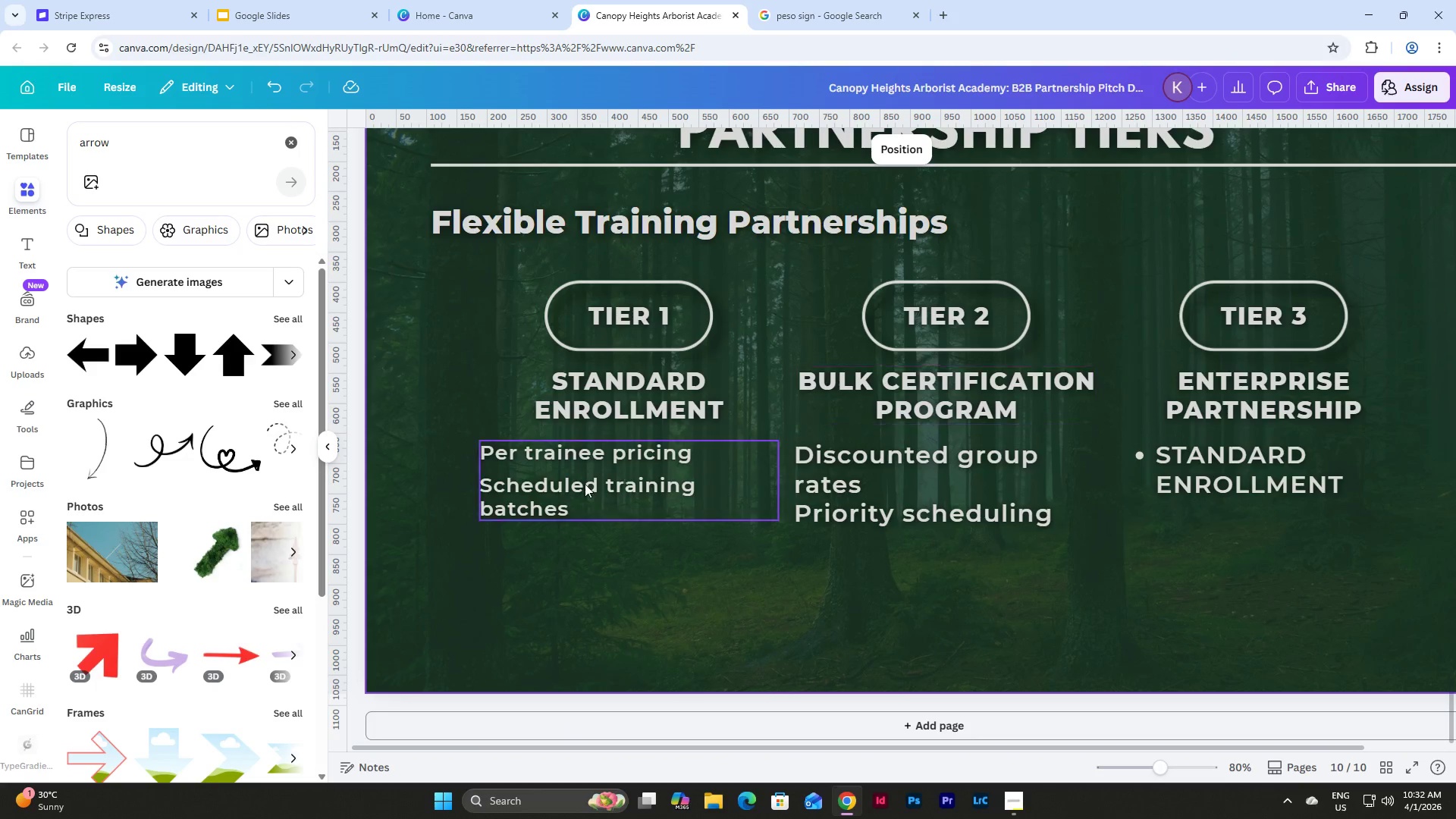 
left_click([564, 484])
 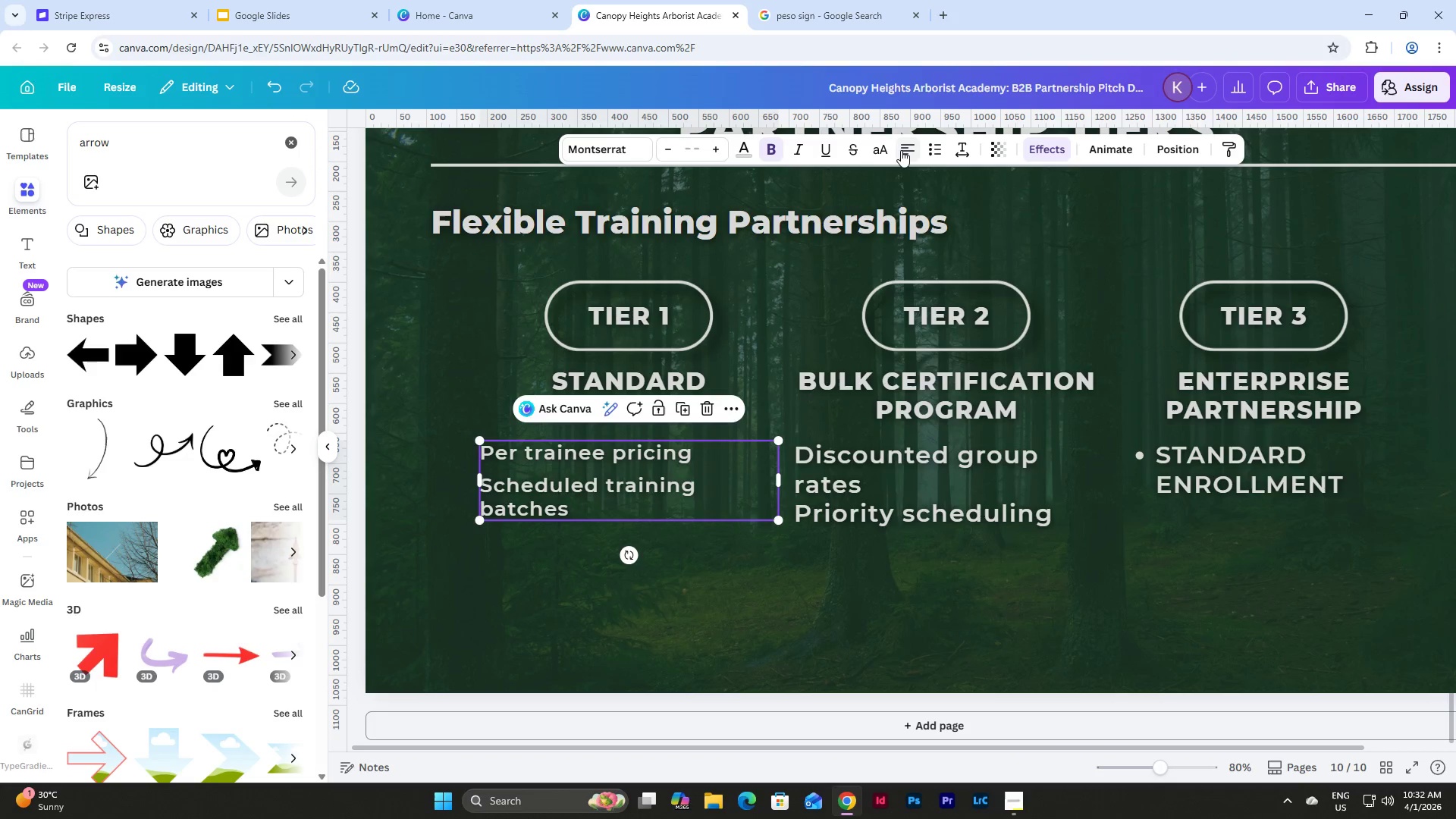 
left_click([905, 149])
 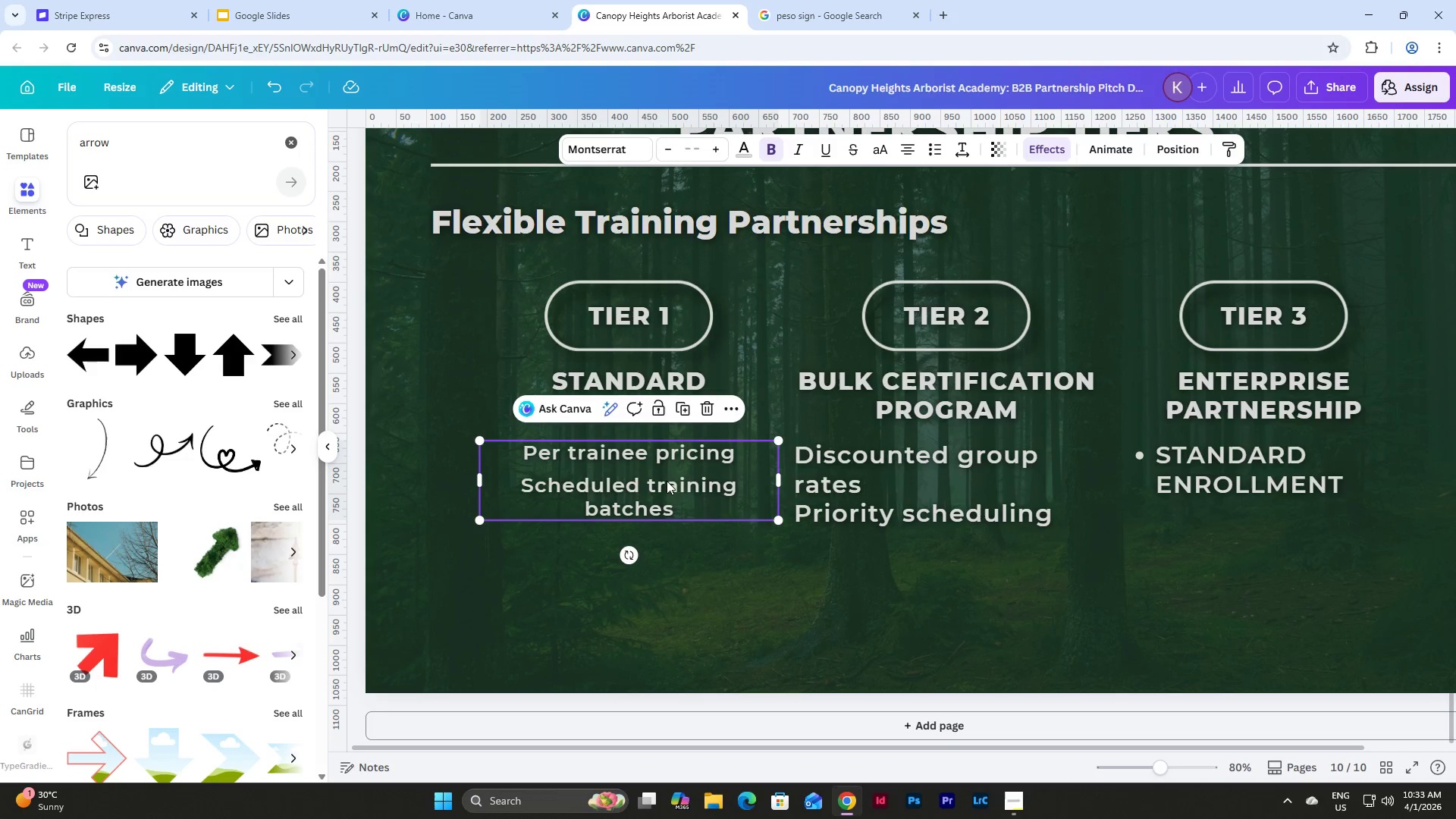 
double_click([706, 547])
 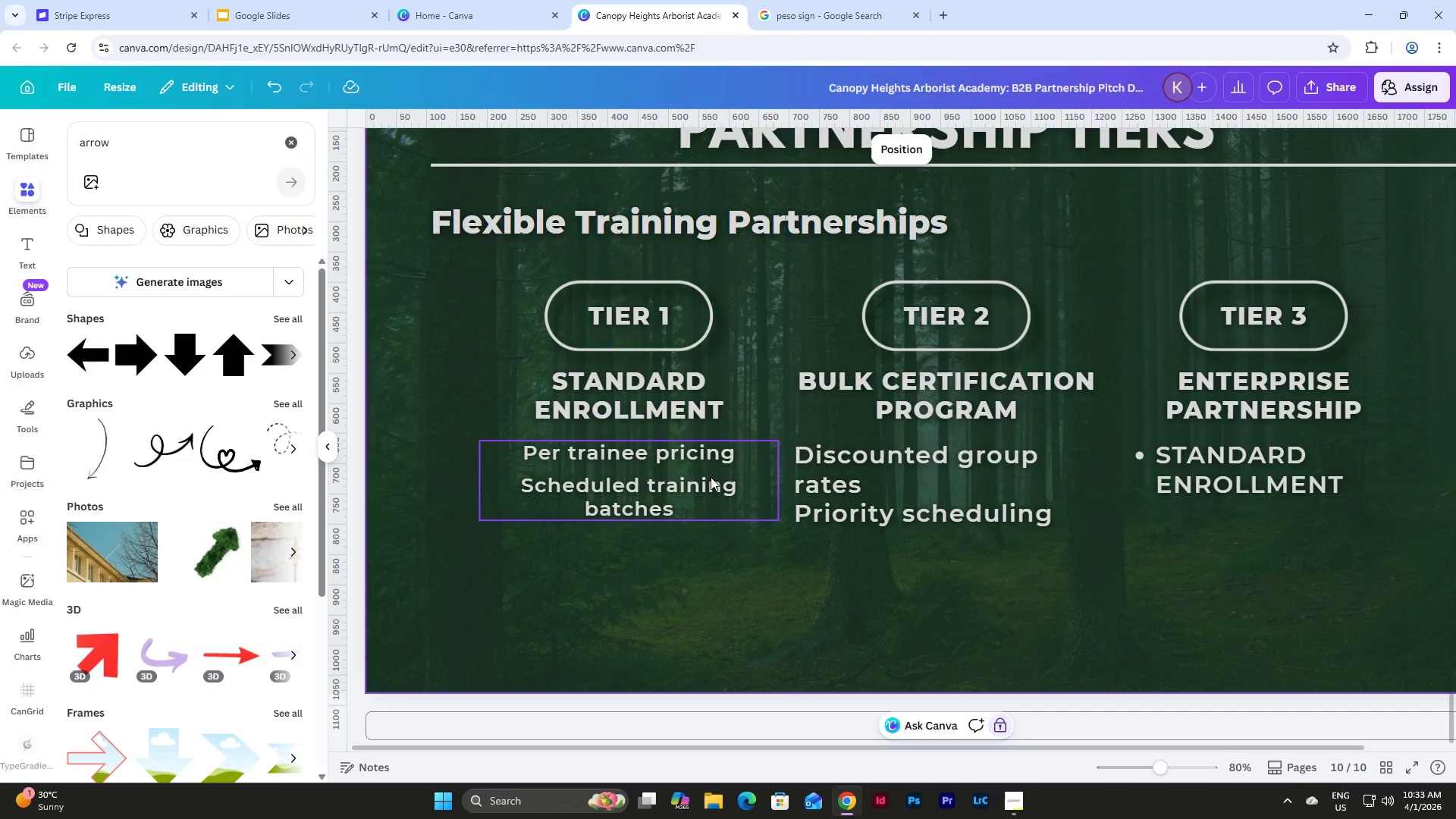 
left_click_drag(start_coordinate=[675, 473], to_coordinate=[675, 485])
 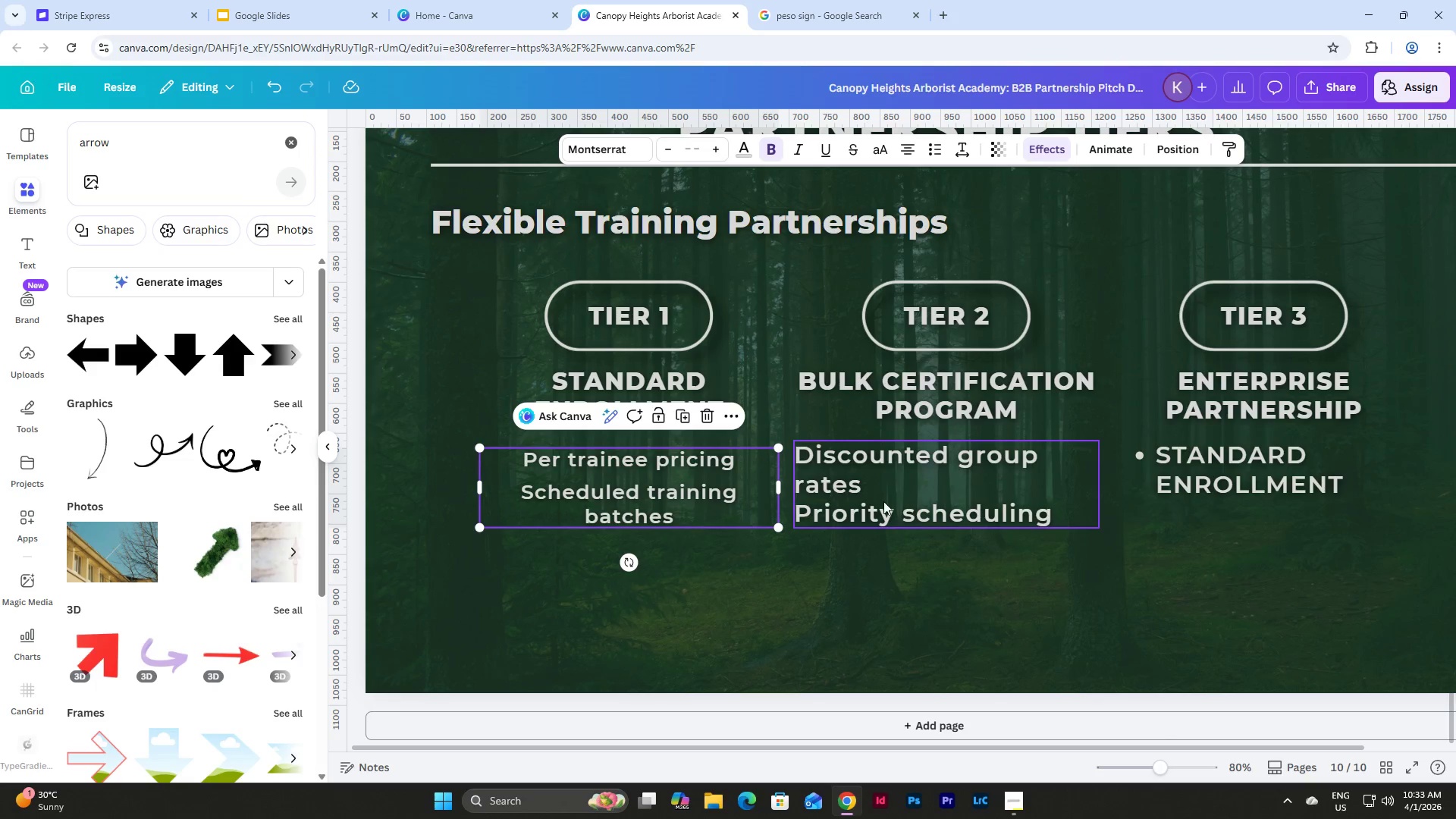 
left_click([903, 500])
 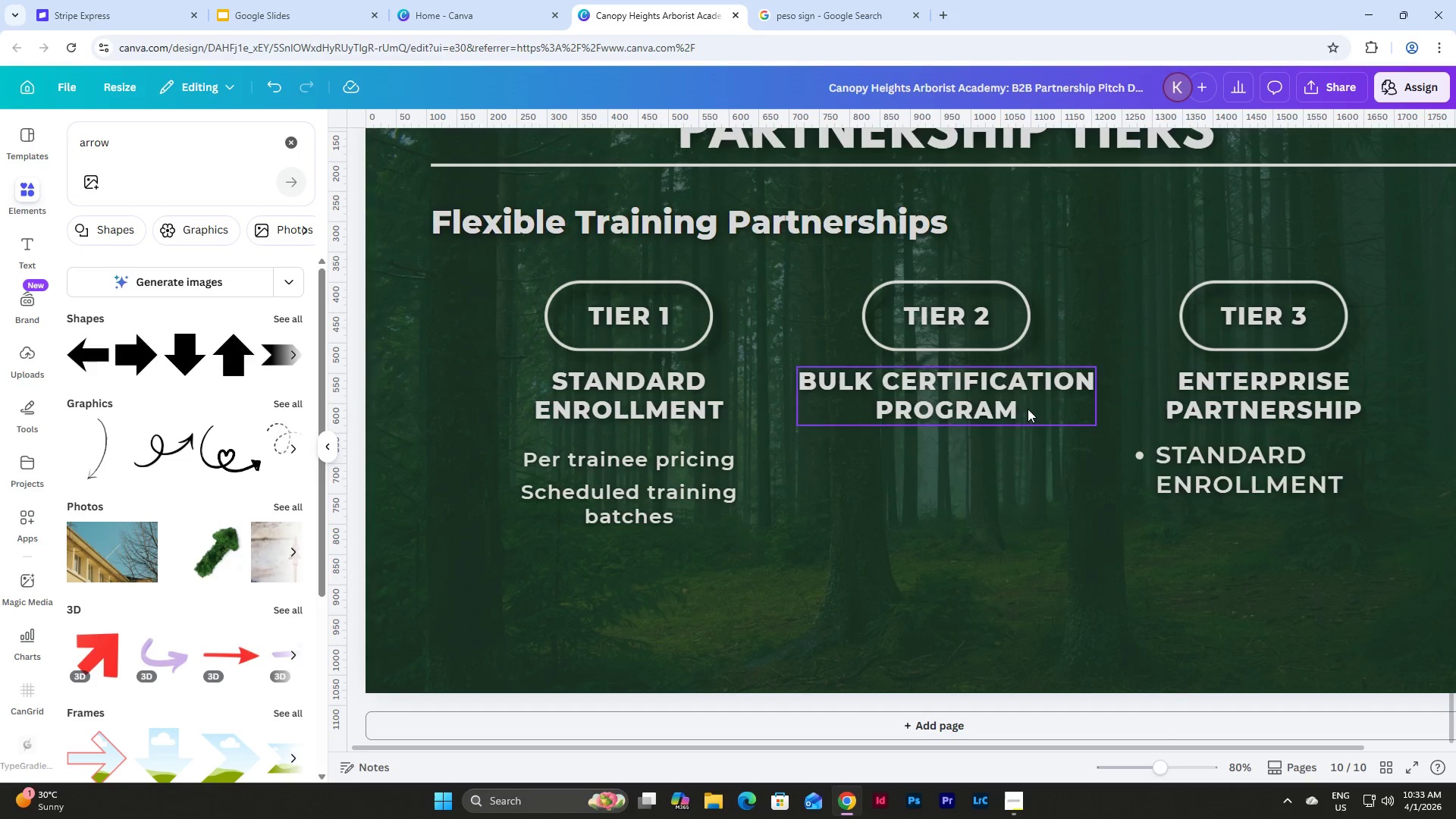 
double_click([1177, 443])
 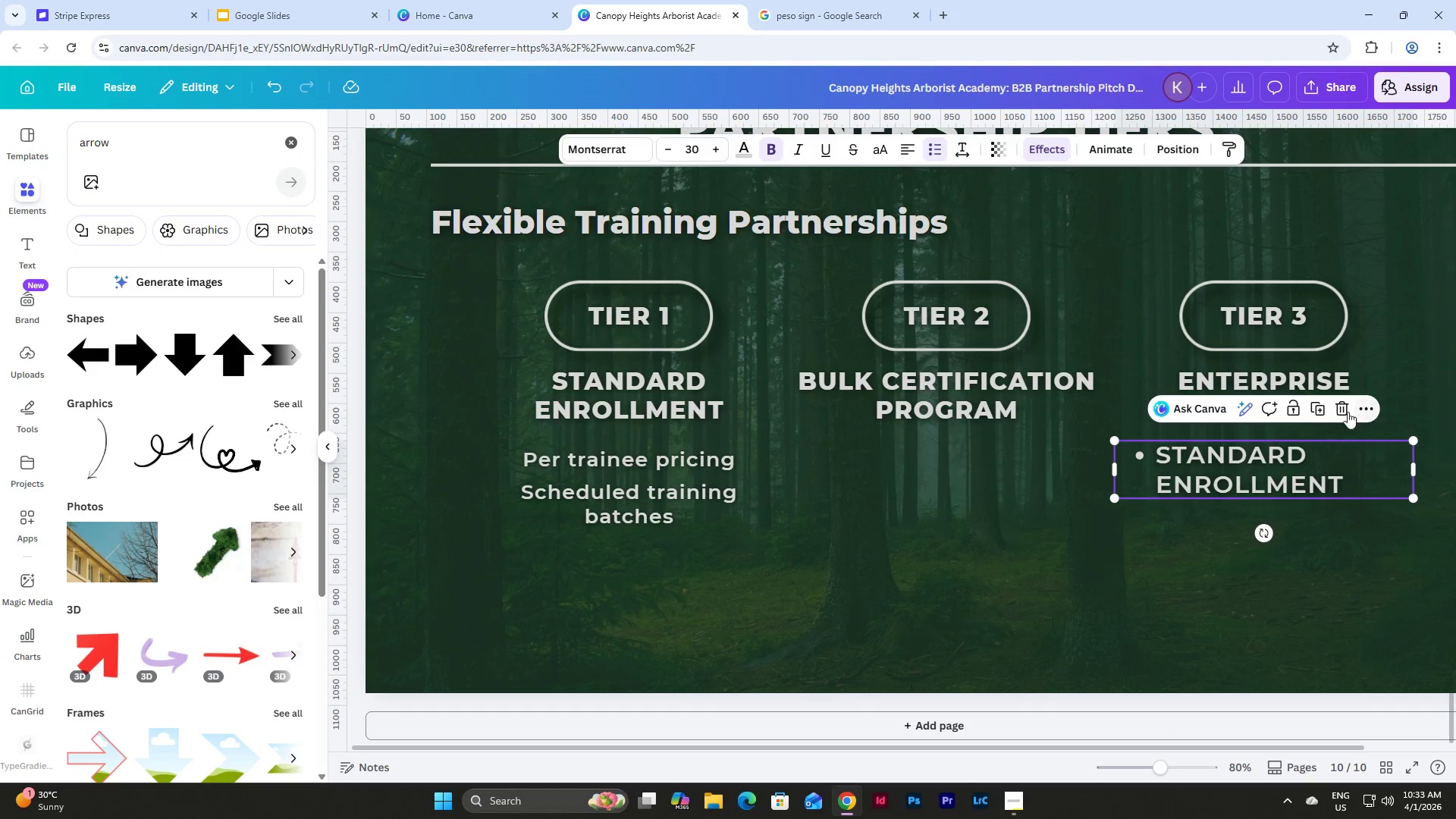 
left_click([1343, 410])
 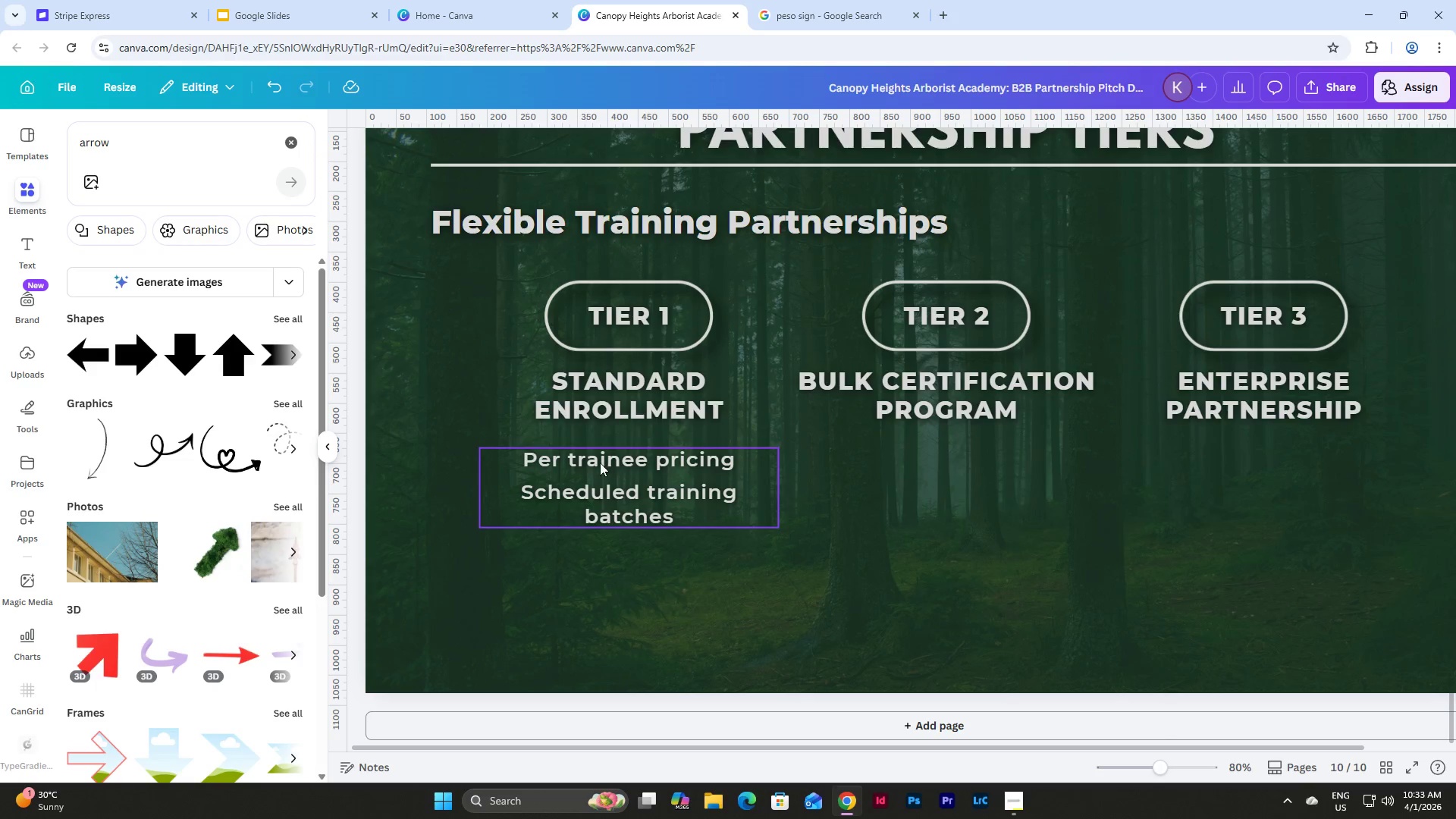 
double_click([600, 463])
 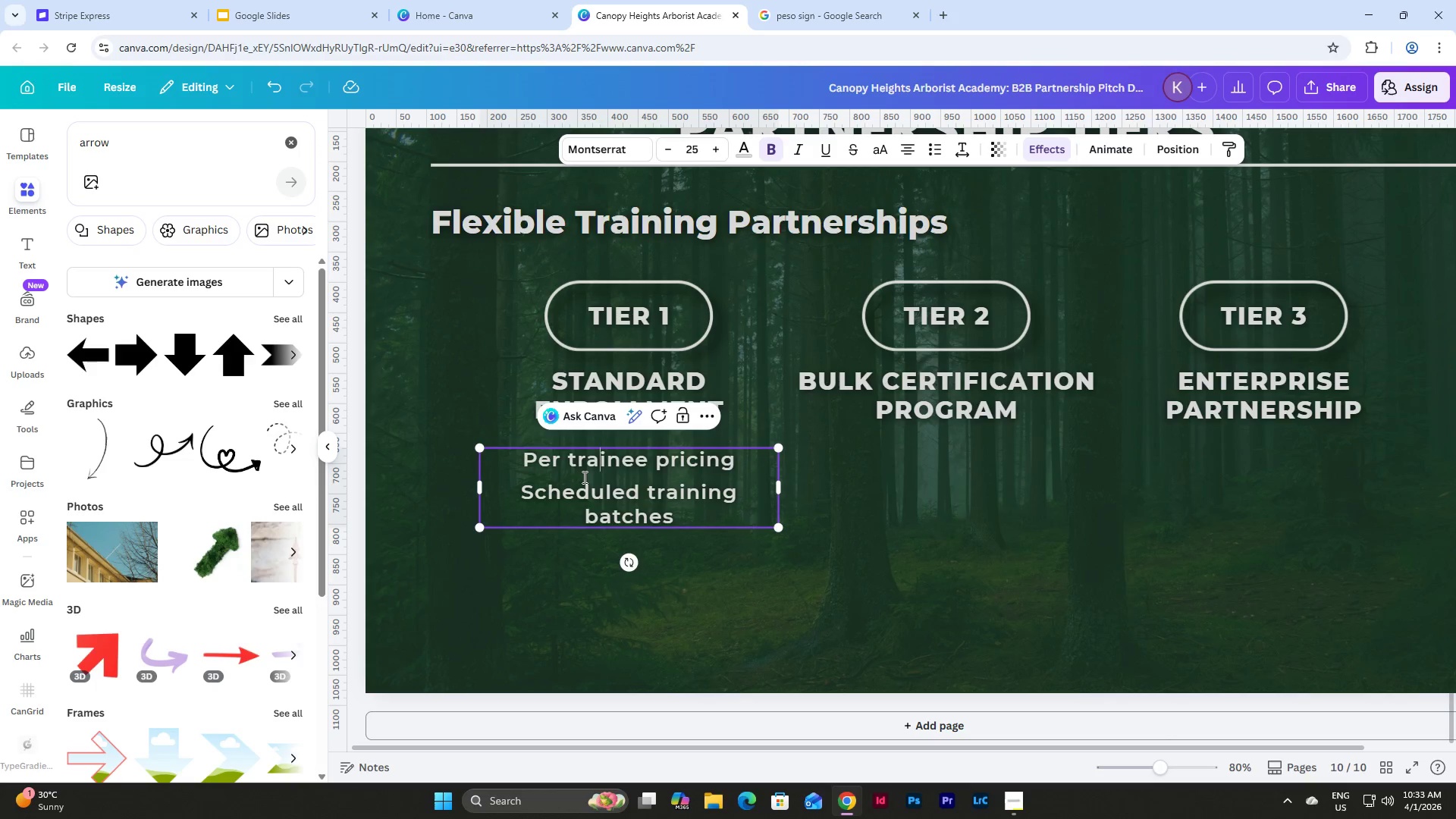 
triple_click([582, 477])
 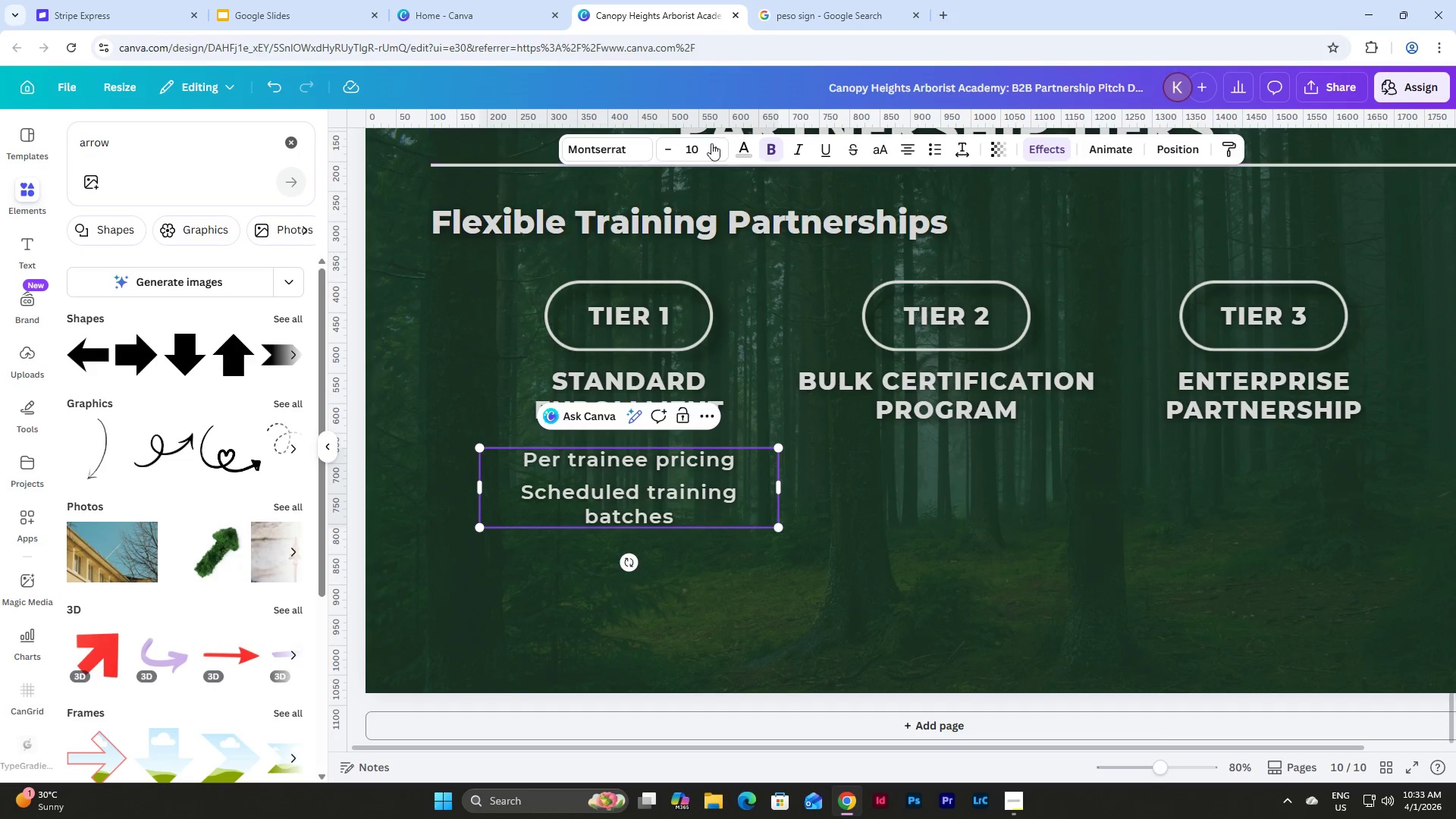 
left_click([697, 149])
 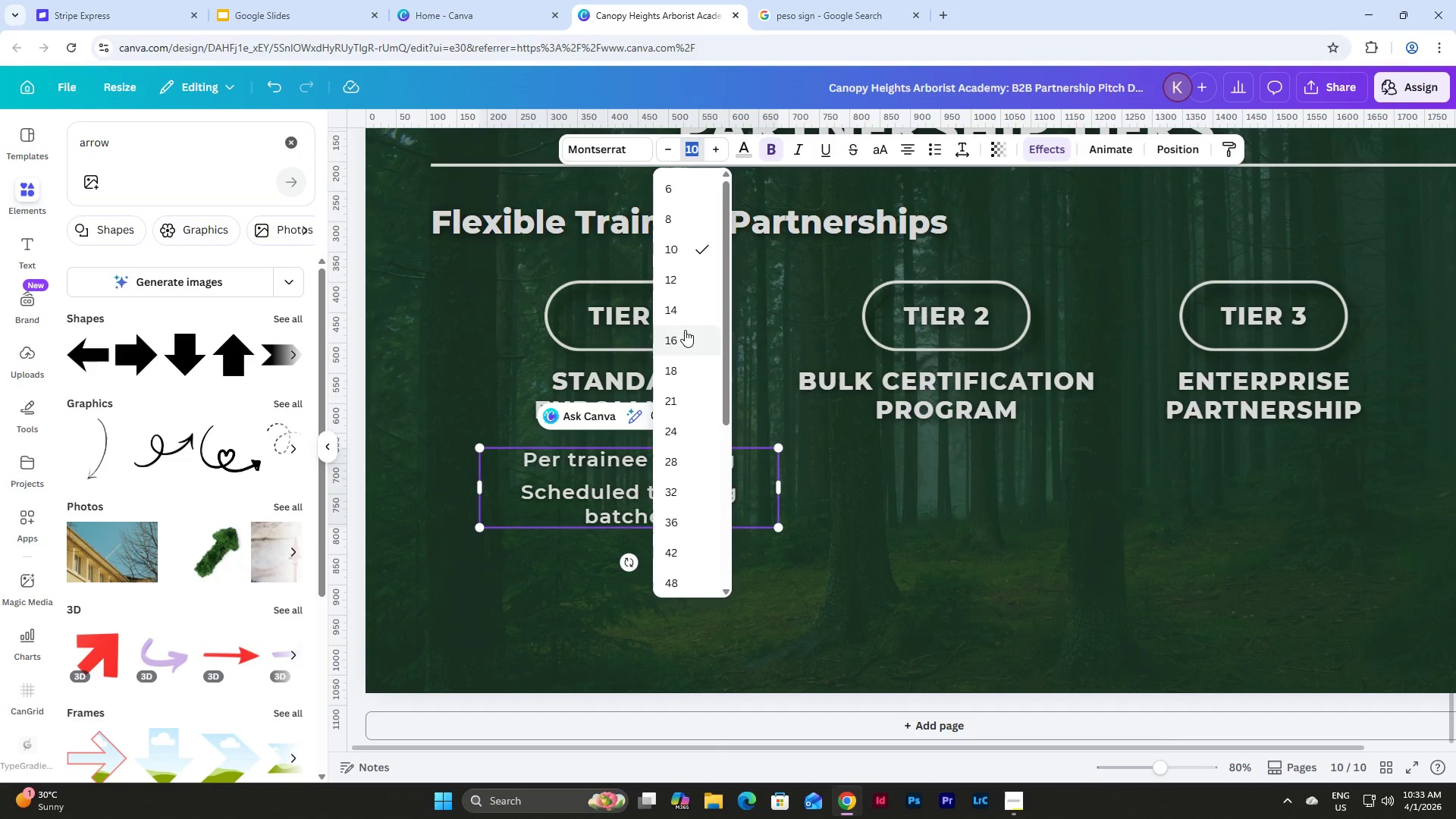 
left_click([685, 344])
 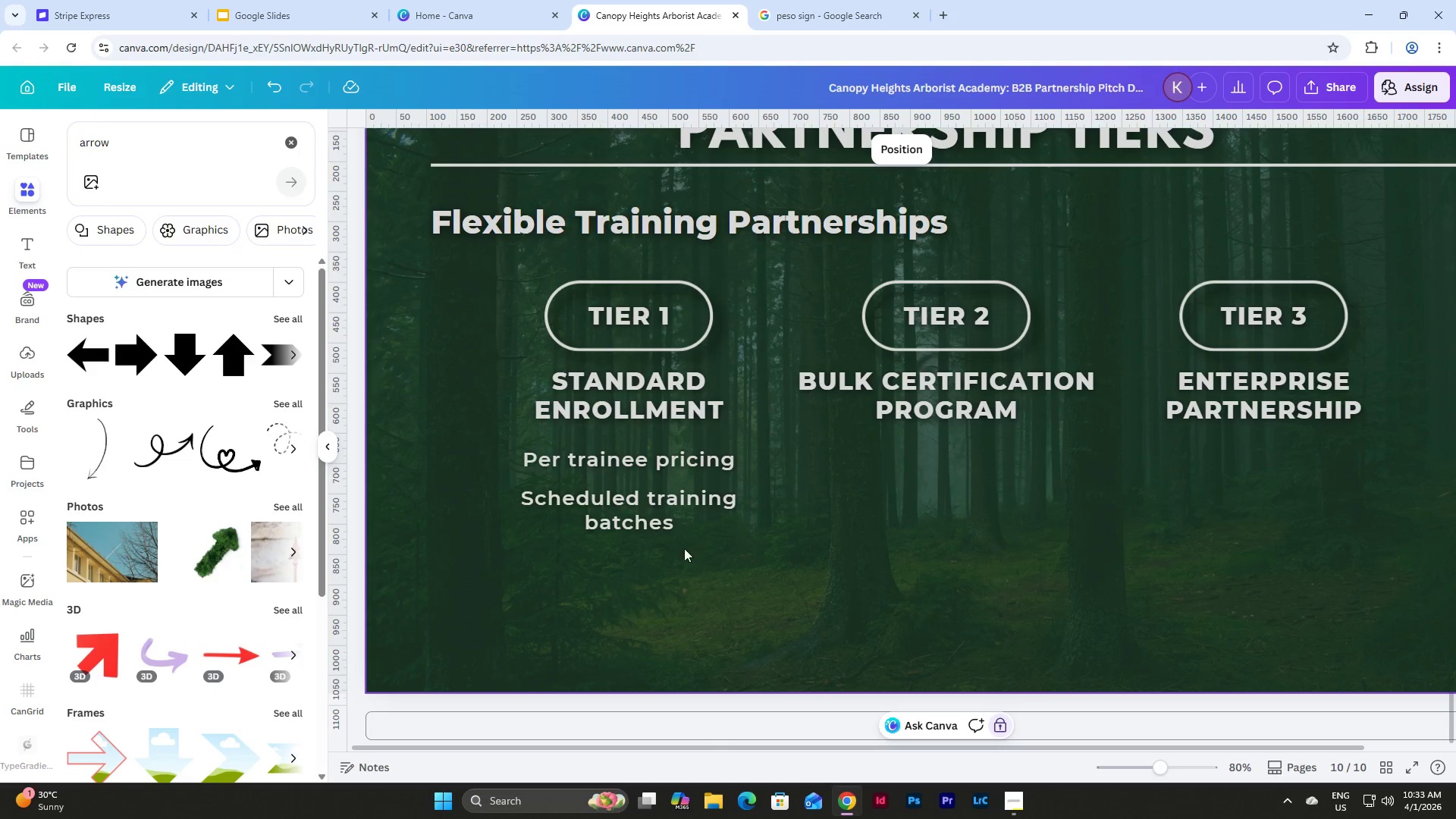 
left_click_drag(start_coordinate=[695, 557], to_coordinate=[548, 465])
 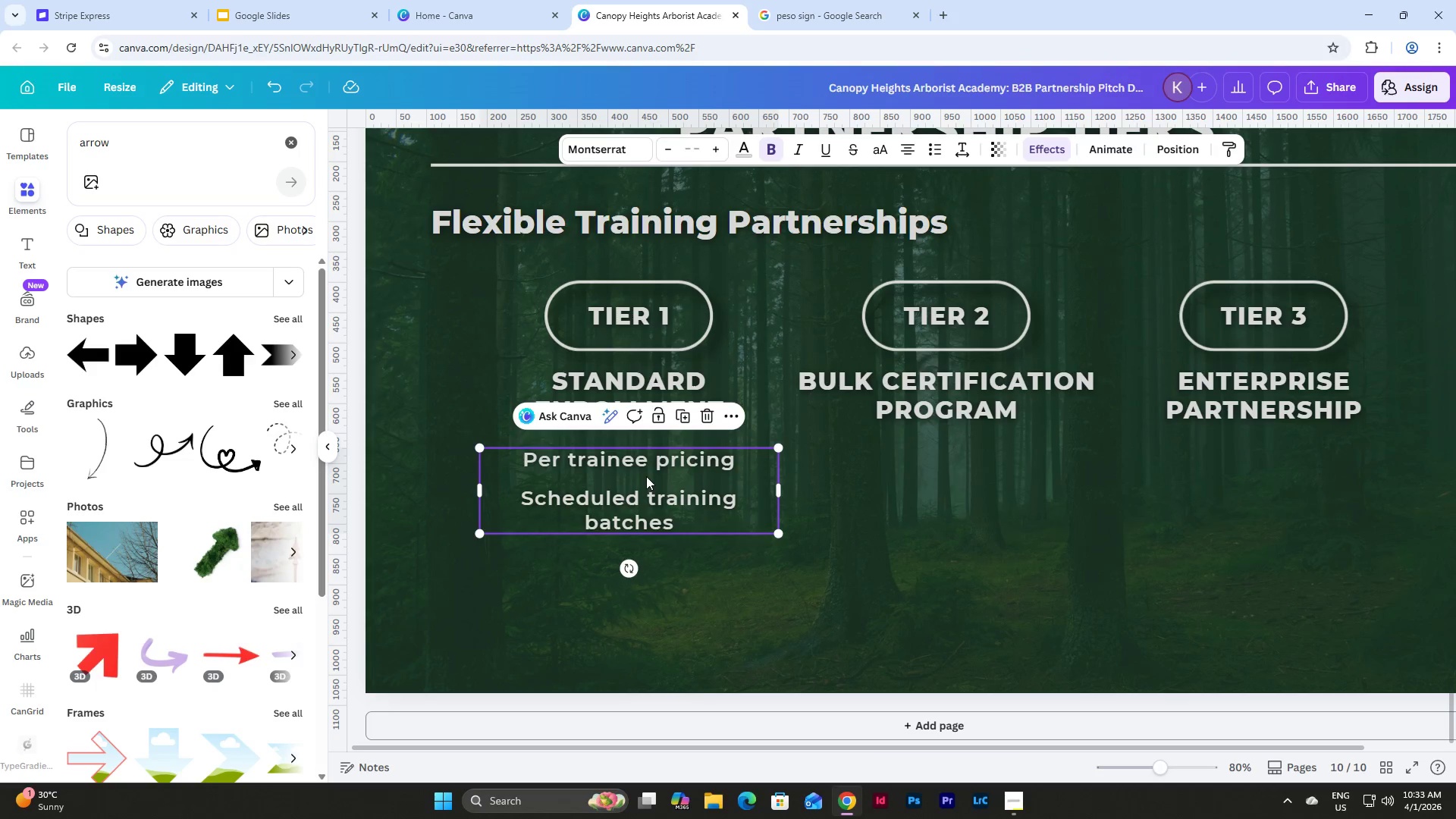 
left_click_drag(start_coordinate=[646, 476], to_coordinate=[646, 482])
 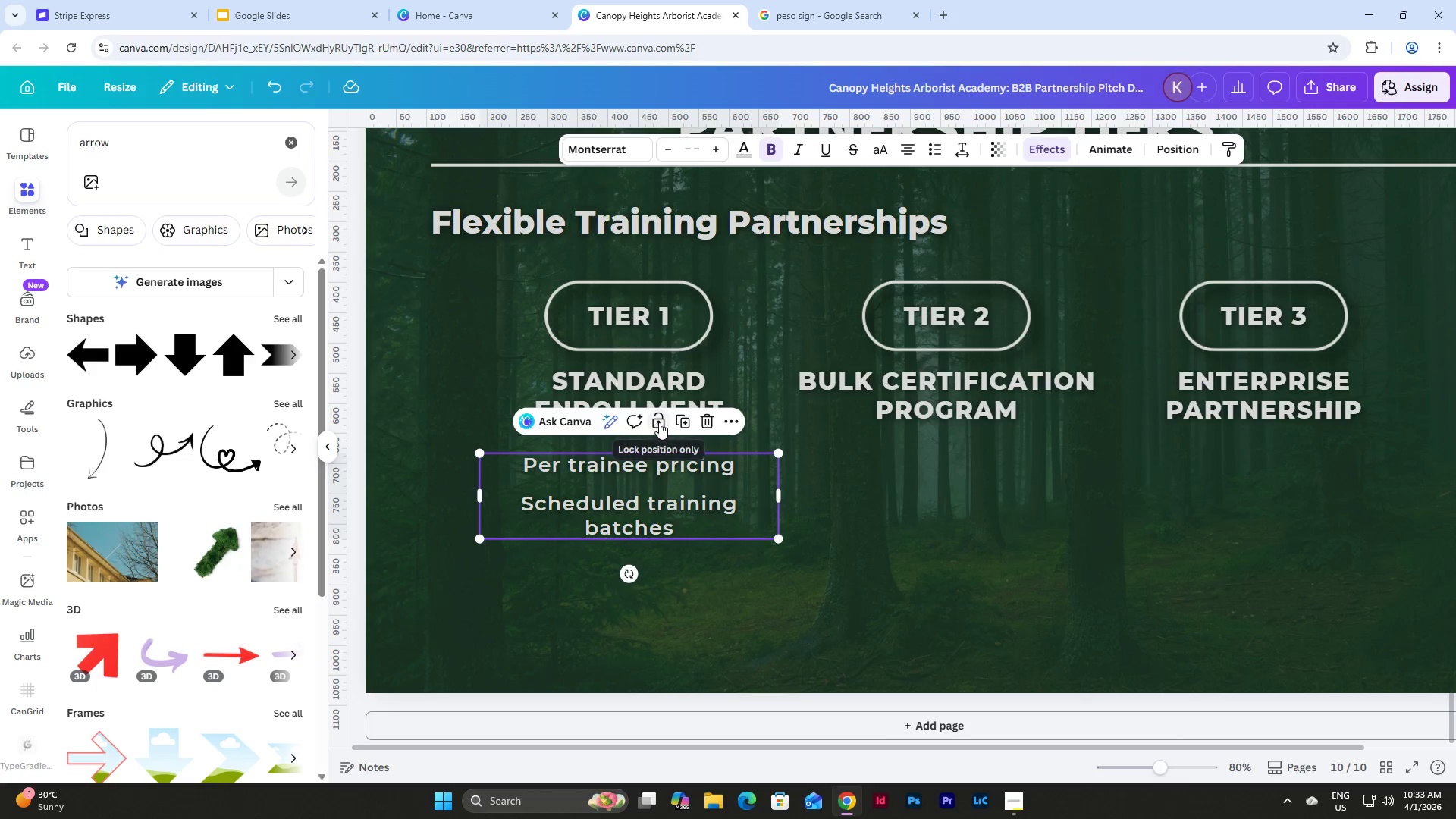 
left_click([685, 420])
 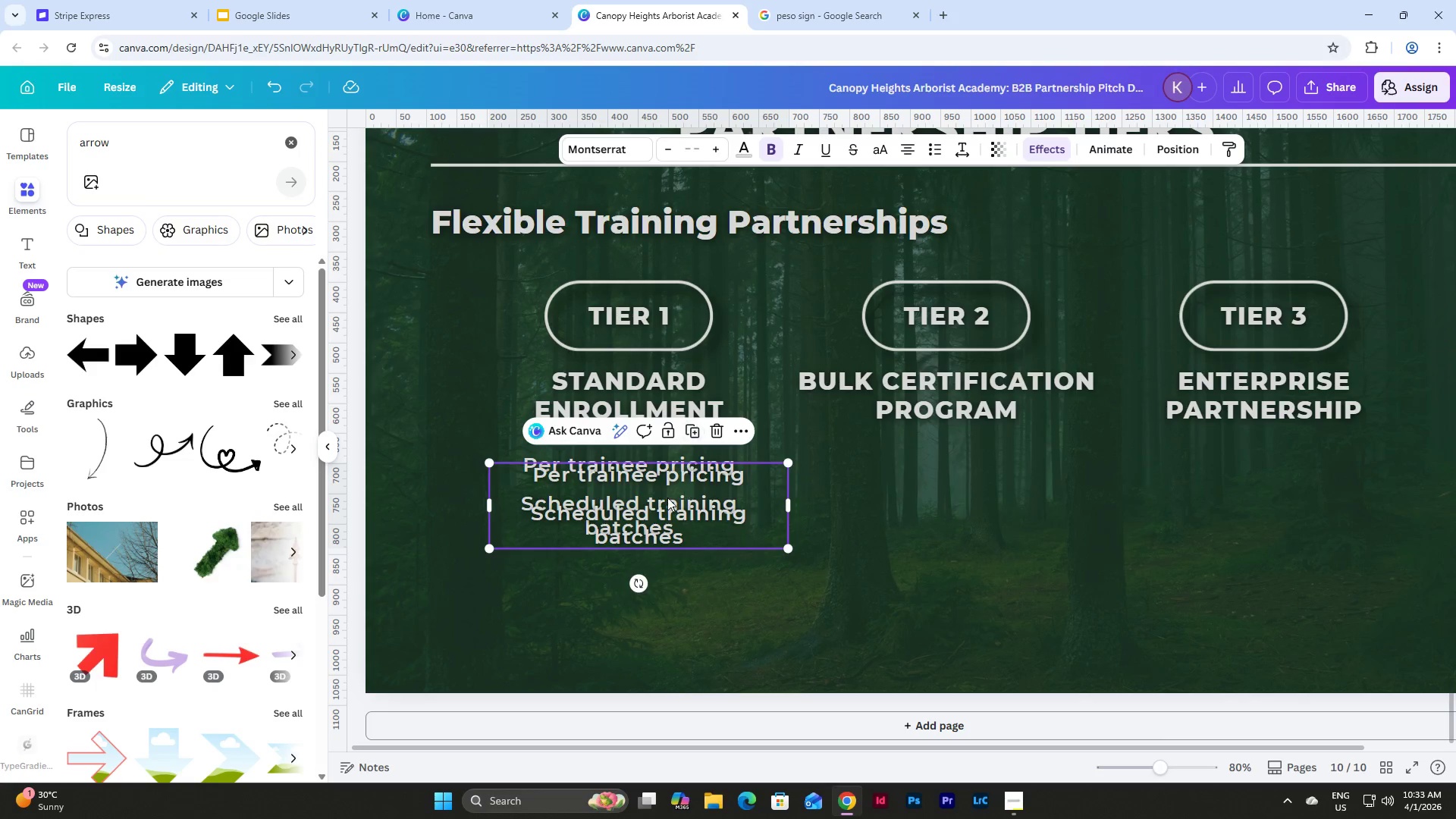 
left_click_drag(start_coordinate=[648, 500], to_coordinate=[955, 490])
 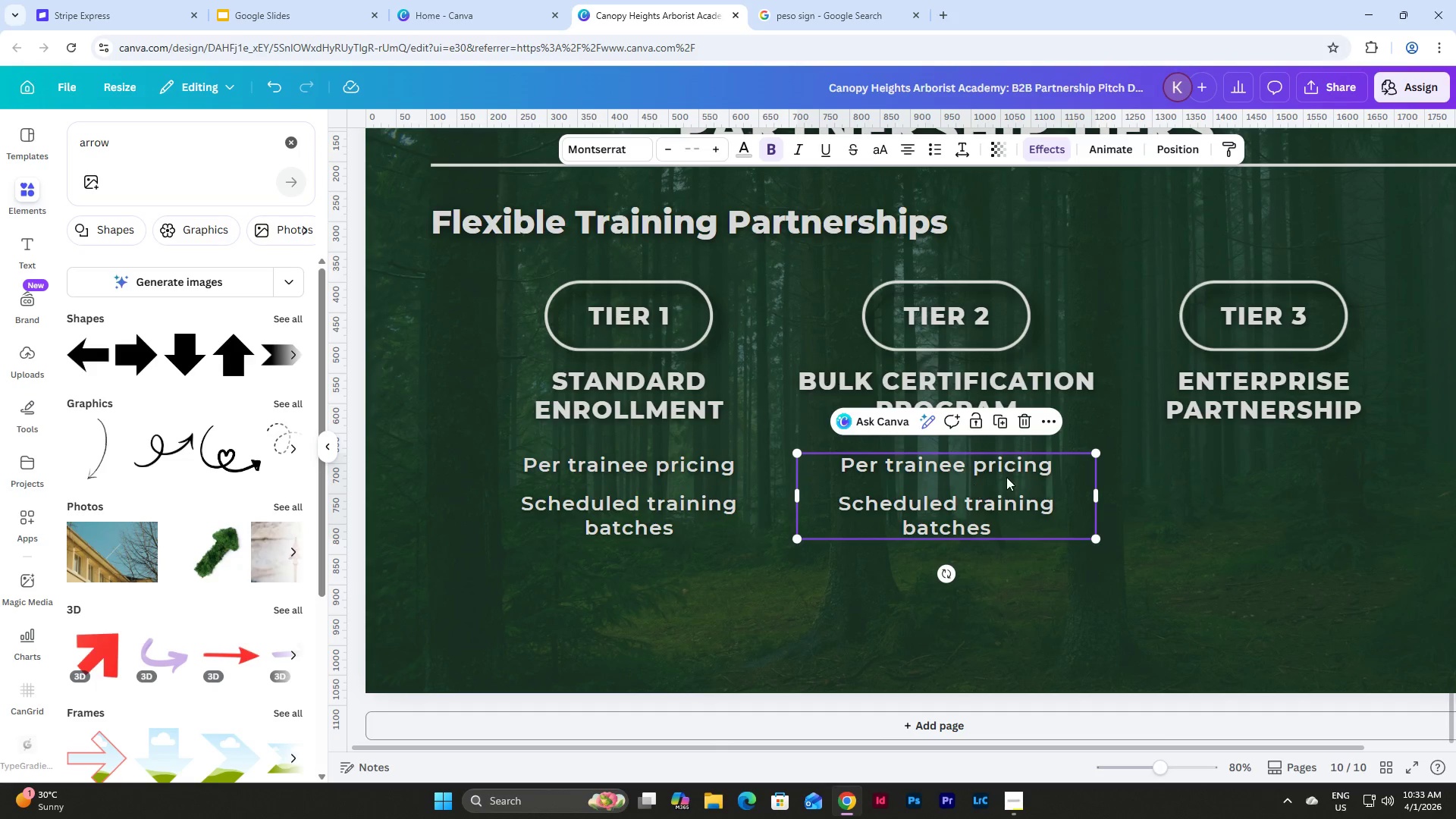 
left_click([1008, 476])
 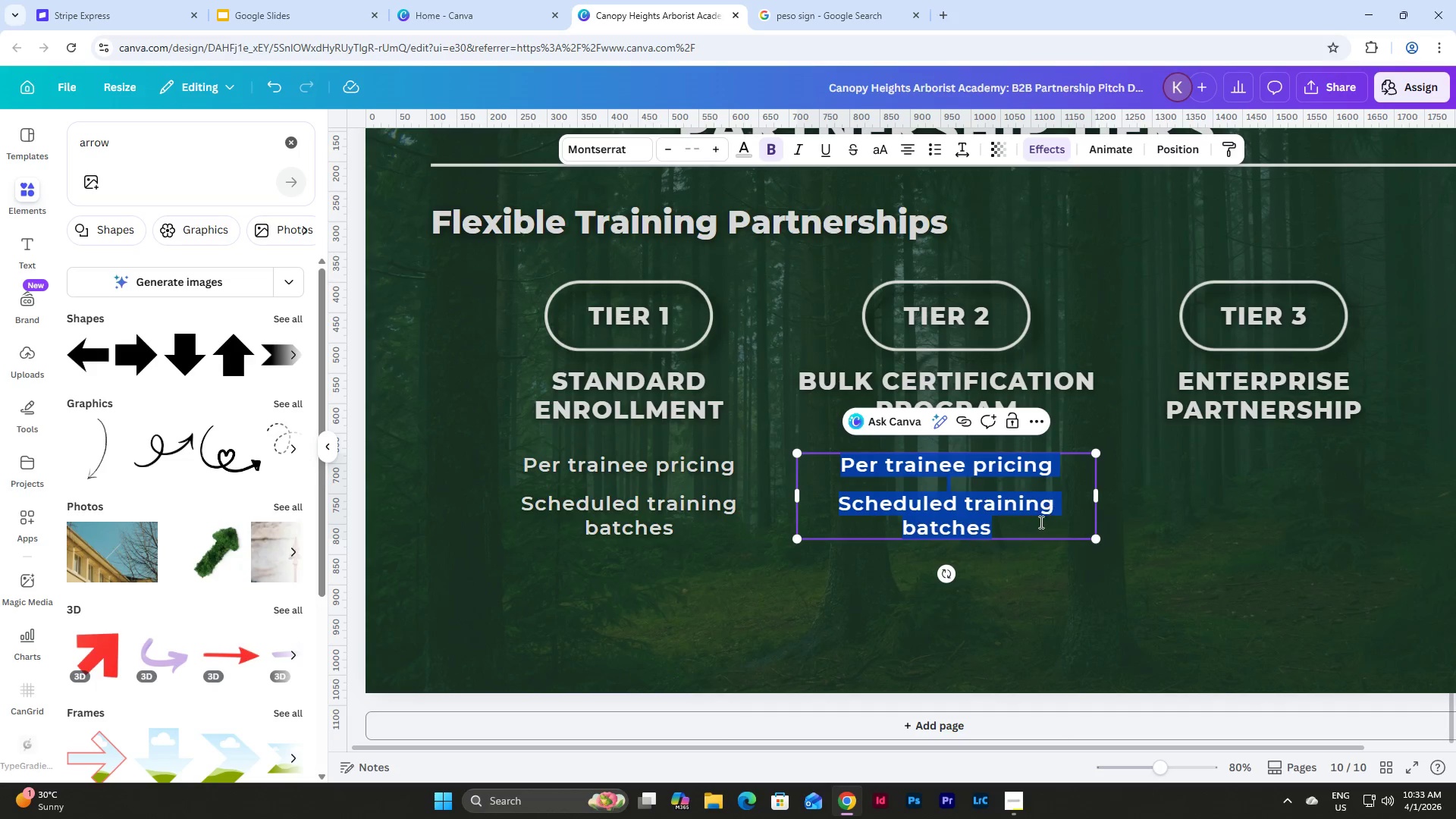 
left_click([1037, 524])
 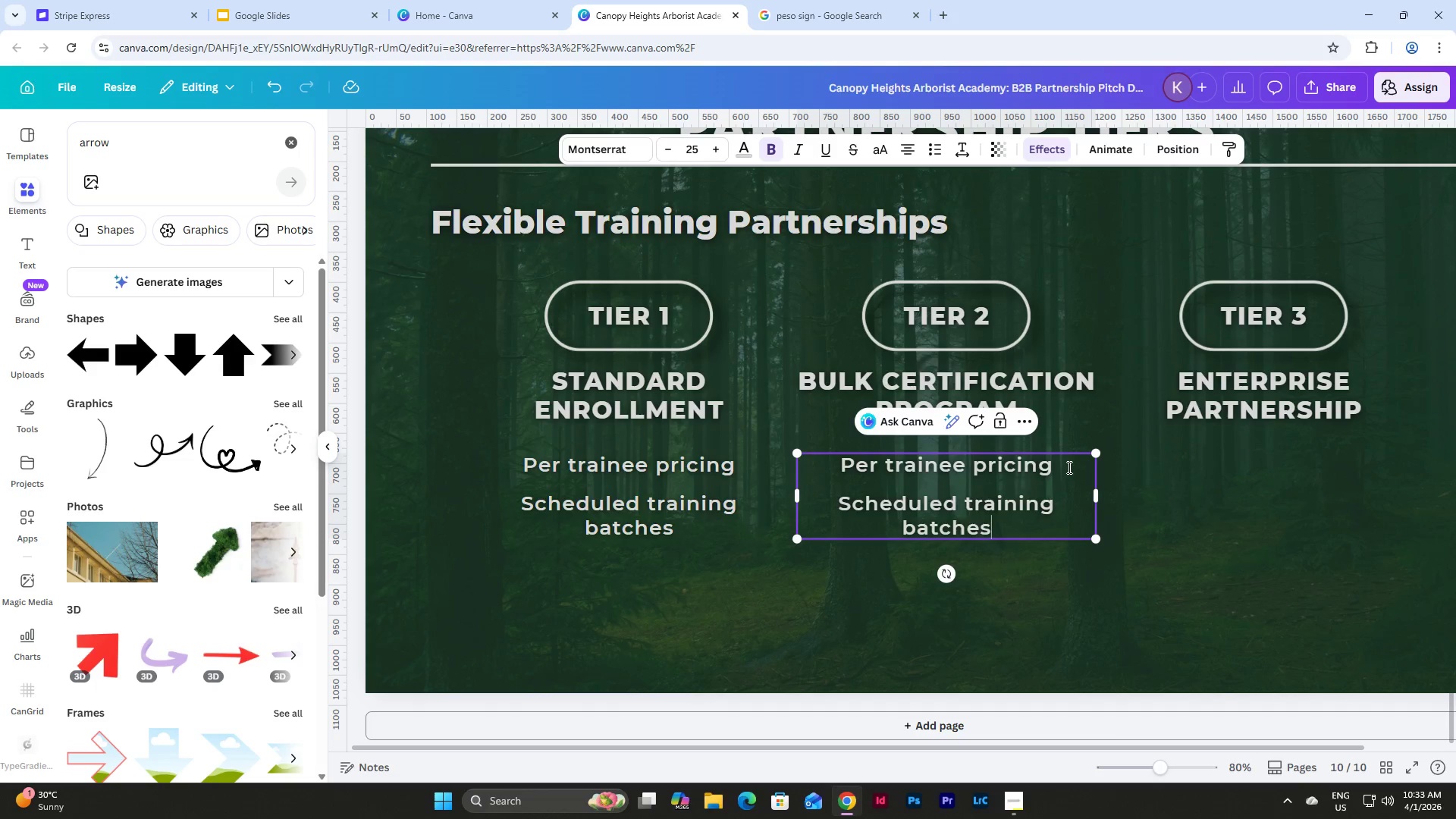 
left_click_drag(start_coordinate=[1065, 466], to_coordinate=[838, 466])
 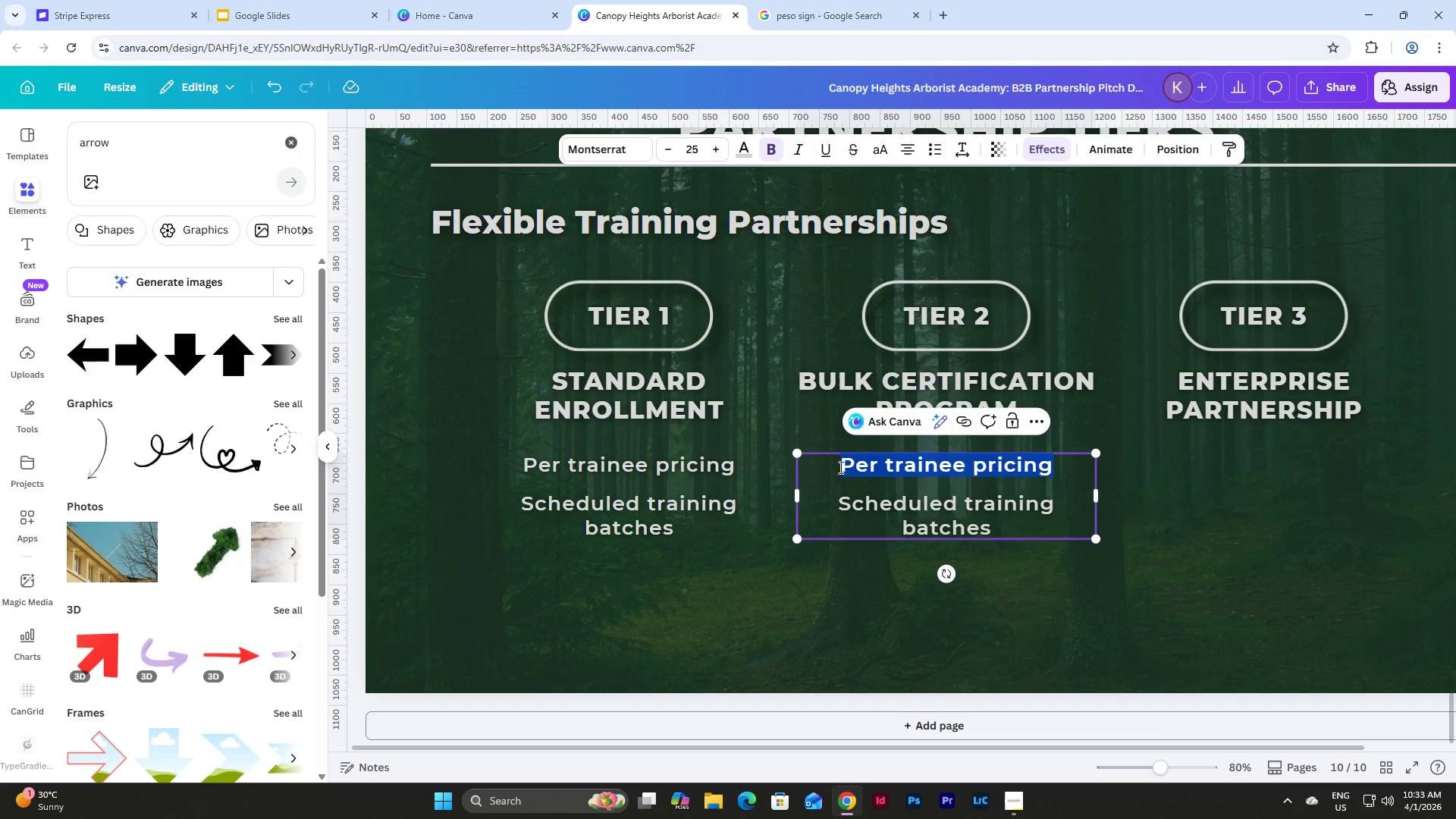 
type(Discounted group rates)
 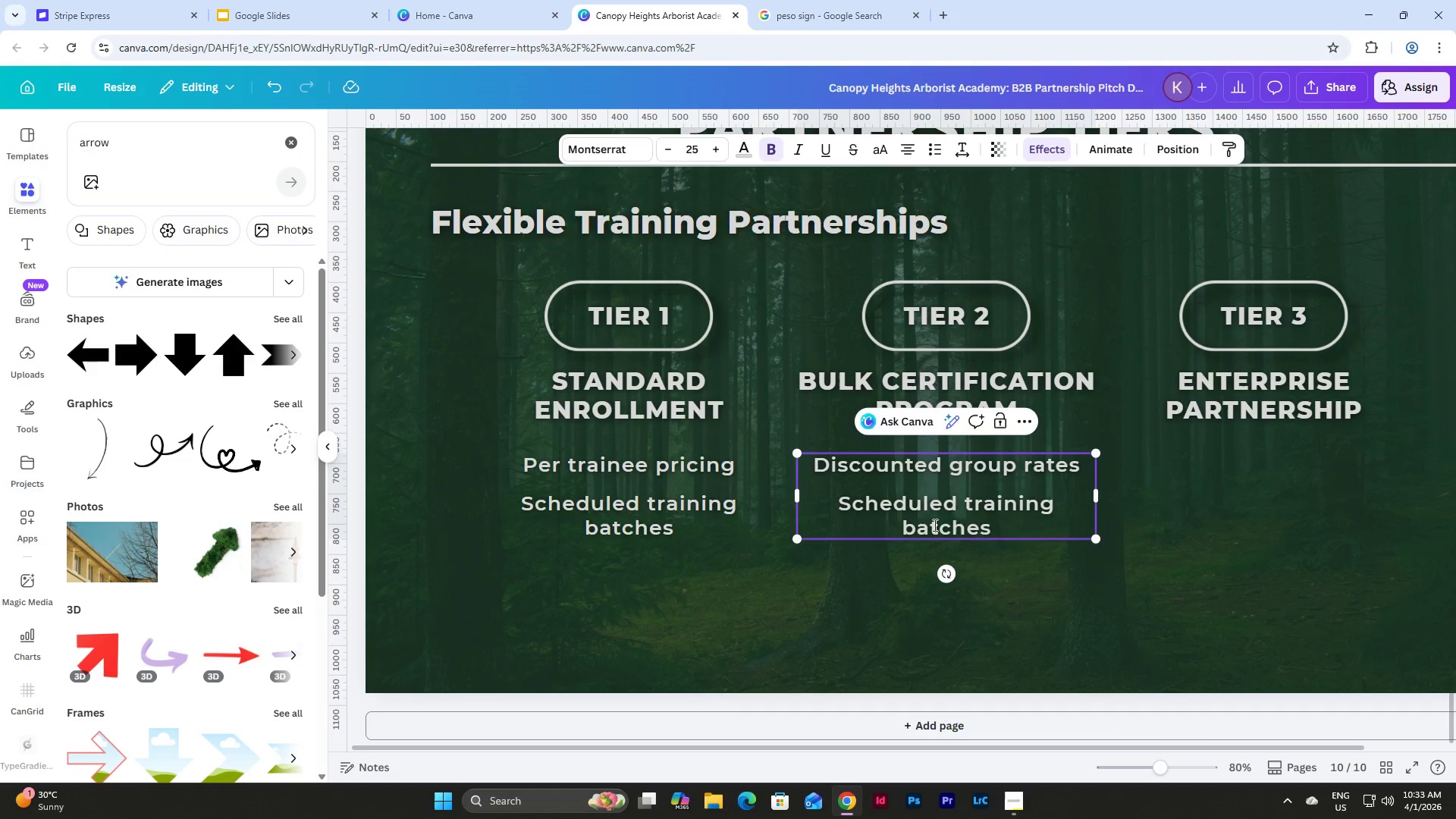 
left_click_drag(start_coordinate=[1006, 528], to_coordinate=[840, 501])
 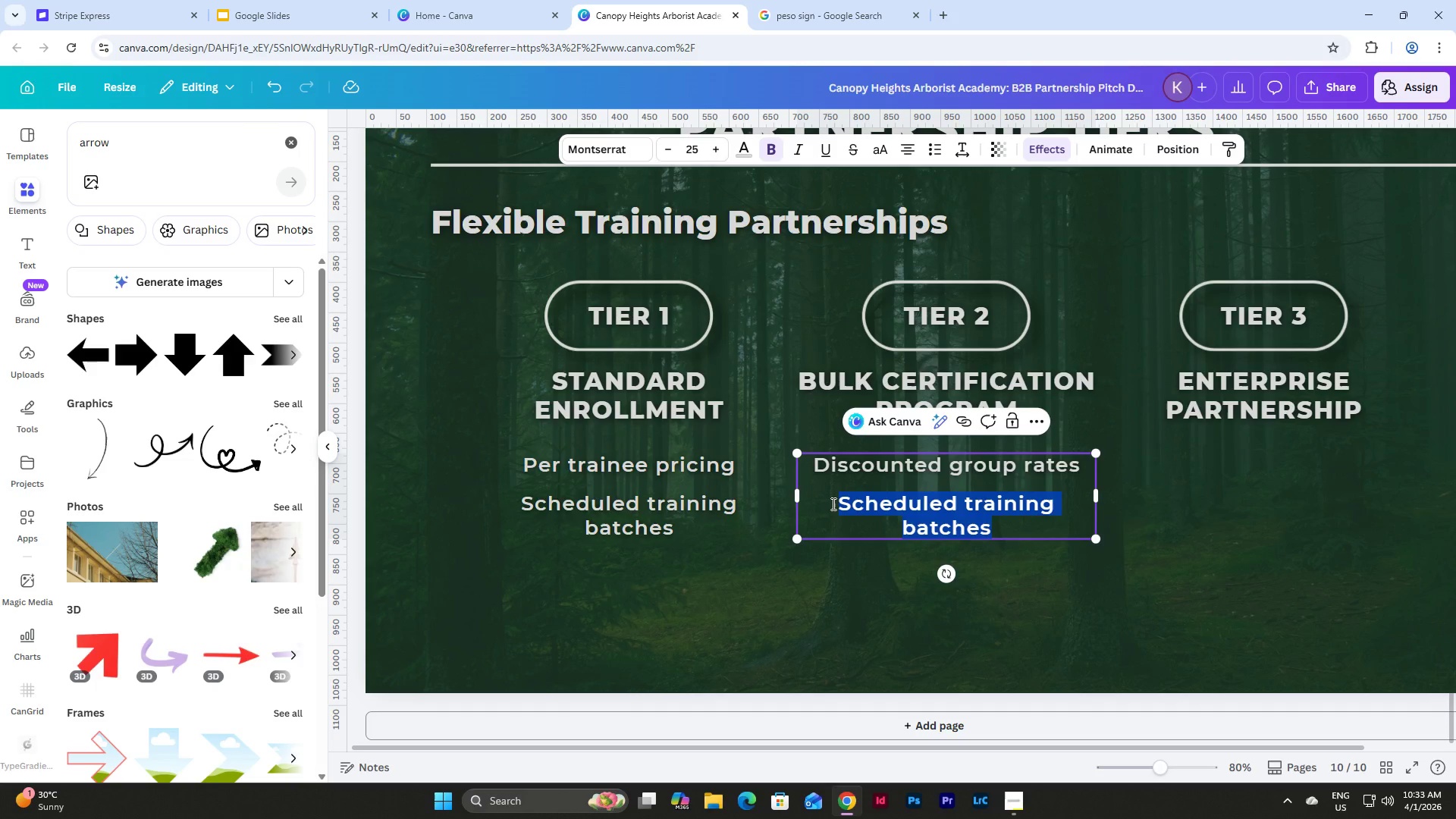 
type(Priority Scheduling)
 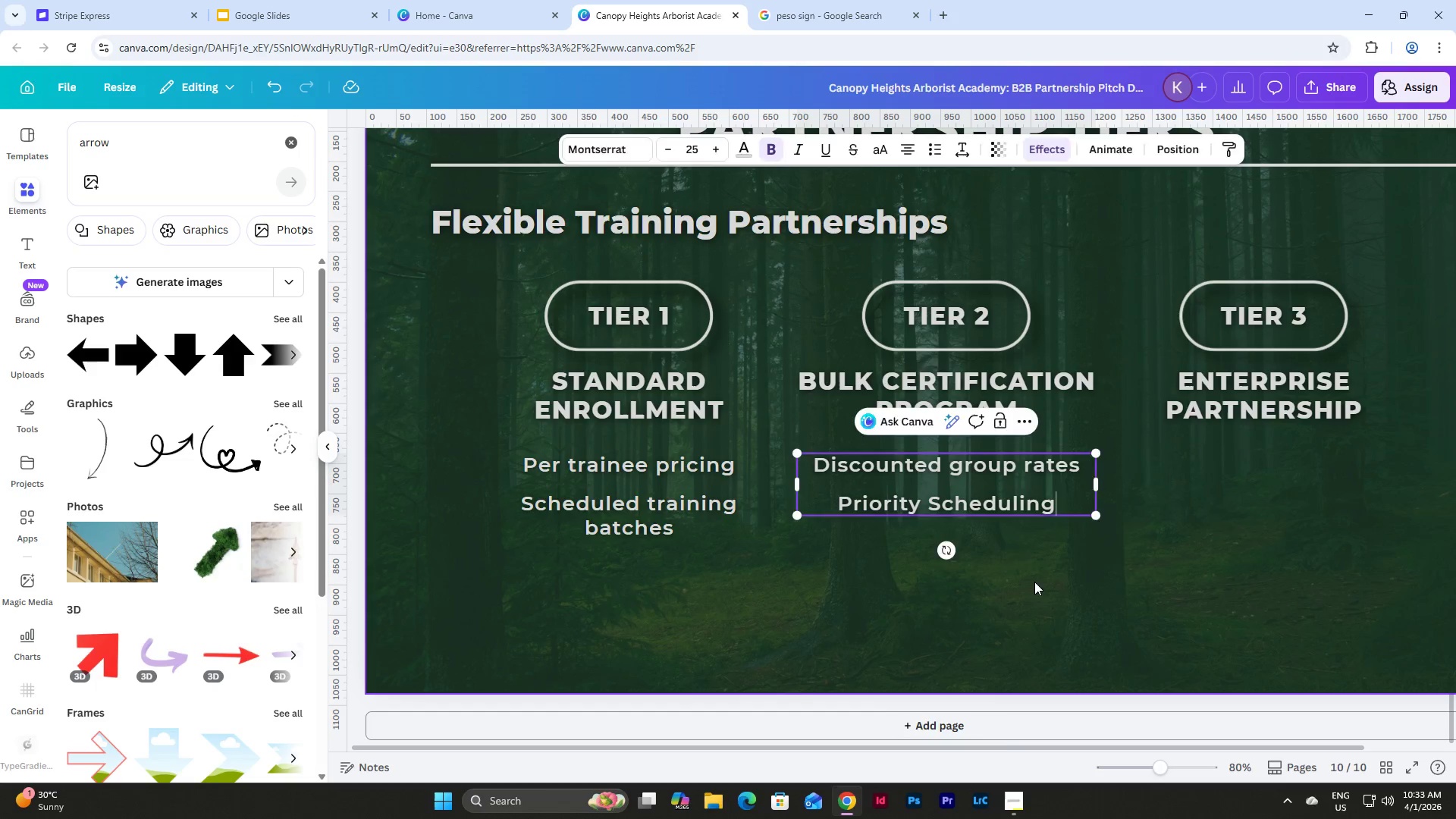 
double_click([977, 488])
 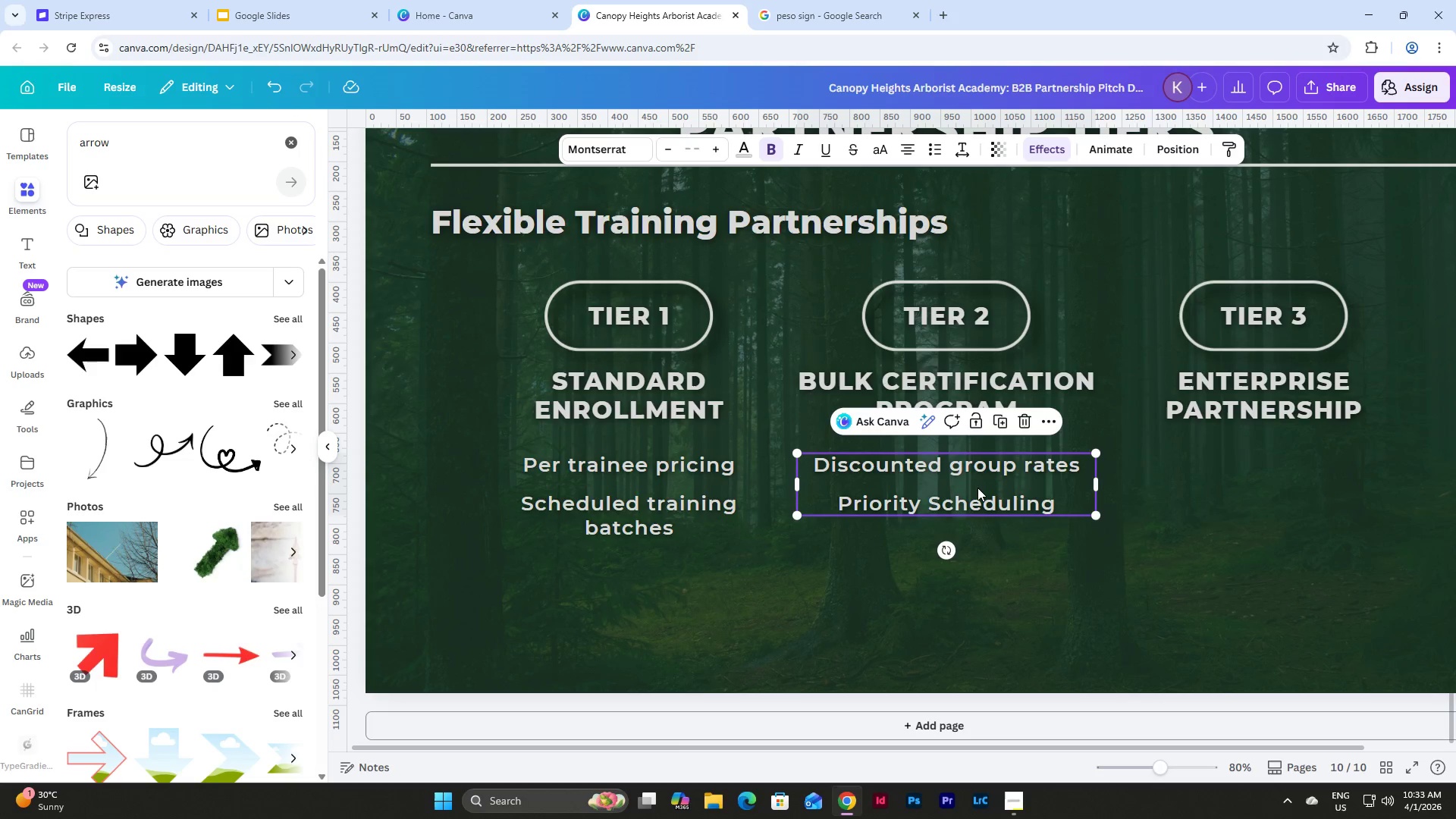 
key(Control+C)
 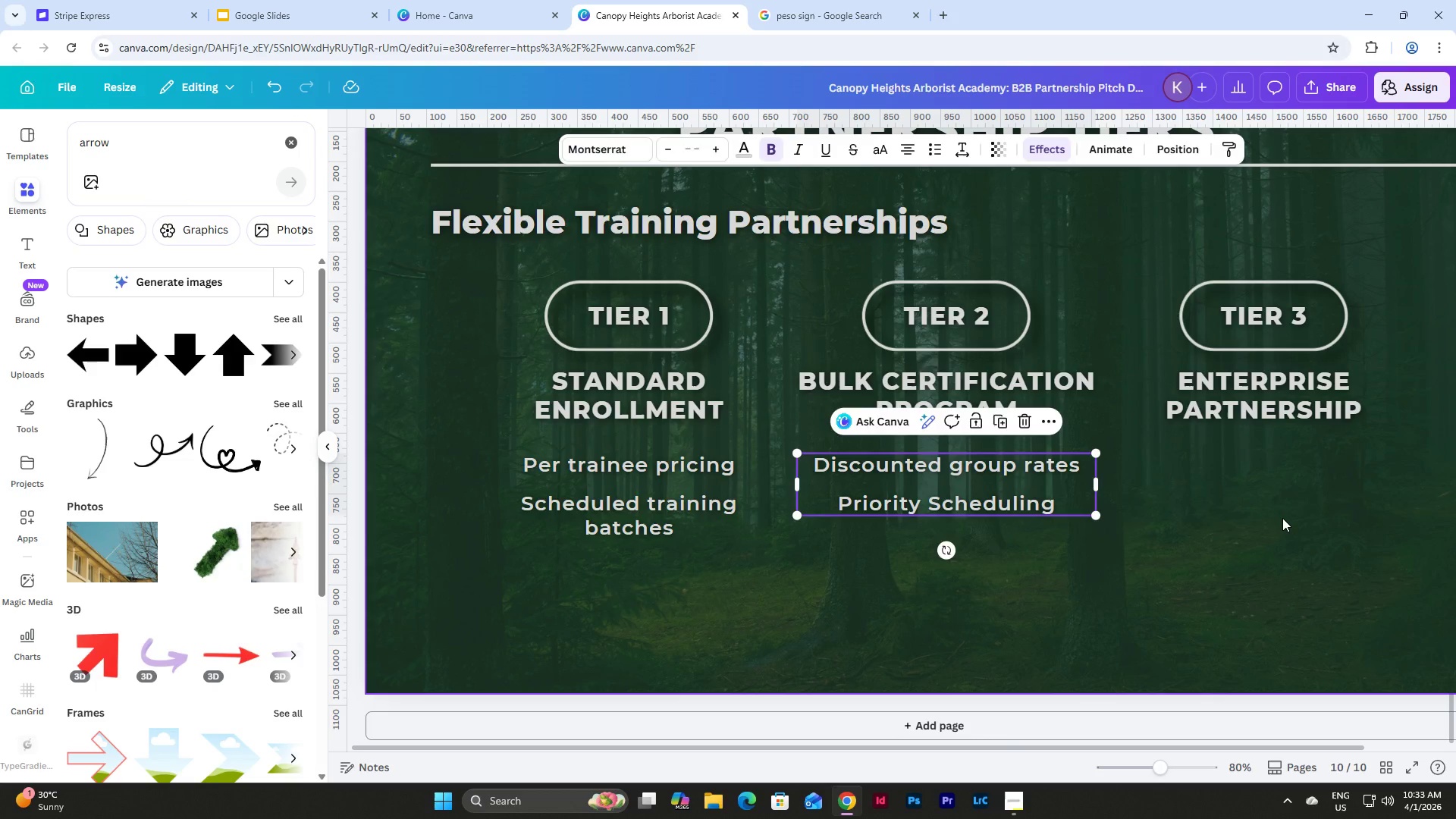 
left_click([1282, 518])
 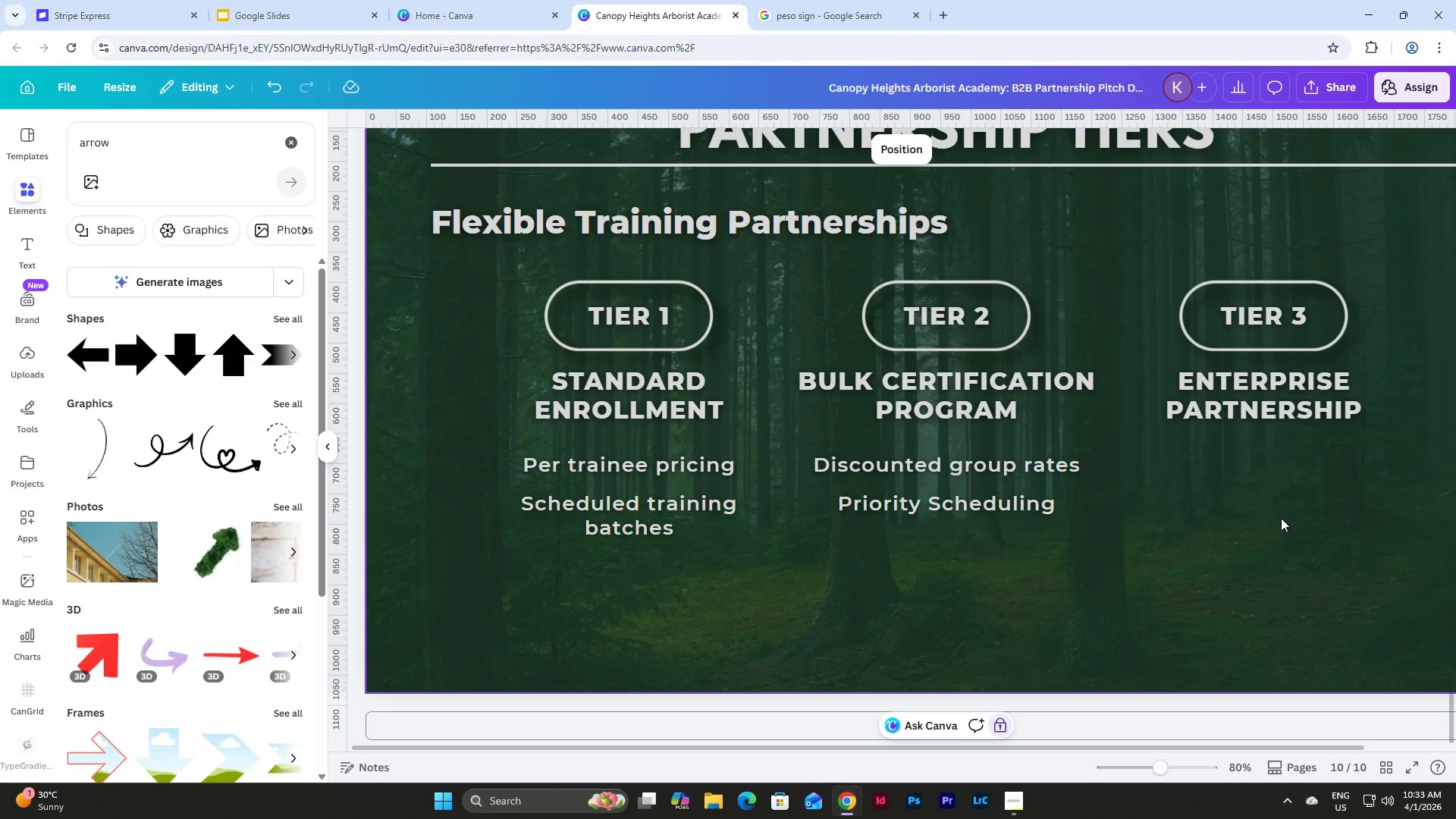 
key(Control+V)
 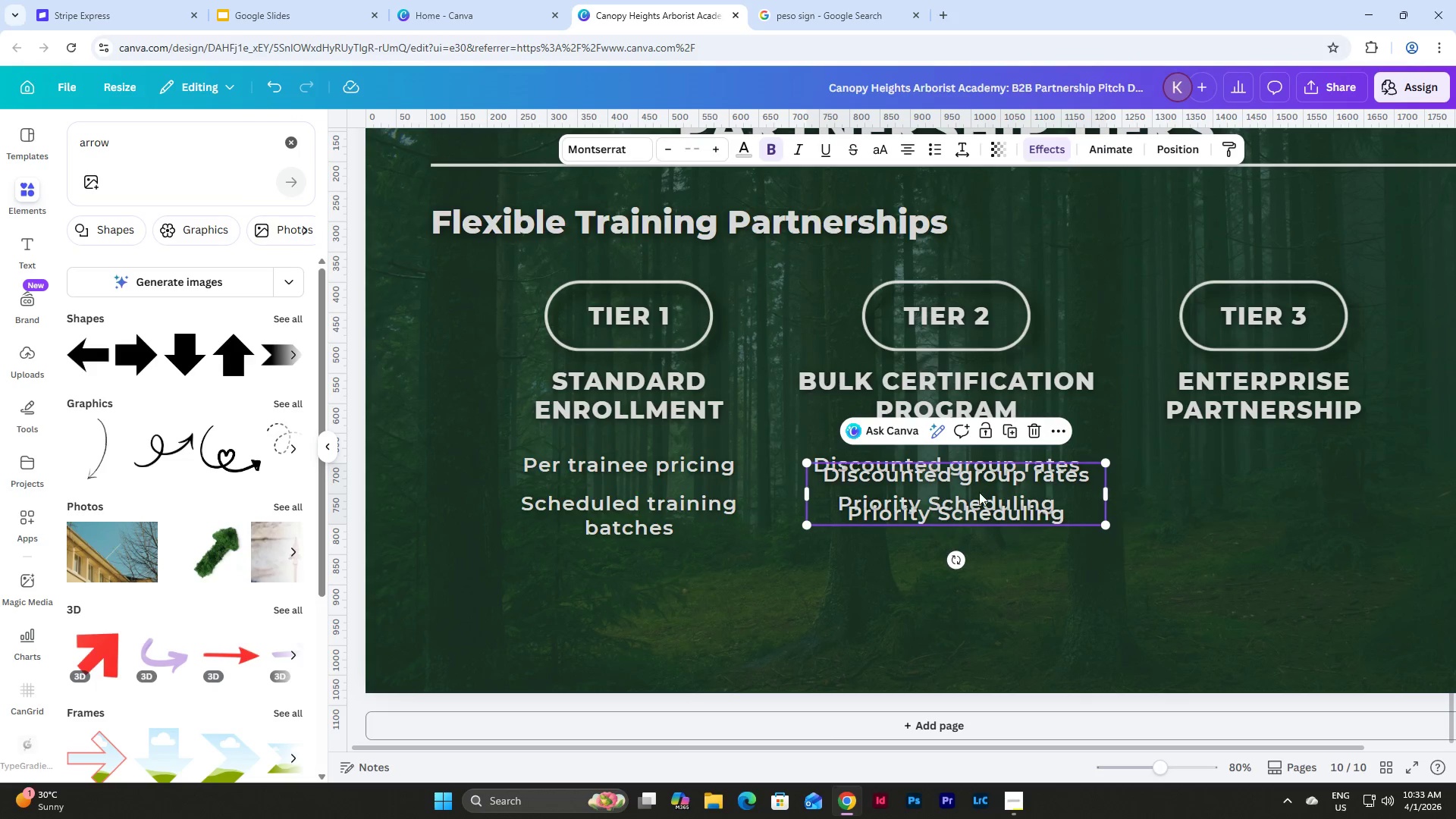 
left_click_drag(start_coordinate=[972, 495], to_coordinate=[1277, 483])
 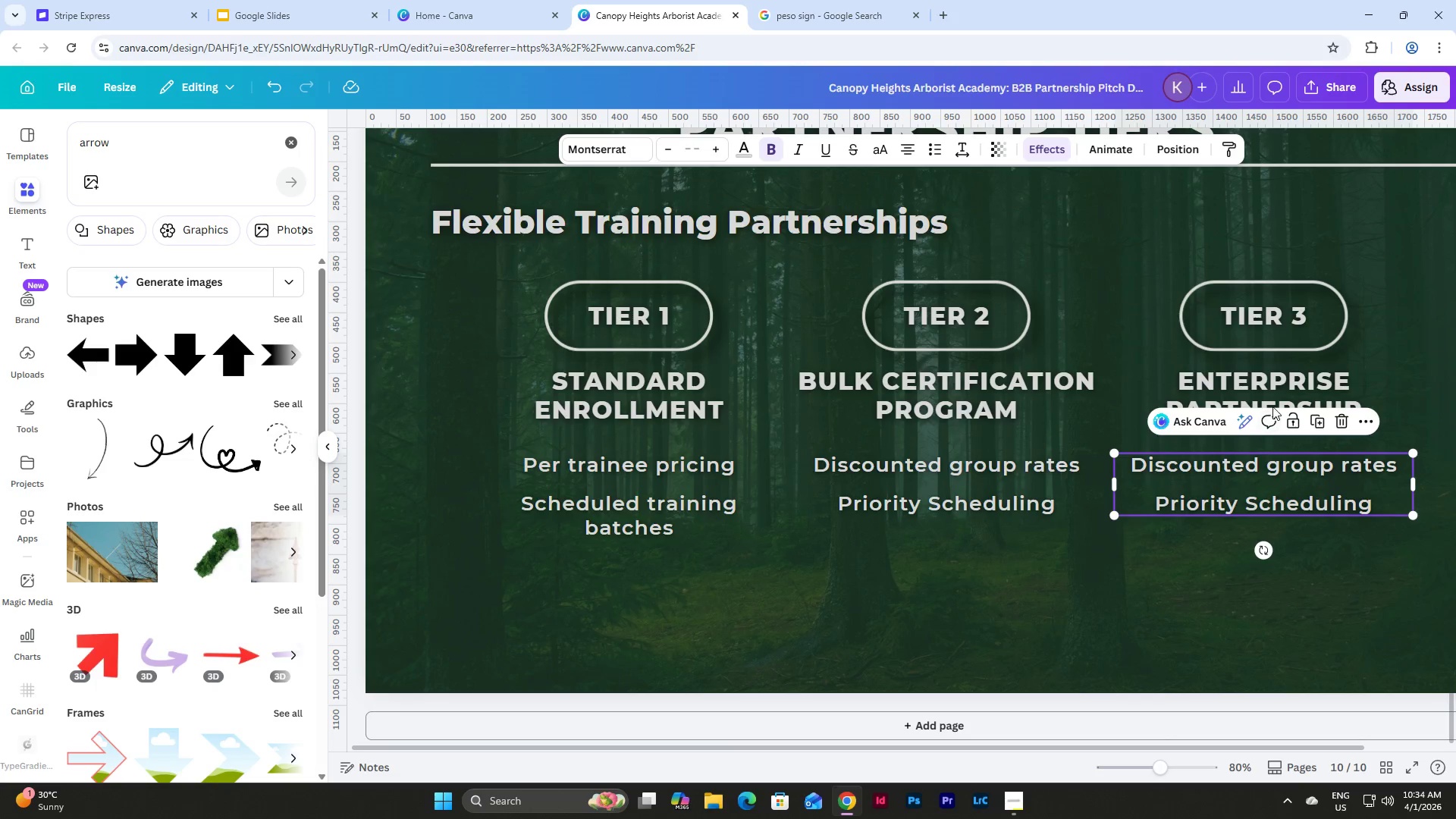 
left_click([1273, 387])
 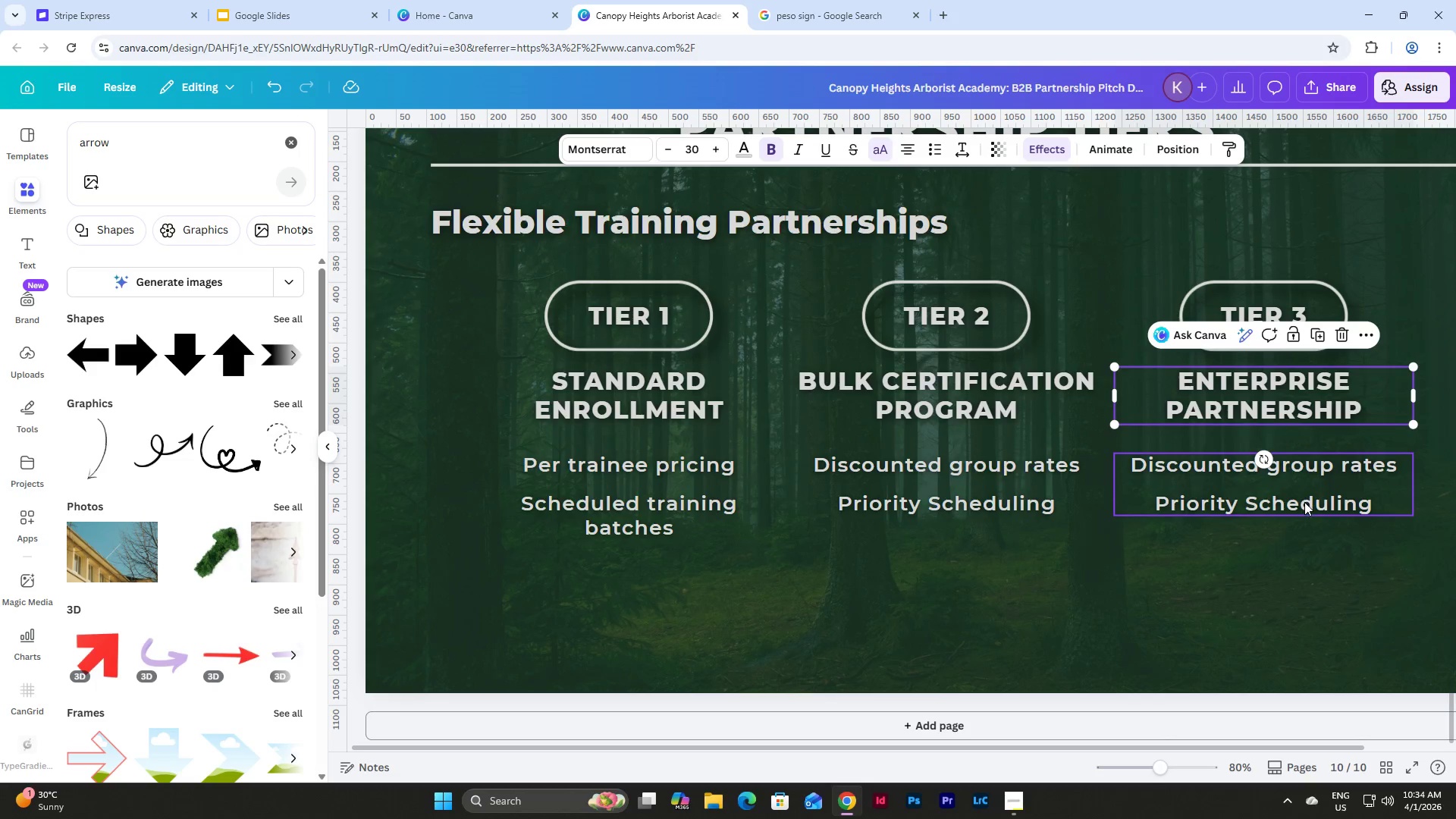 
left_click([1304, 502])
 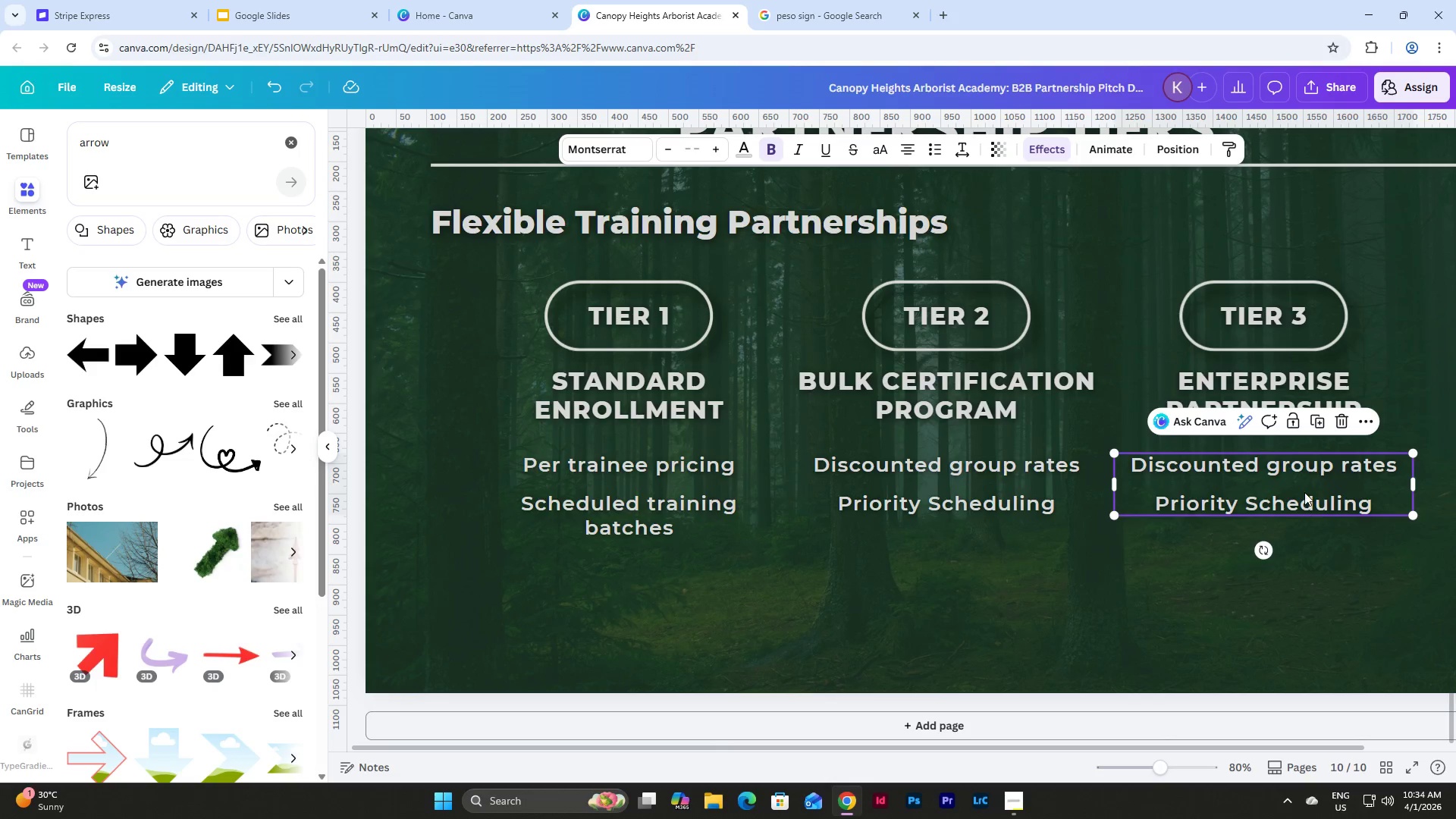 
left_click([1304, 492])
 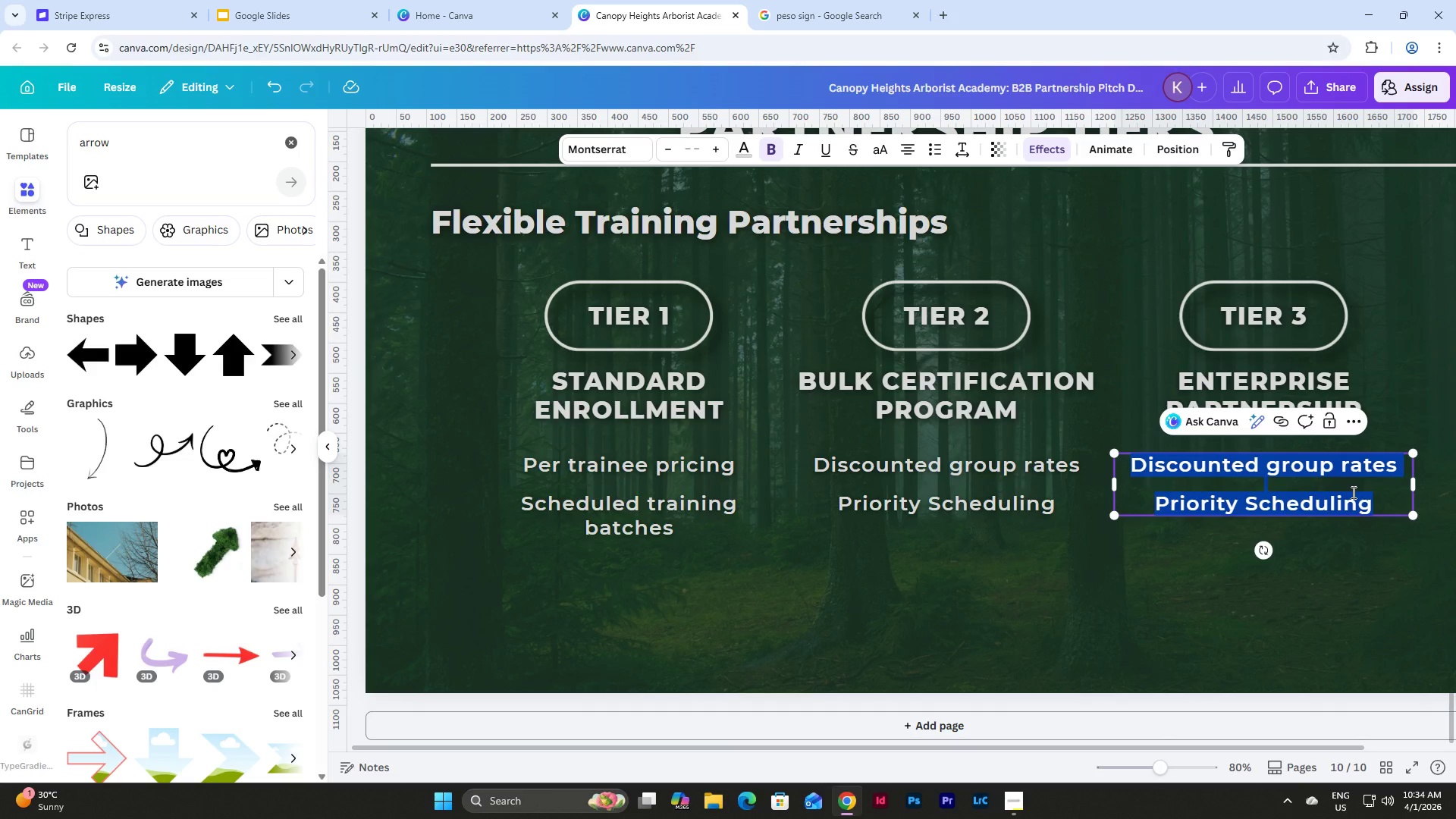 
left_click([1352, 492])
 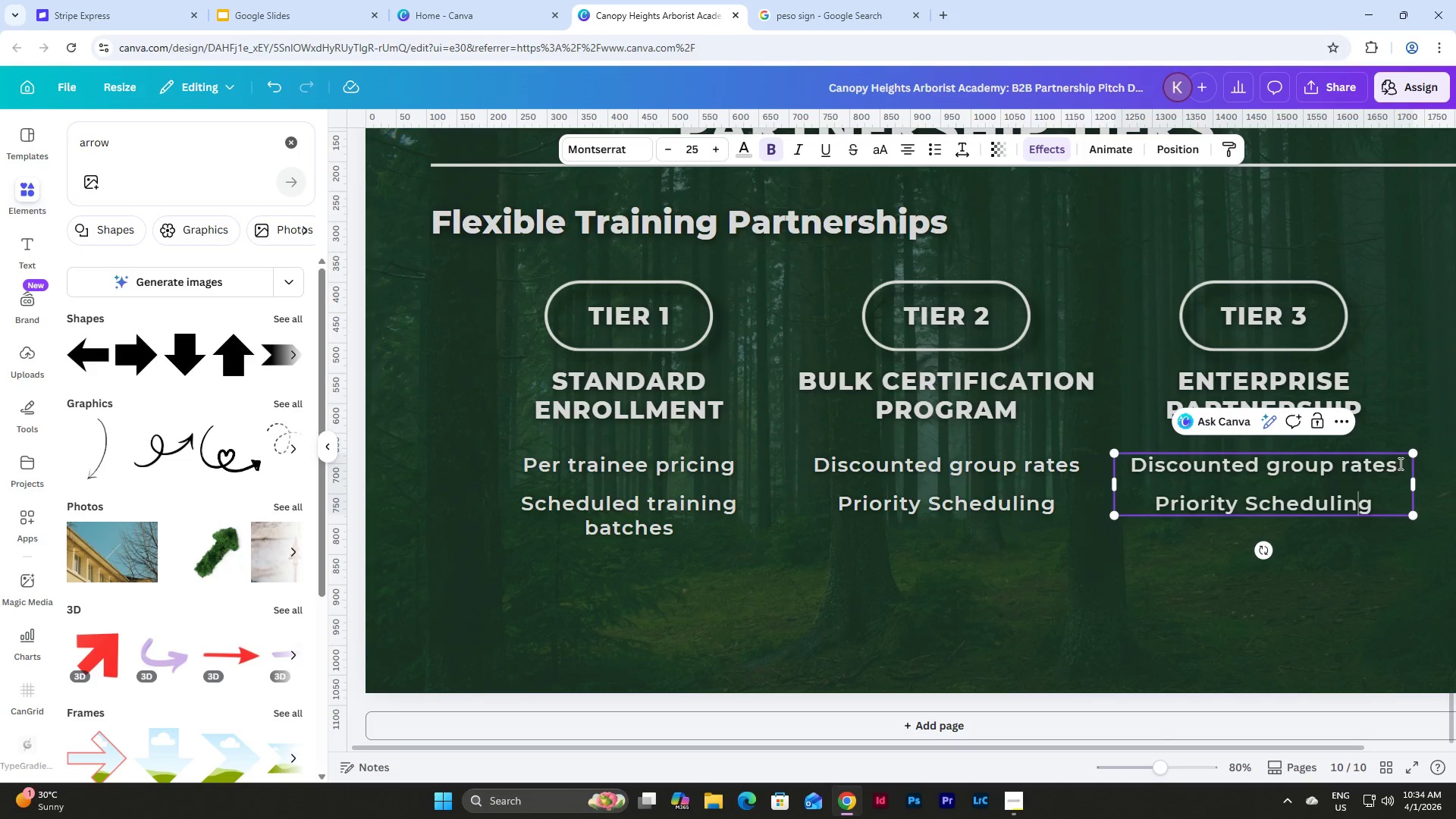 
left_click_drag(start_coordinate=[1399, 463], to_coordinate=[1125, 457])
 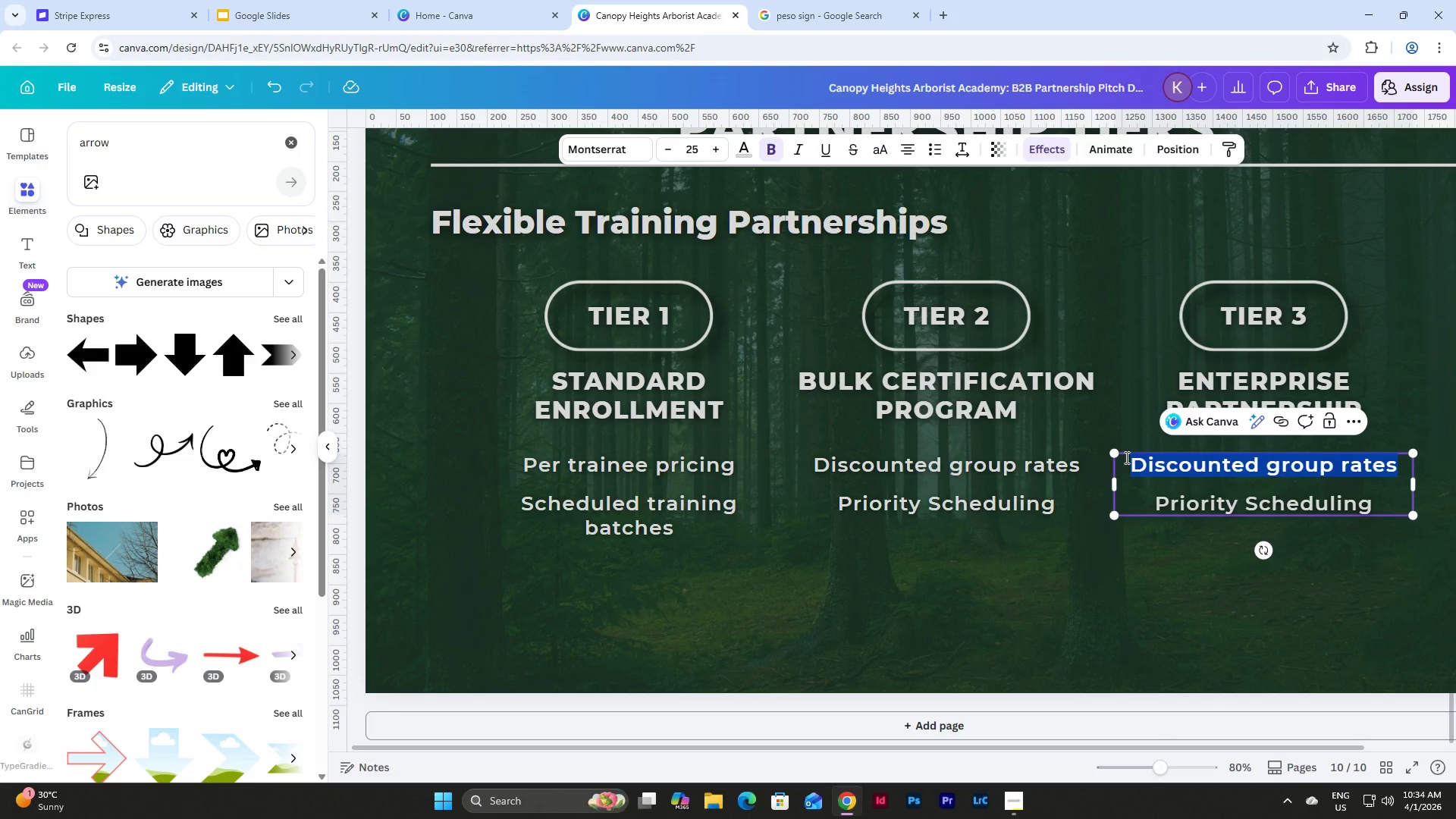 
type(Dedicated training slots)
 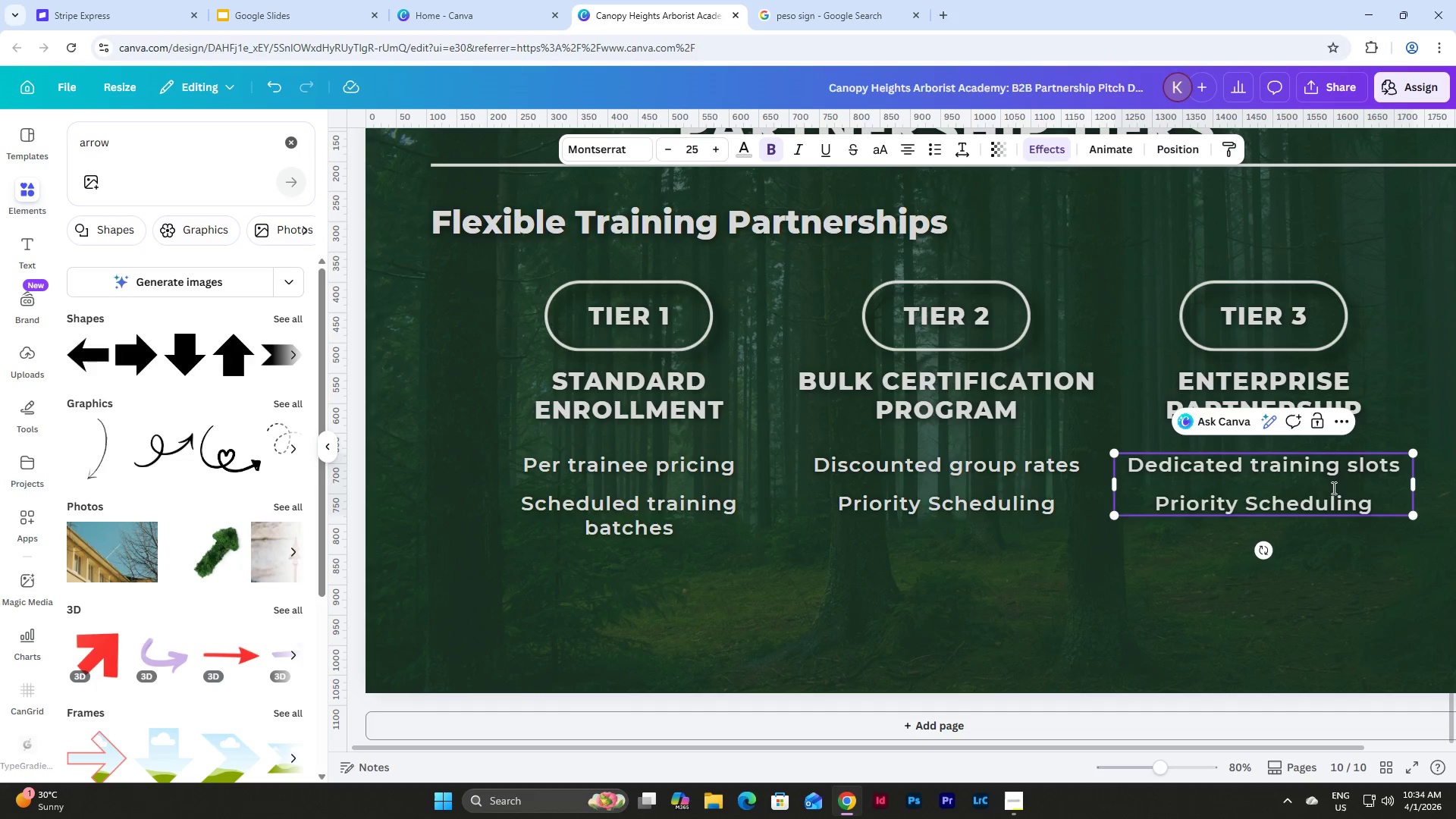 
left_click_drag(start_coordinate=[1384, 507], to_coordinate=[1120, 514])
 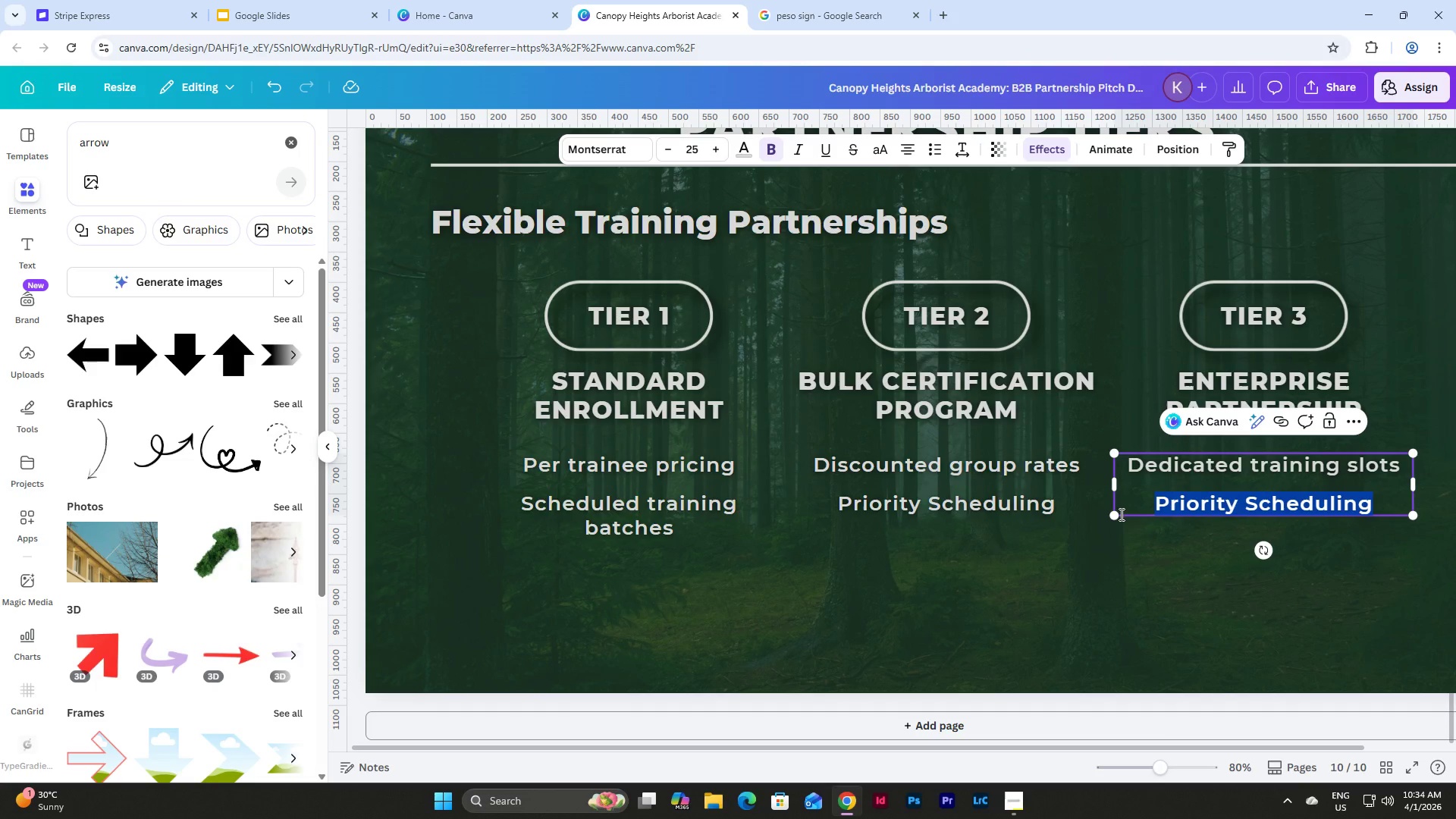 
type(Custom training schedules)
 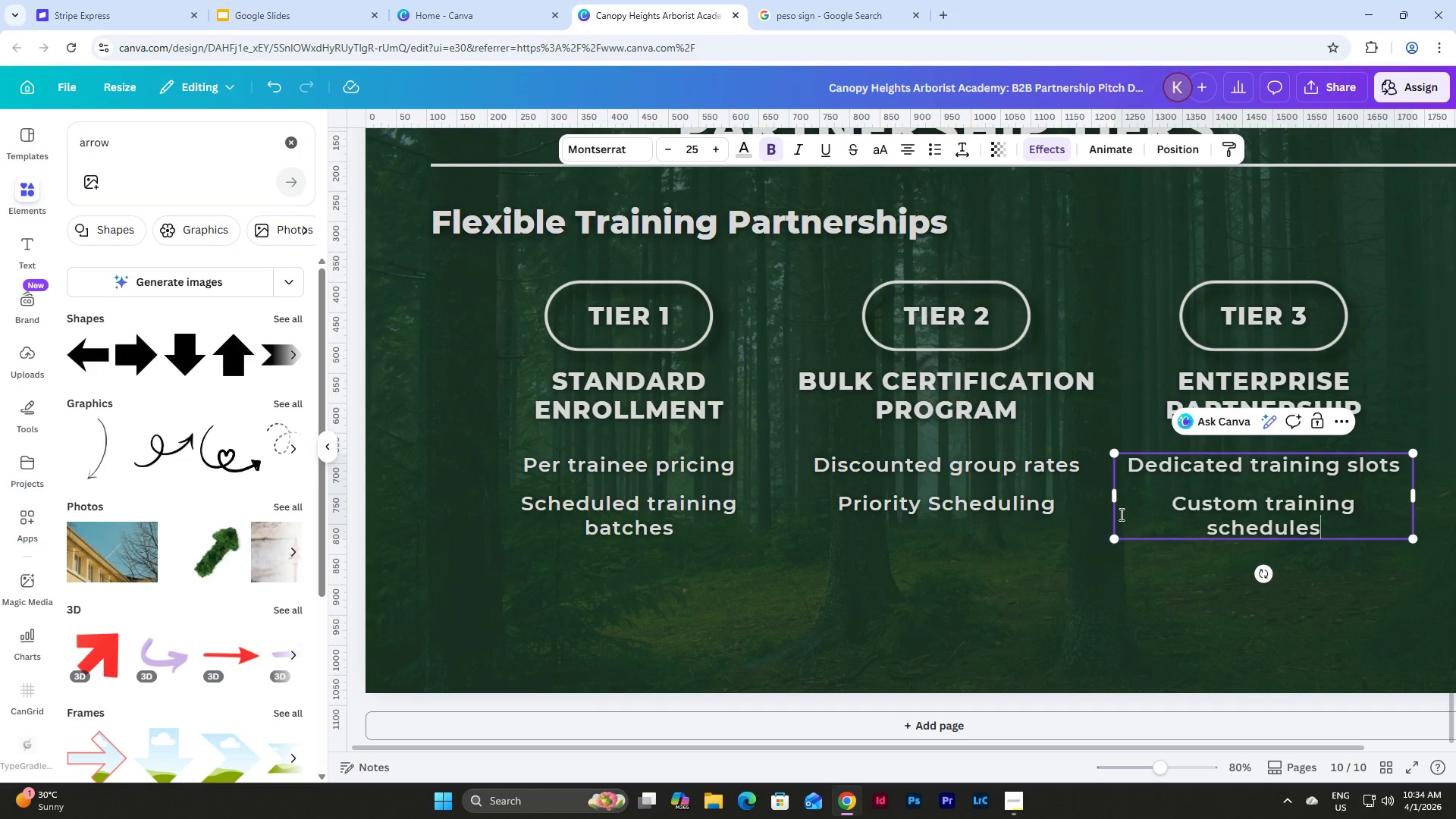 
key(Enter)
 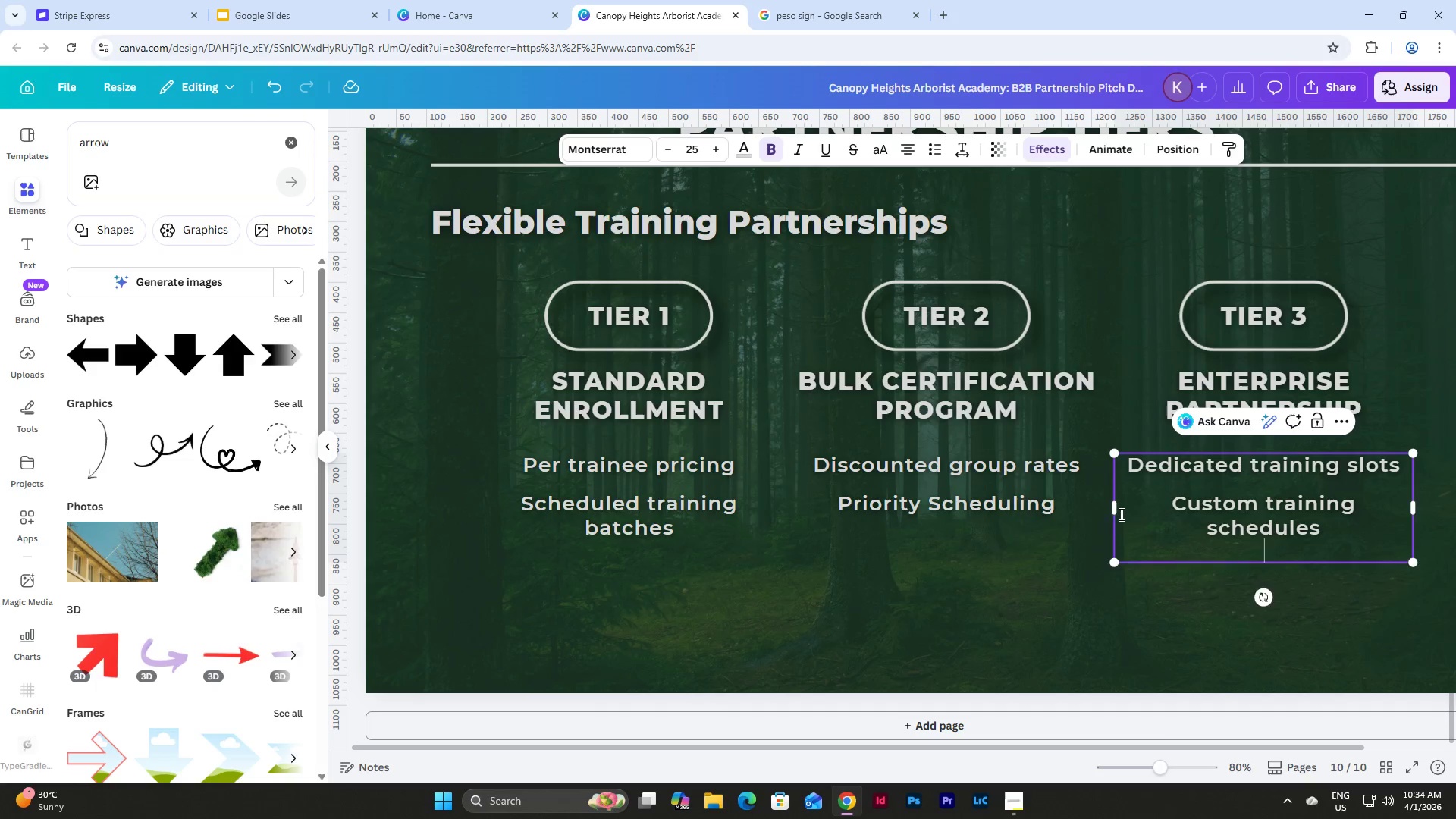 
key(Enter)
 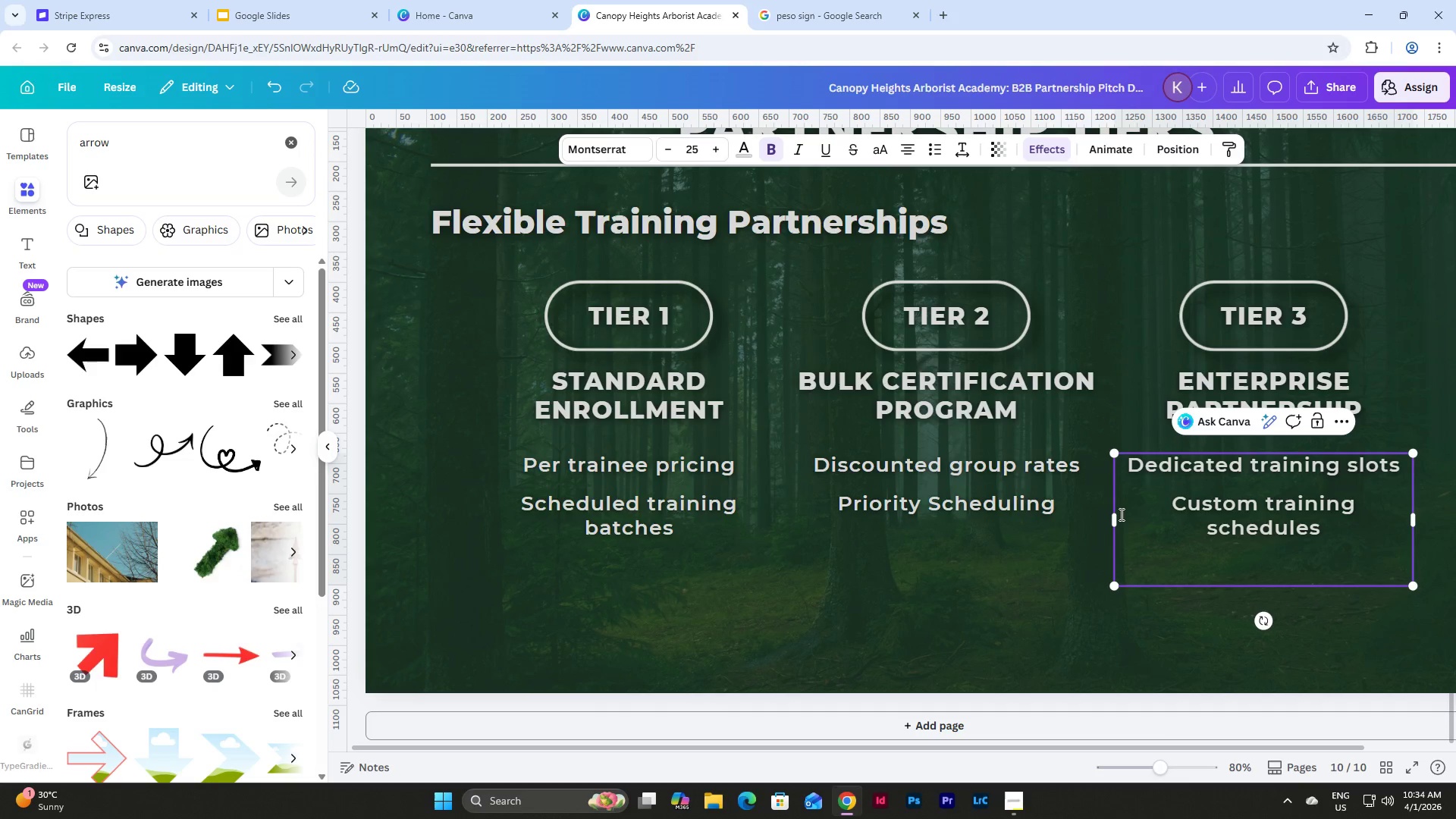 
type(On-site training options)
 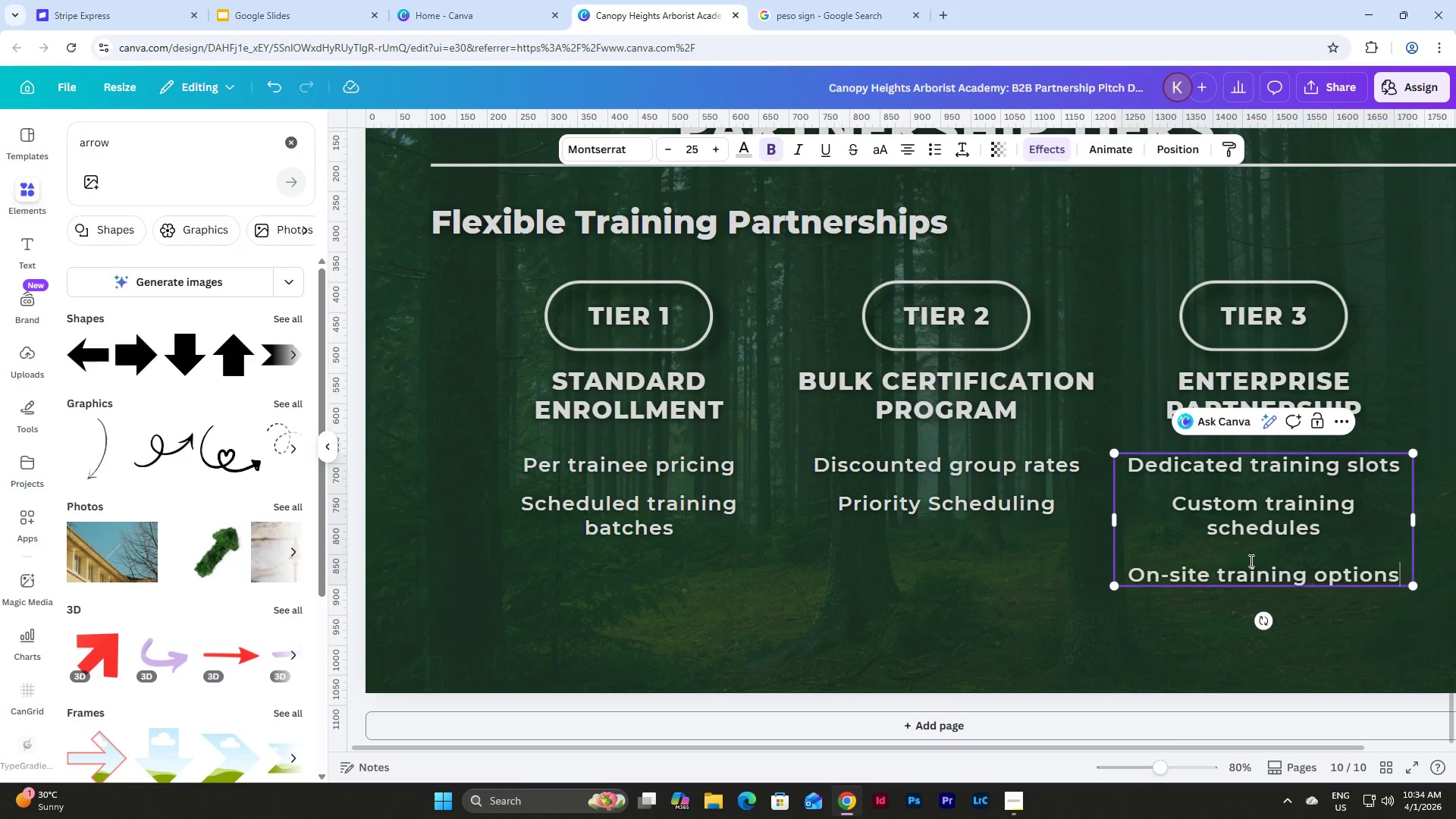 
left_click([1277, 488])
 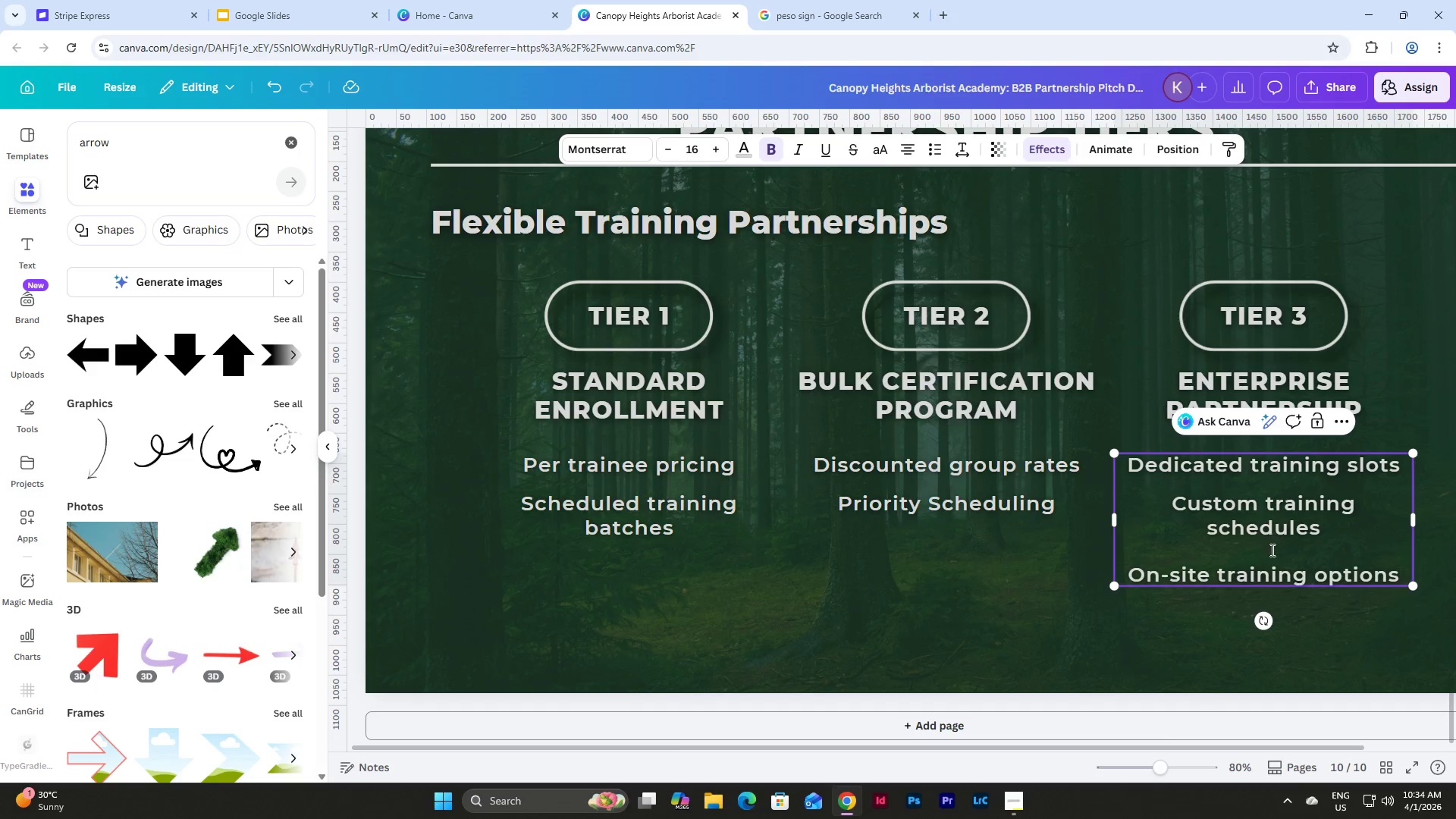 
left_click([1266, 557])
 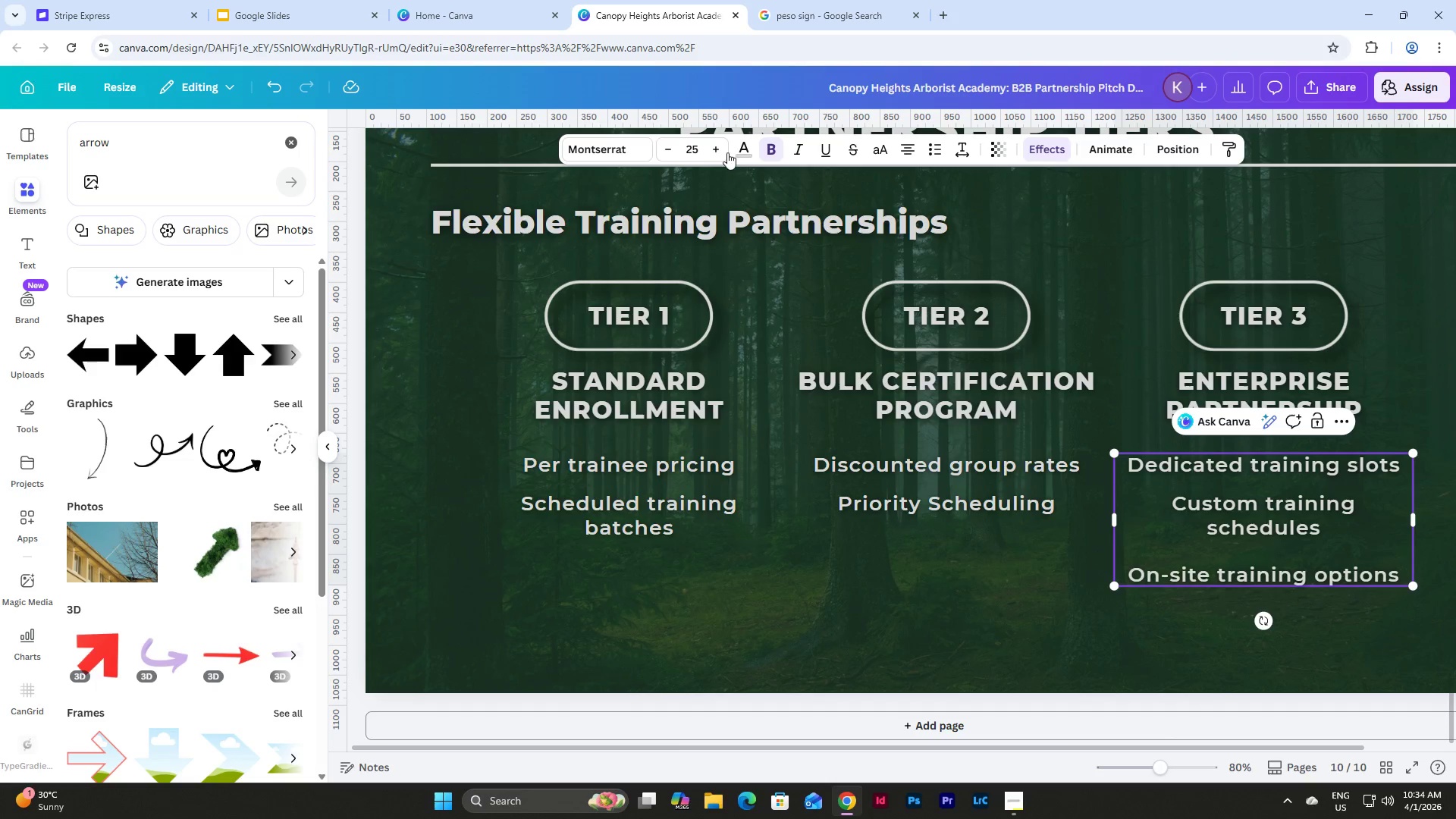 
left_click([704, 151])
 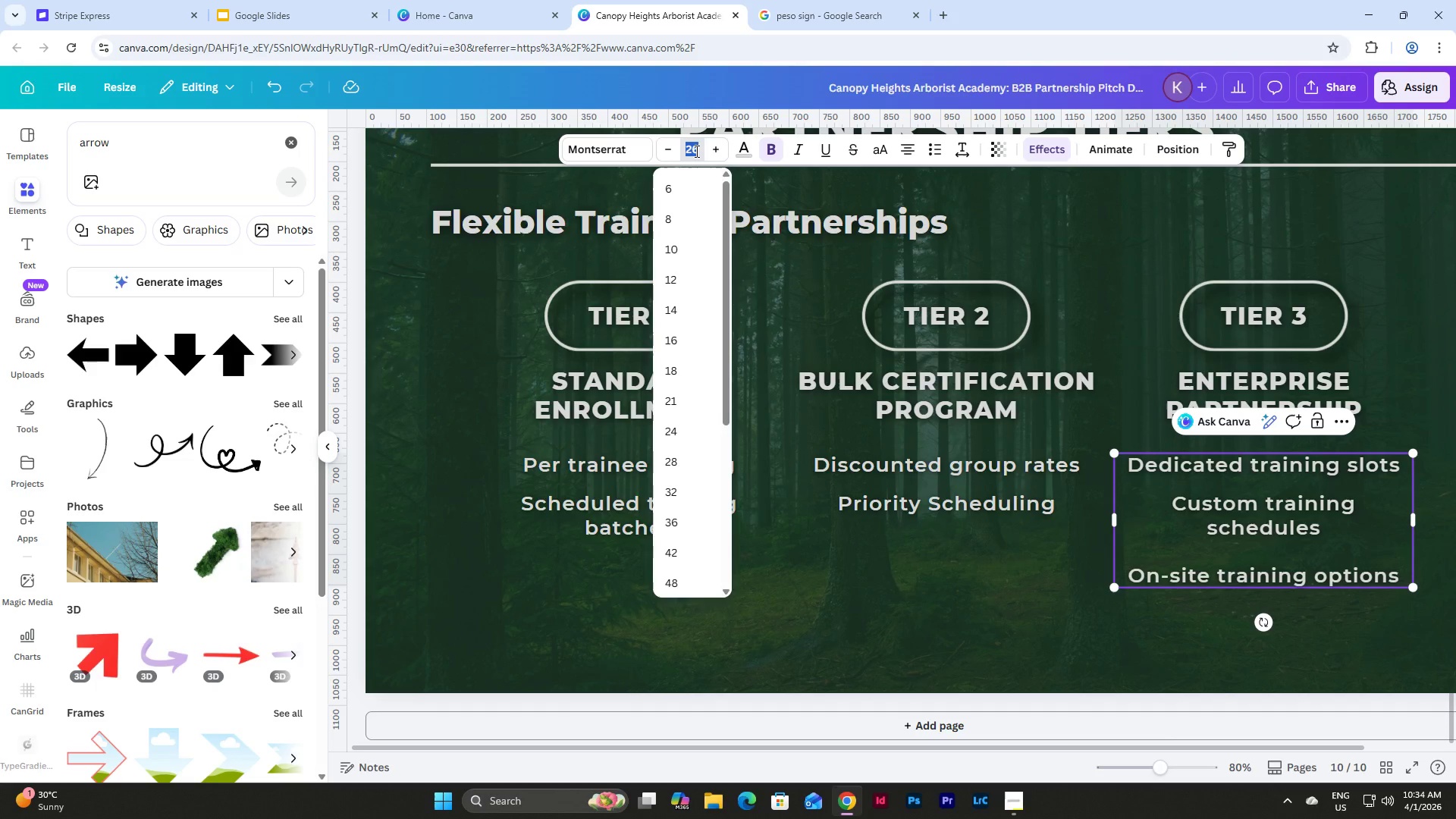 
key(Numpad1)
 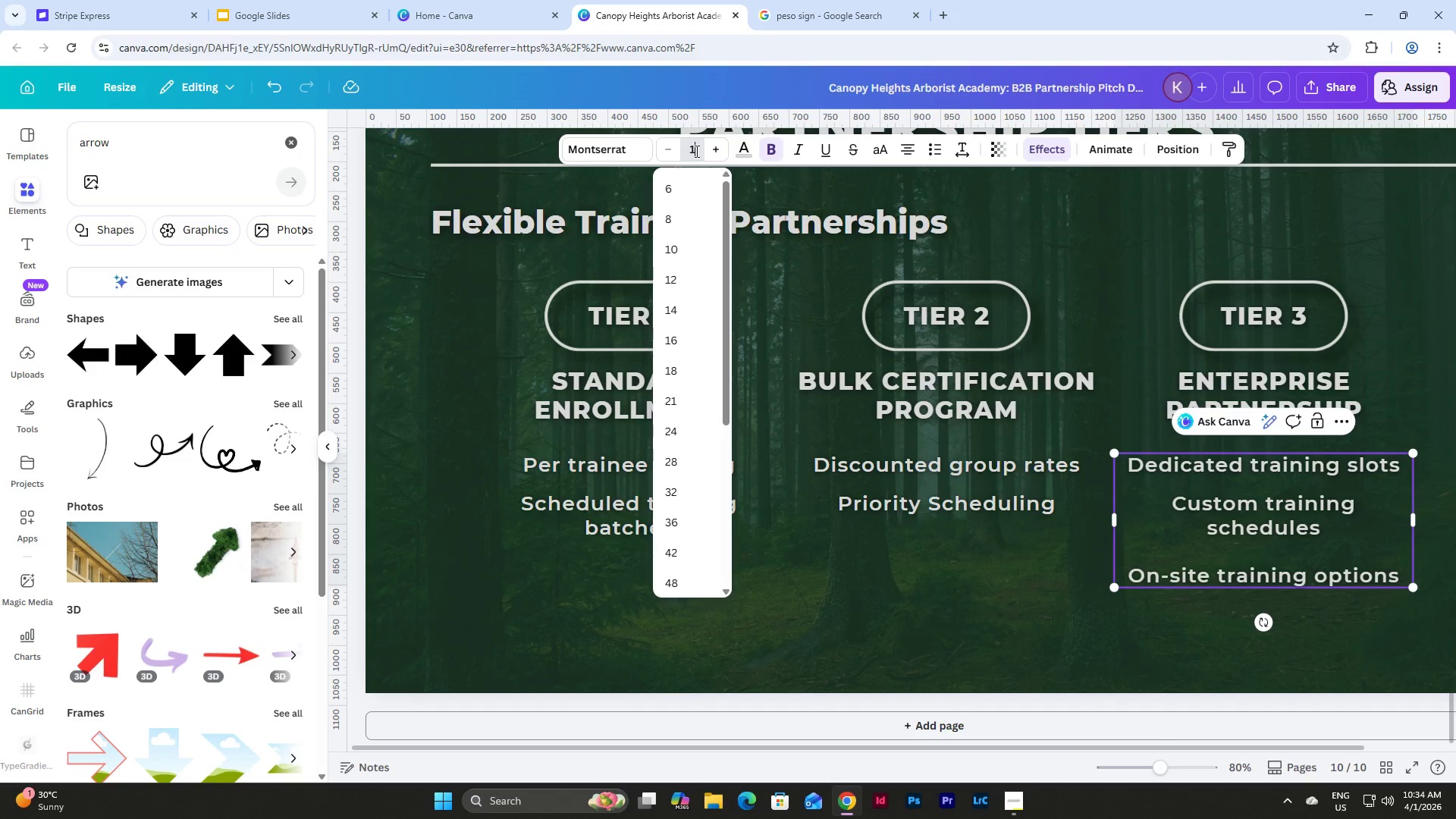 
key(Numpad6)
 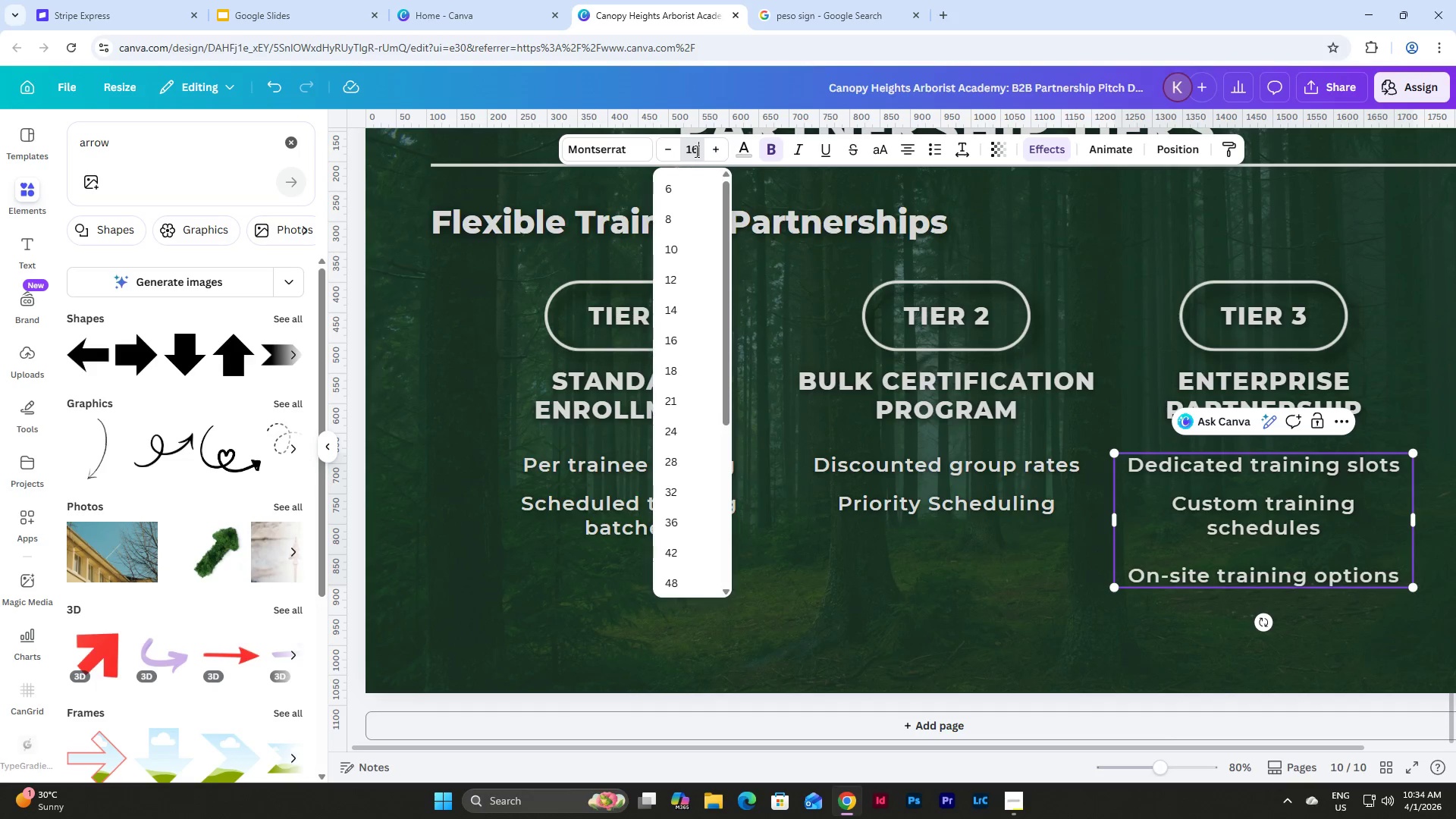 
key(NumpadEnter)
 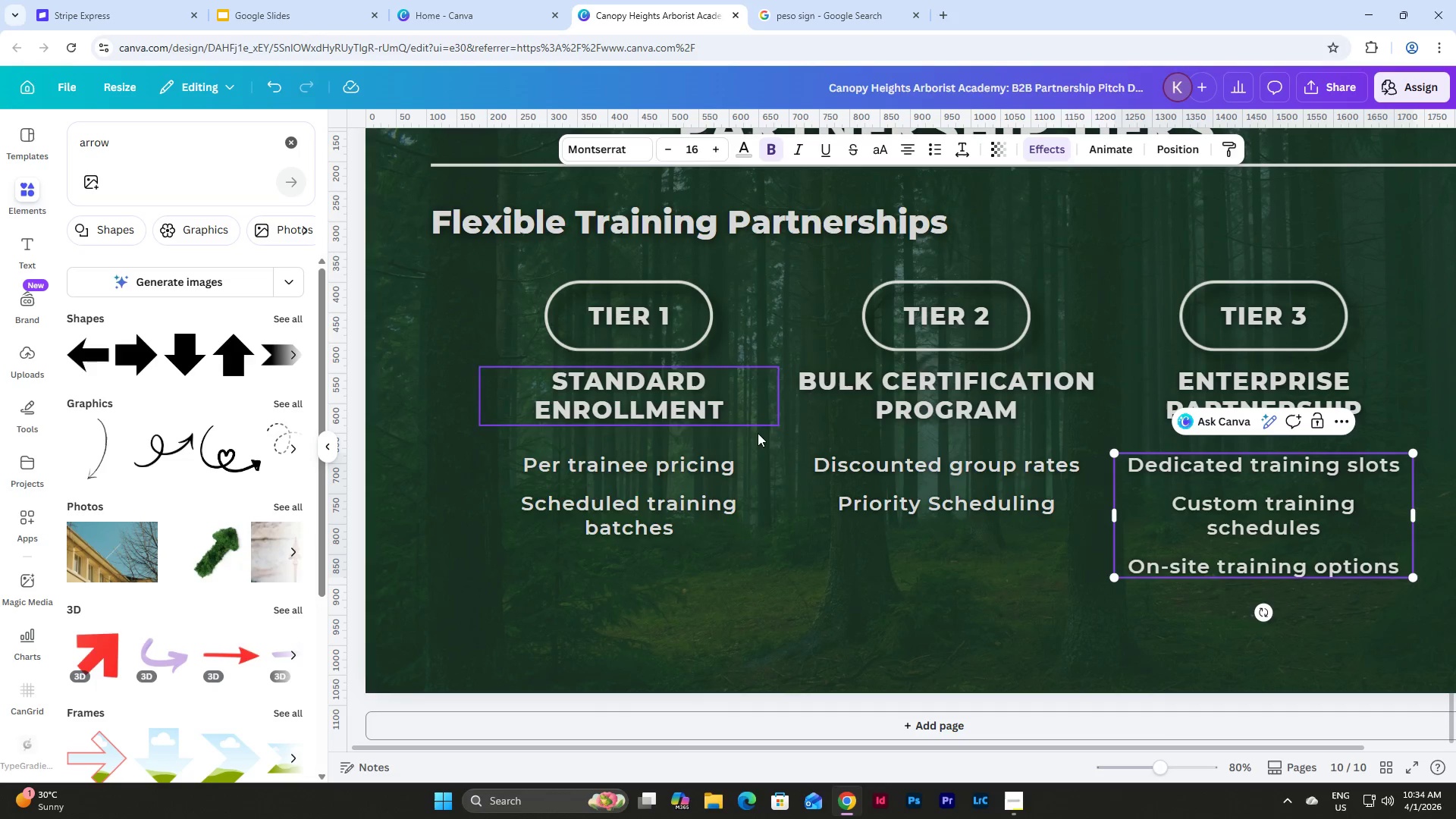 
left_click([845, 620])
 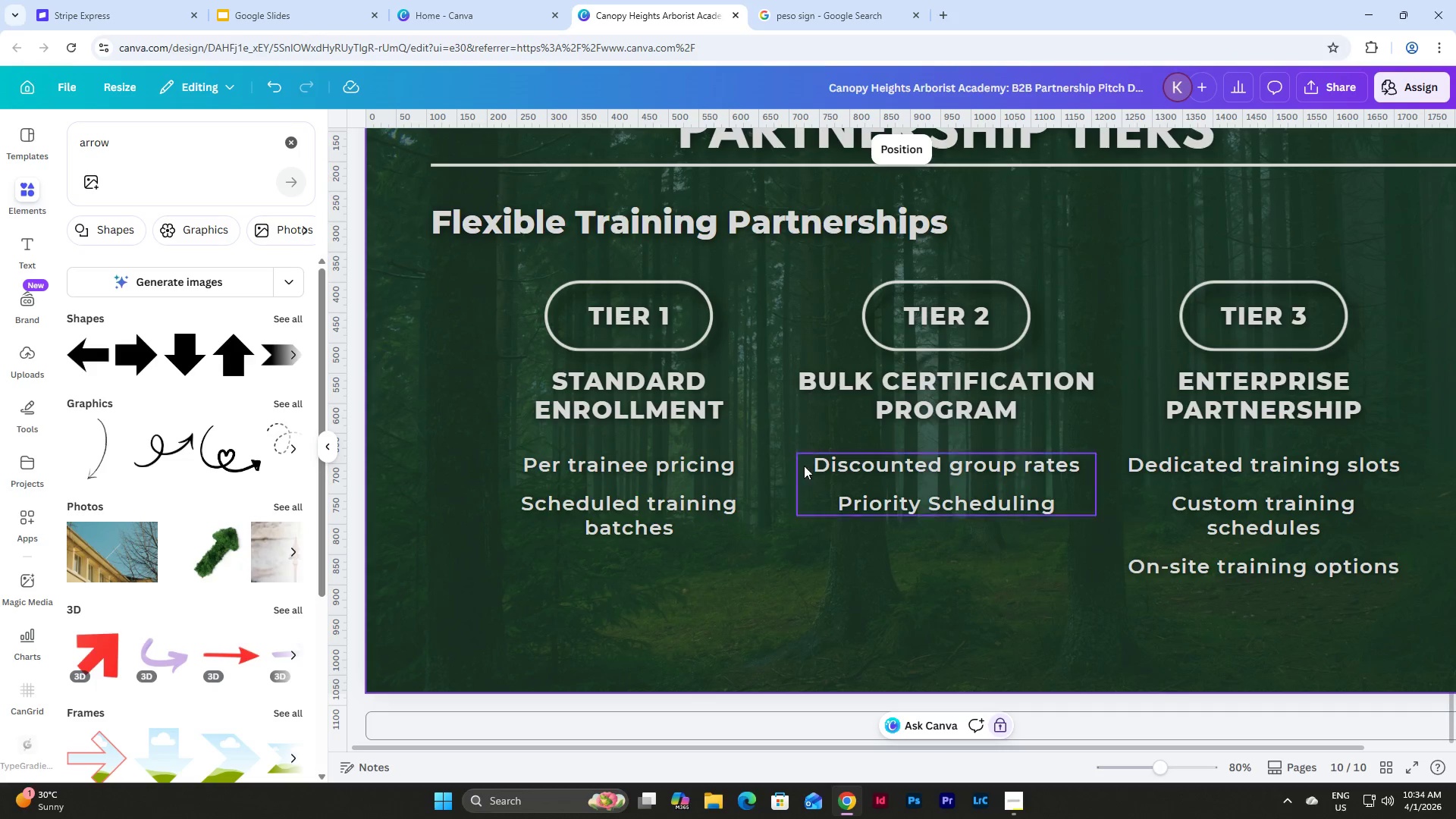 
scroll: coordinate [689, 422], scroll_direction: up, amount: 6.0
 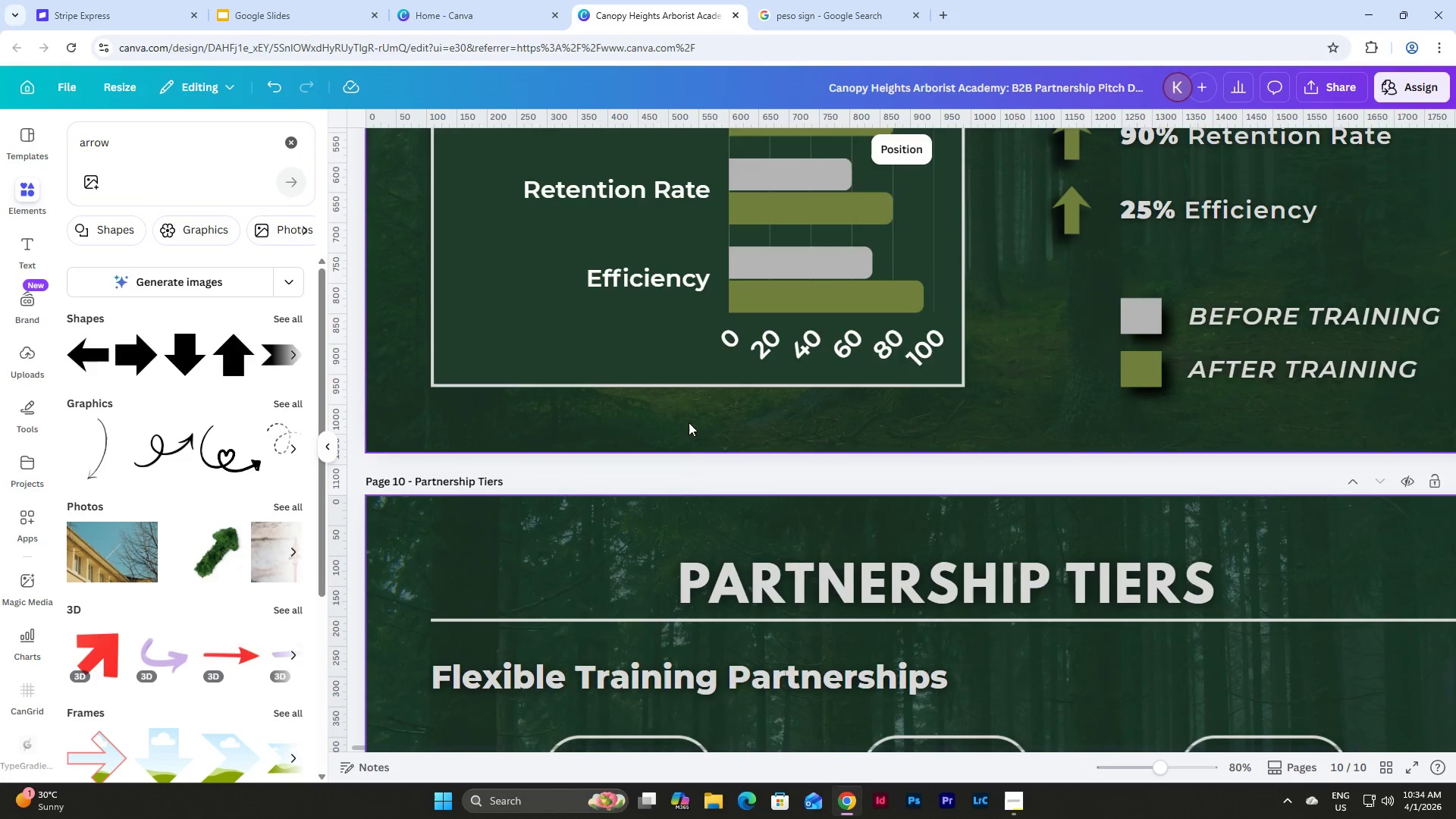 
scroll: coordinate [690, 426], scroll_direction: down, amount: 5.0
 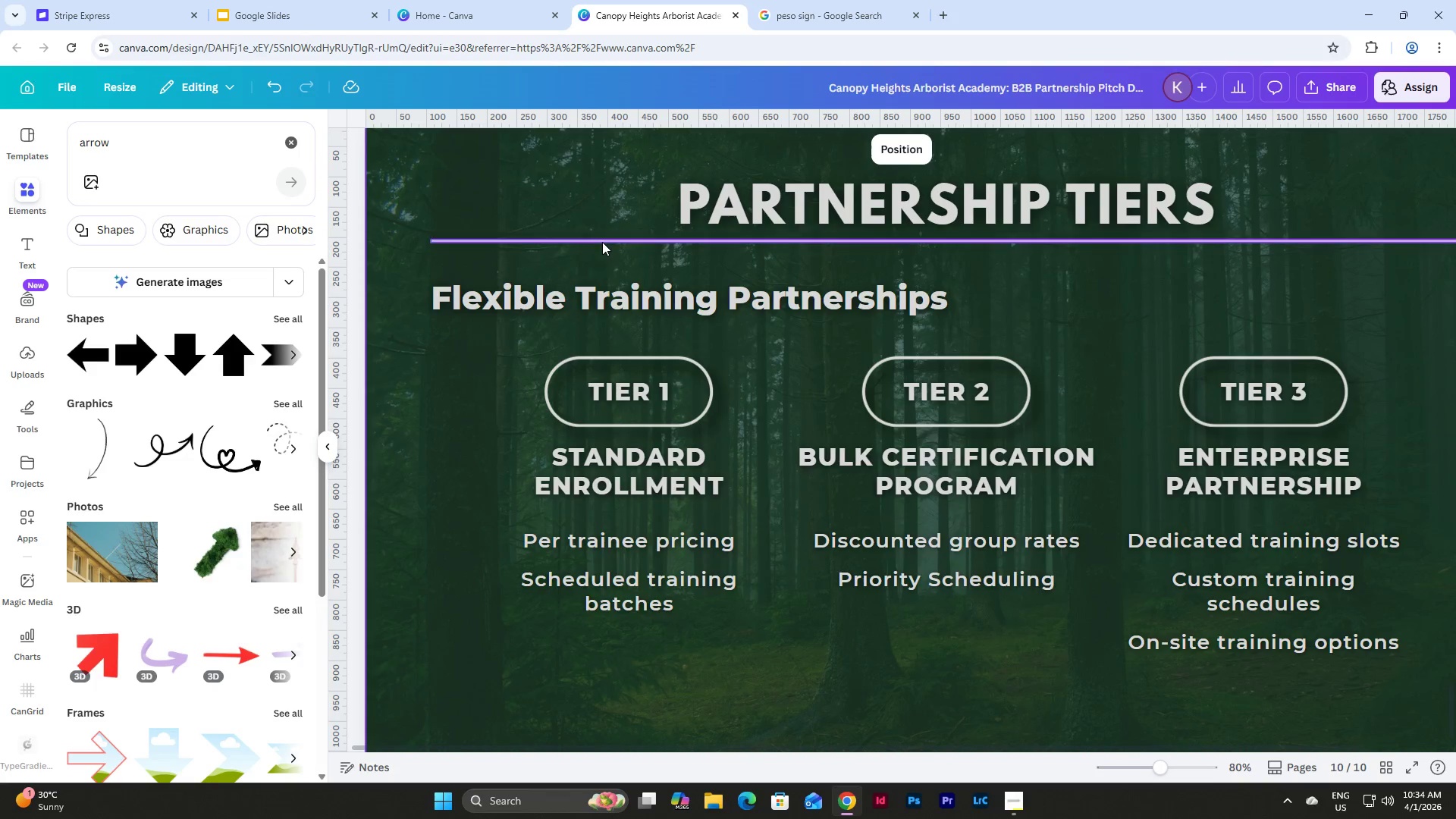 
left_click([602, 242])
 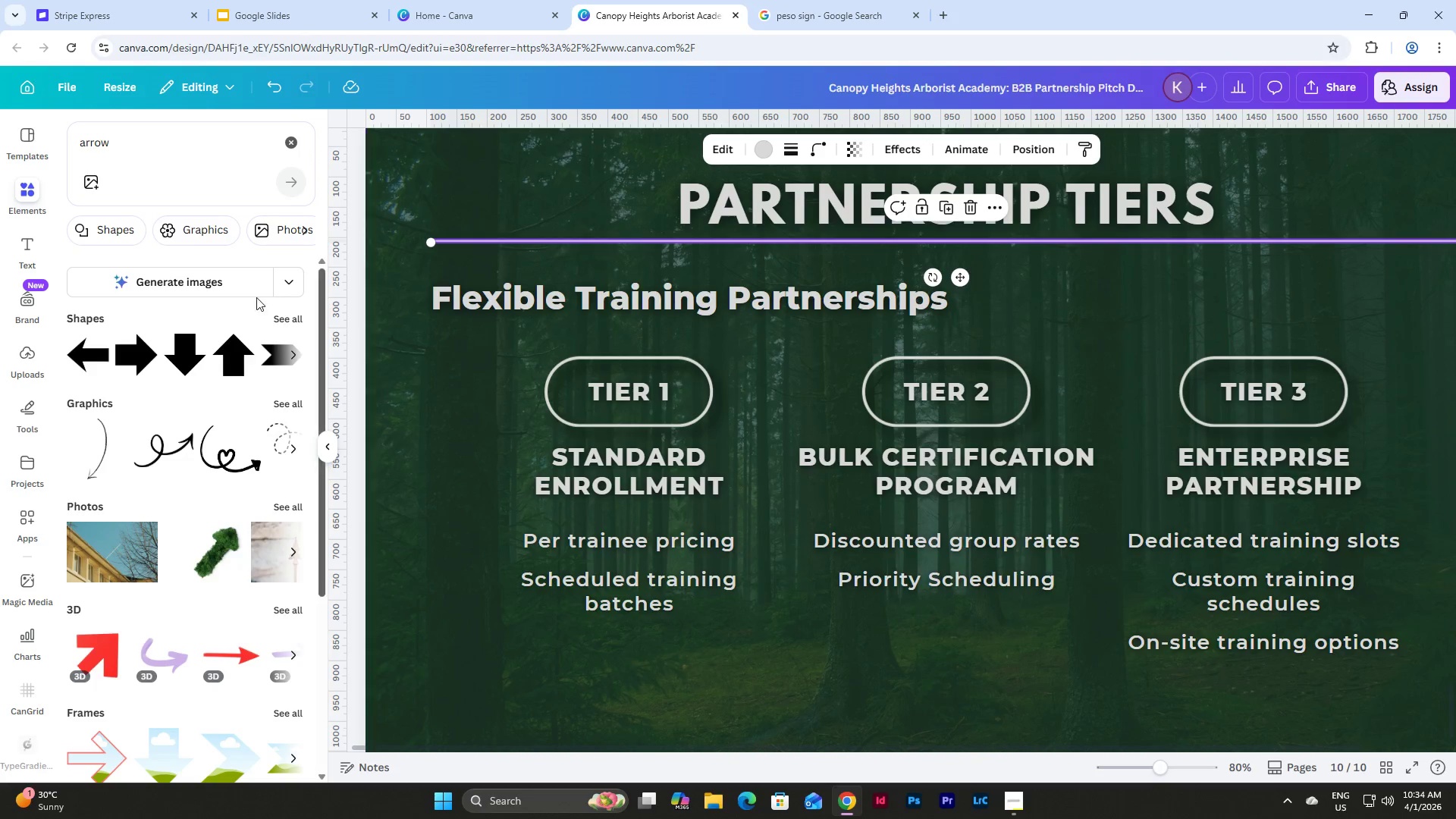 
left_click([187, 168])
 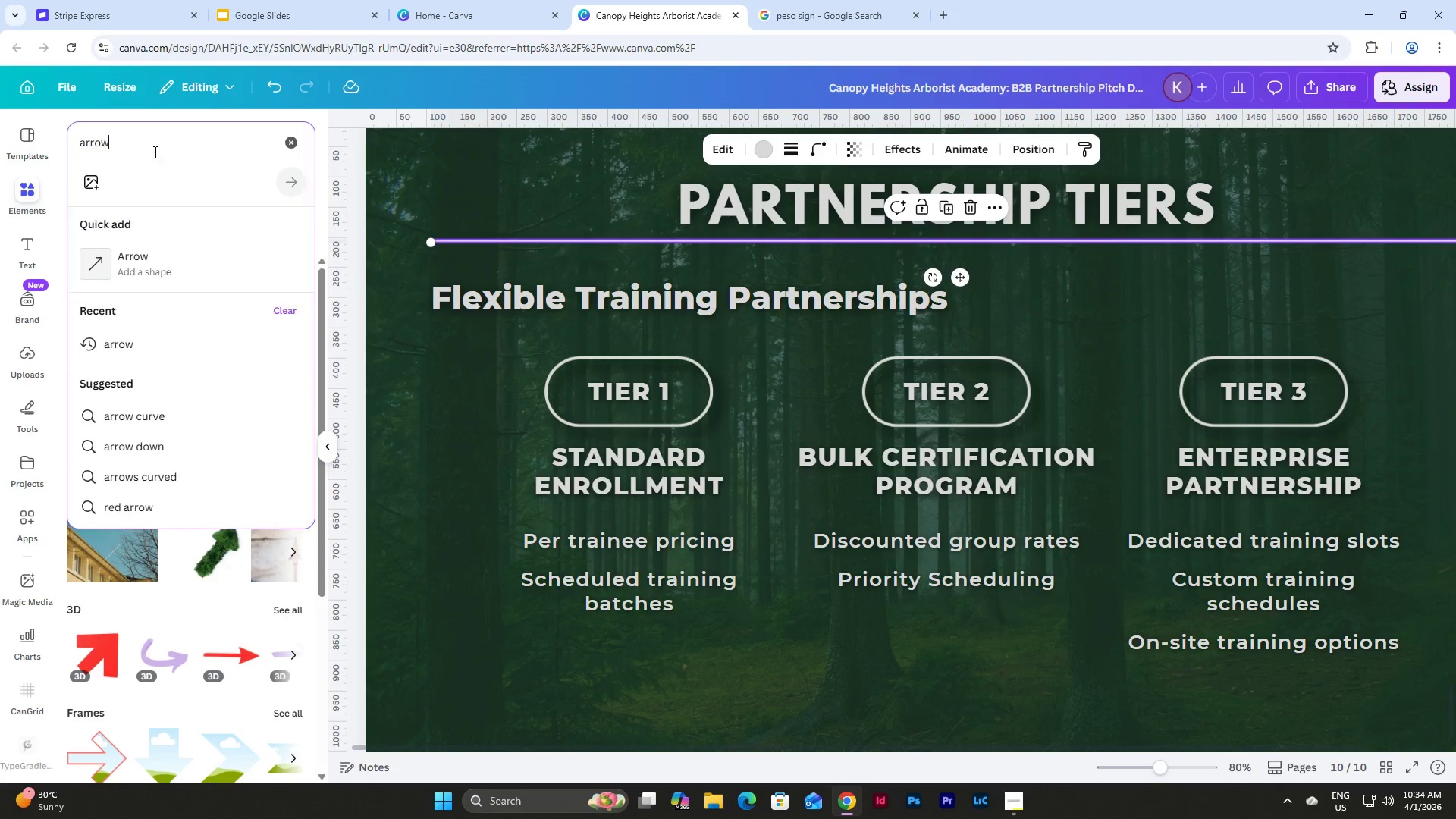 
left_click_drag(start_coordinate=[150, 150], to_coordinate=[60, 143])
 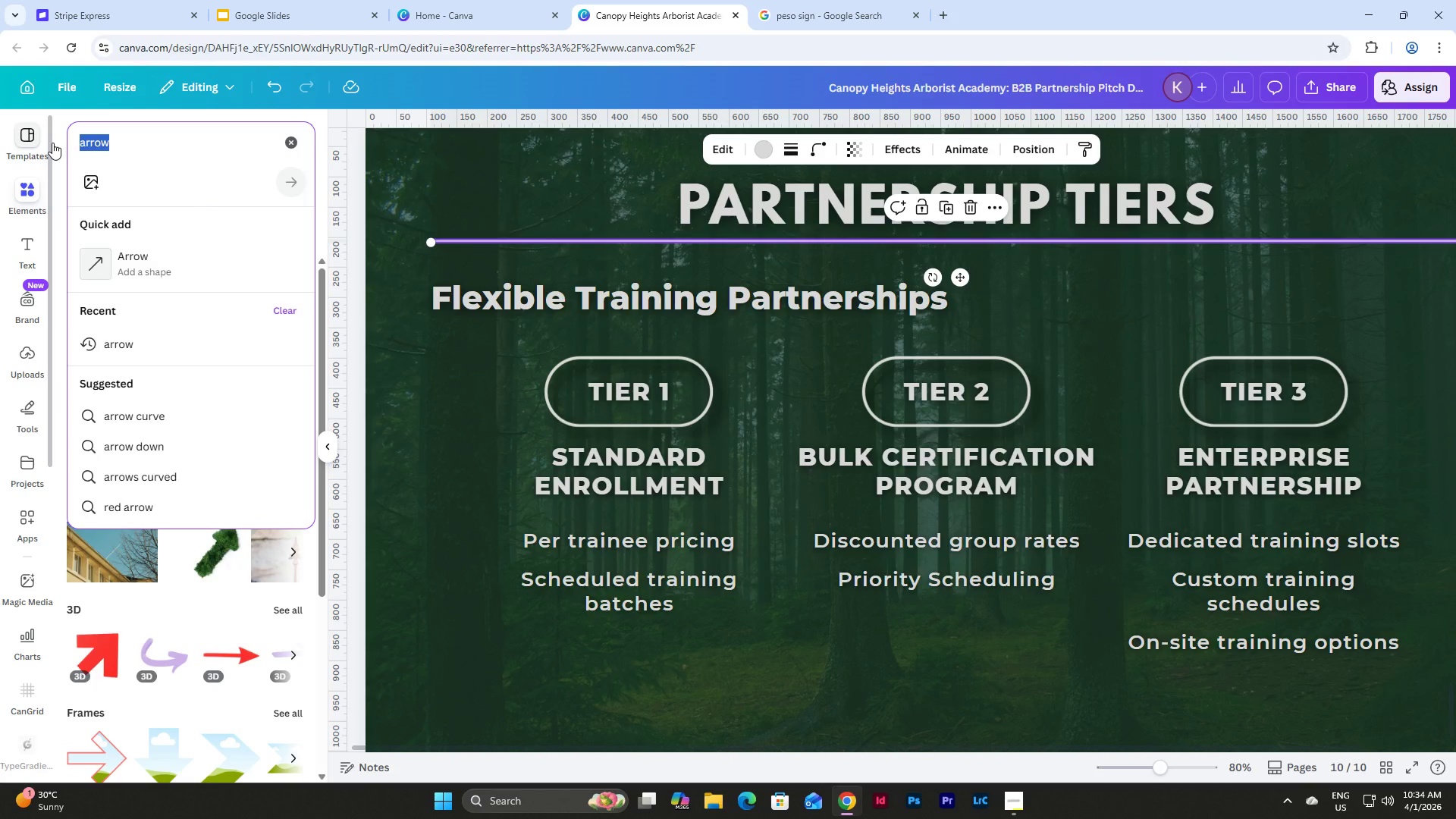 
type(lin)
 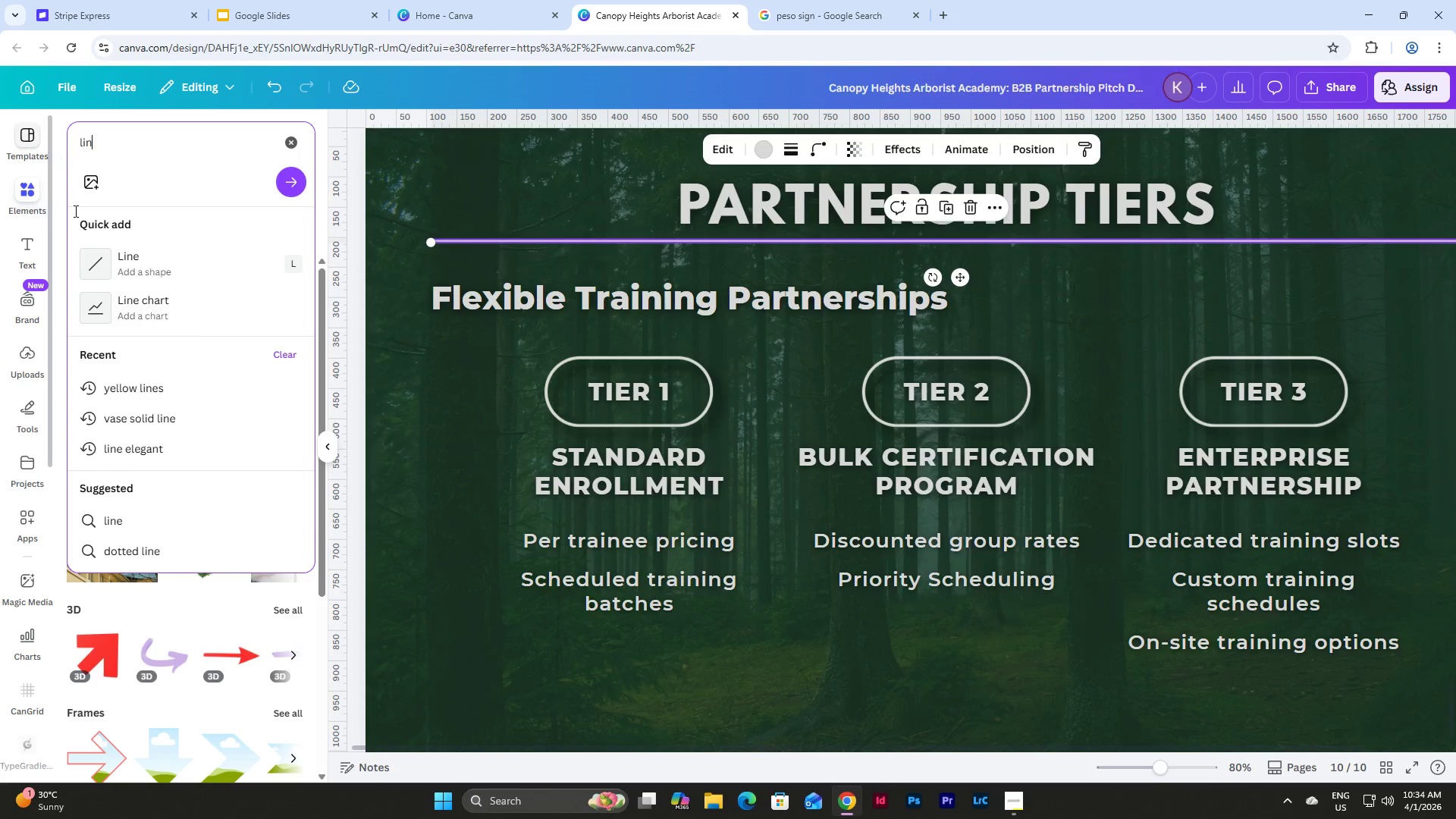 
left_click([155, 267])
 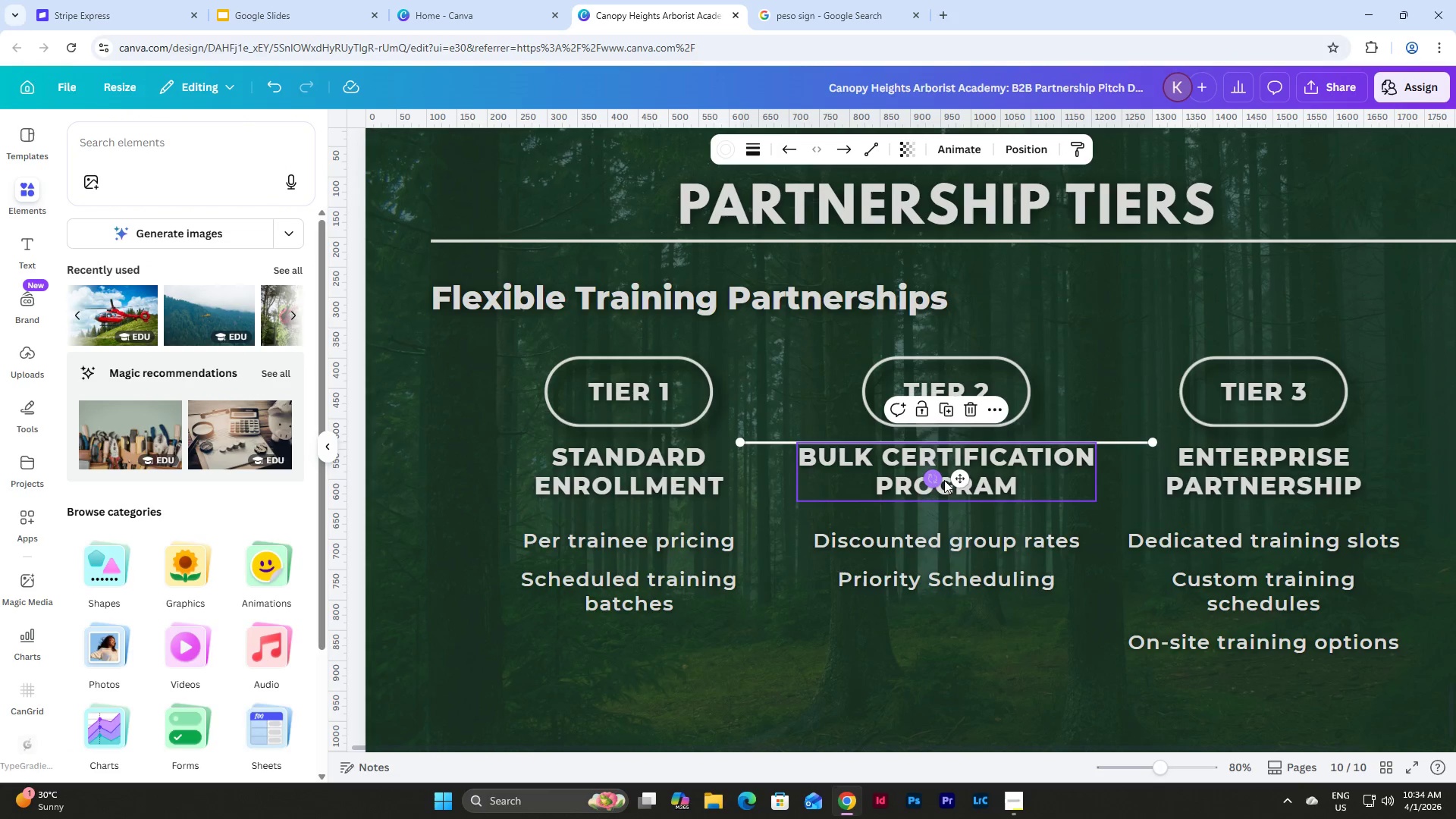 
left_click_drag(start_coordinate=[962, 476], to_coordinate=[817, 706])
 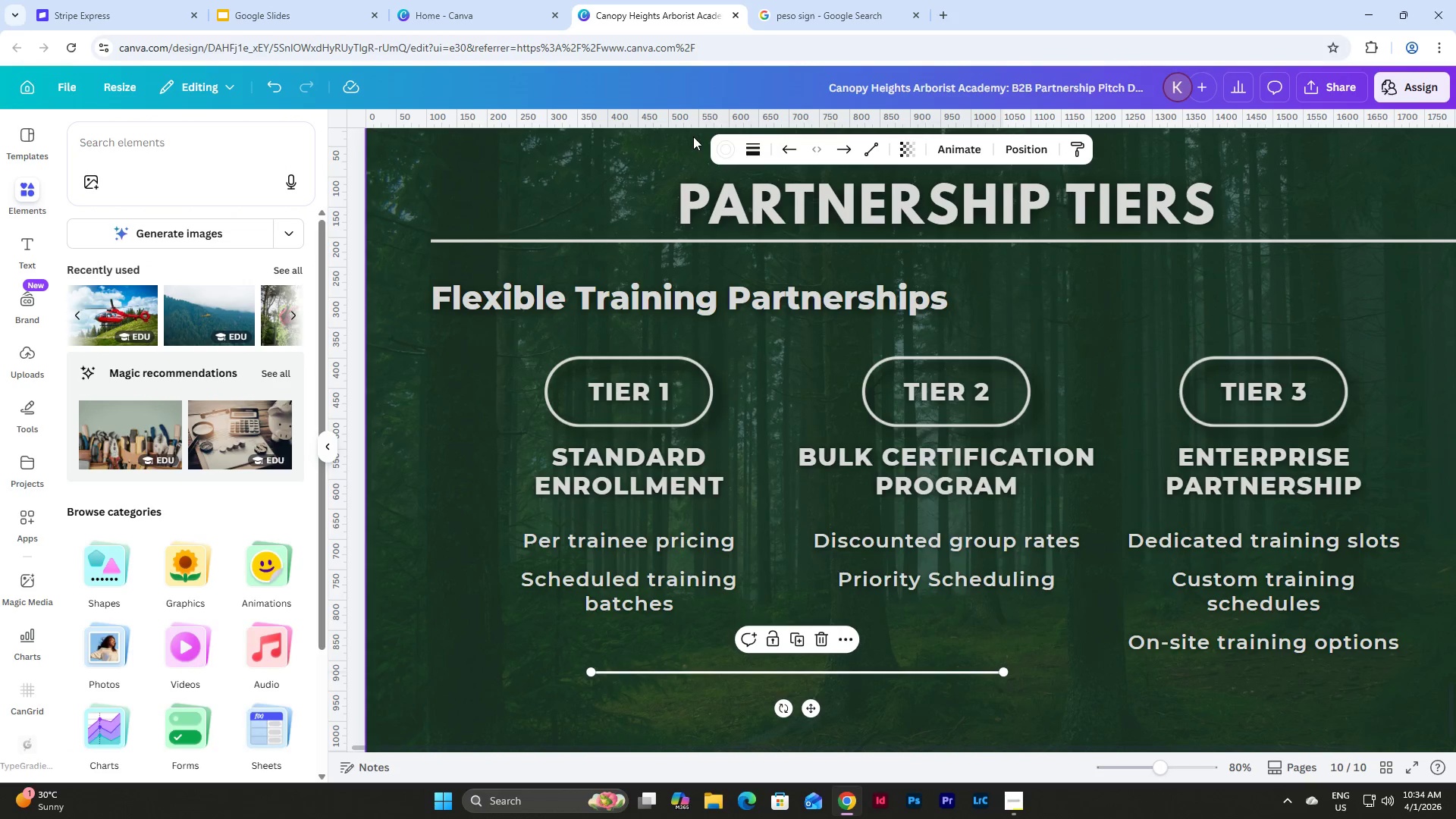 
left_click([726, 153])
 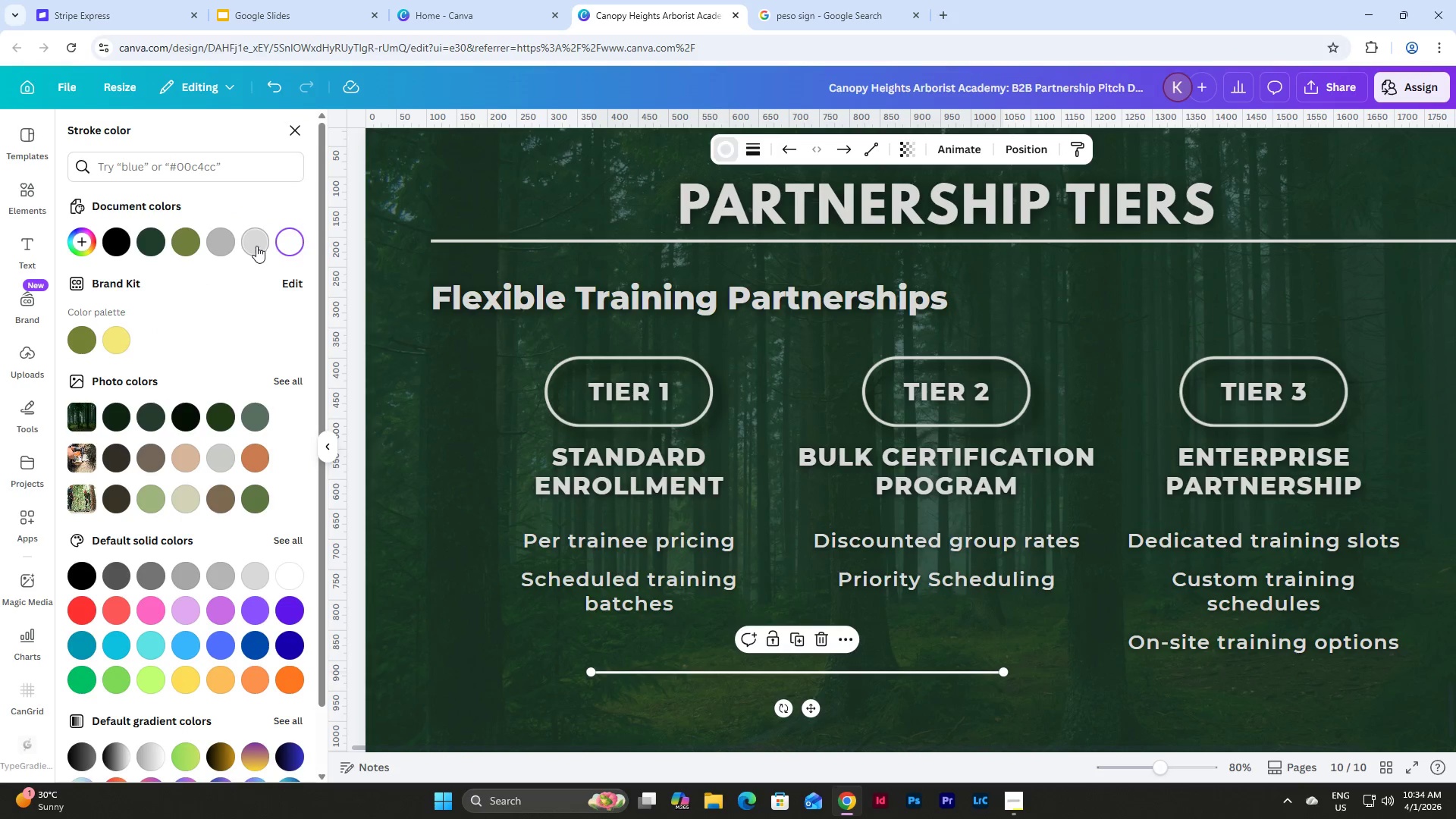 
left_click([256, 246])
 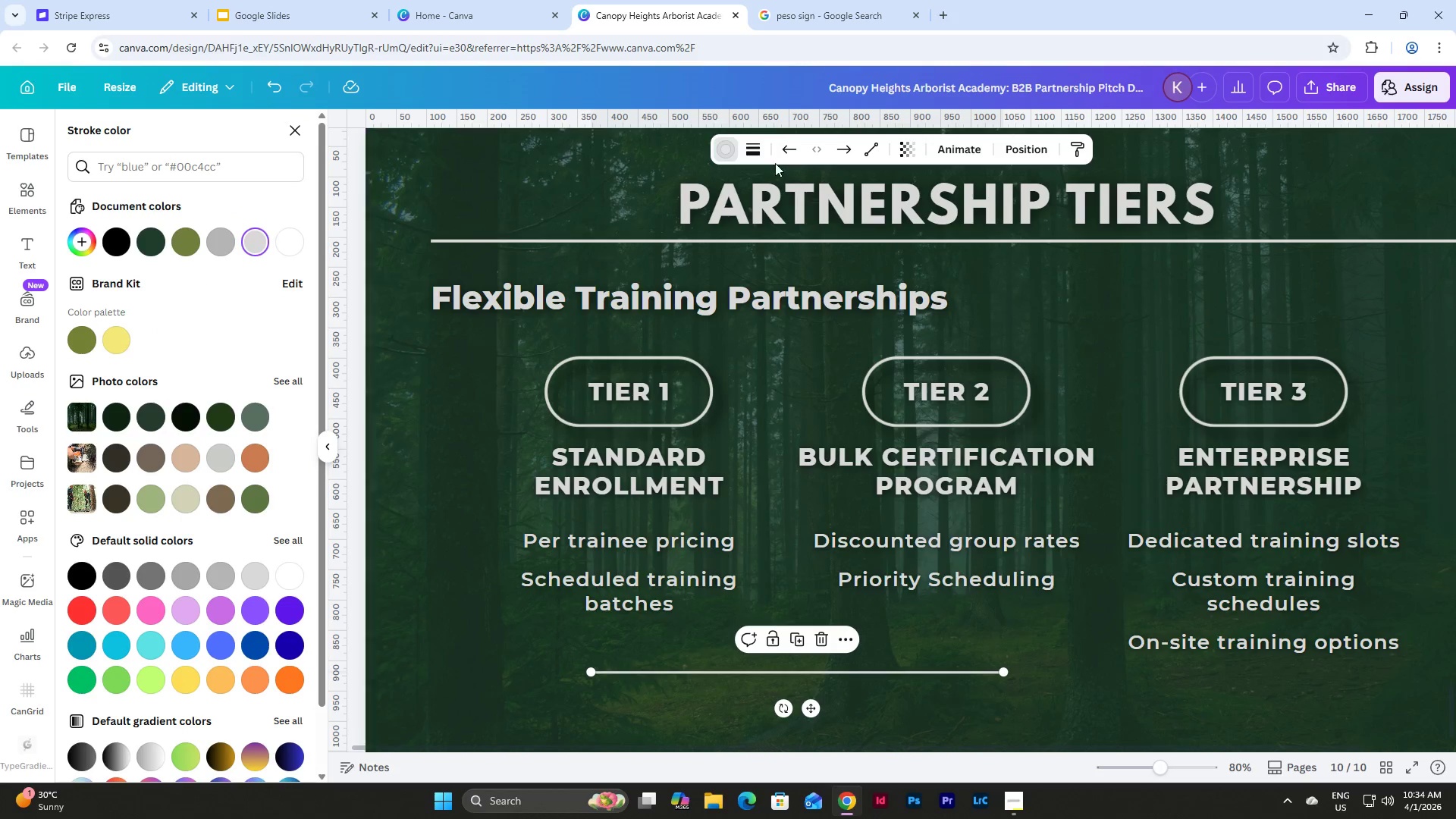 
left_click([747, 152])
 